 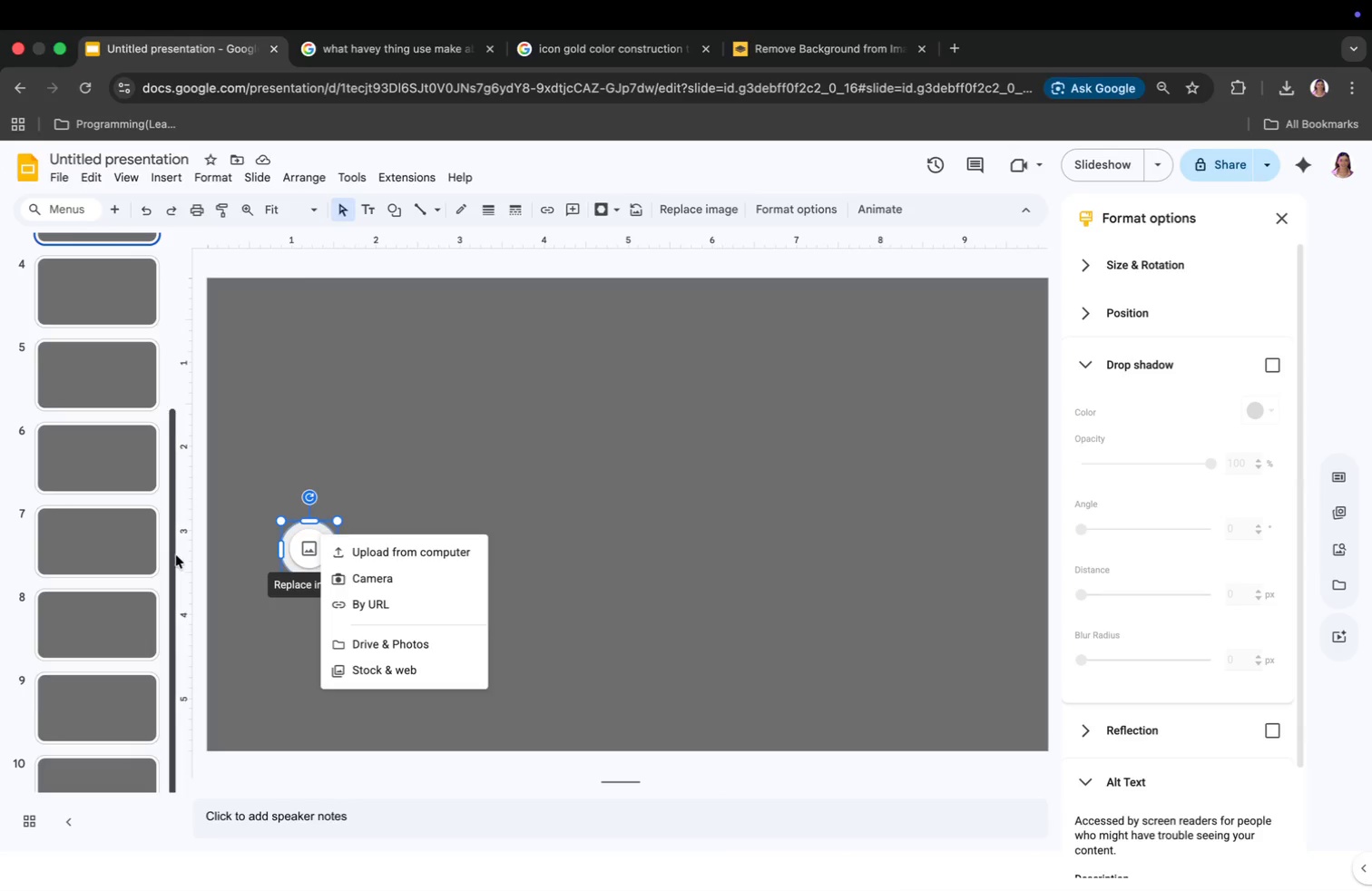 
key(Backspace)
 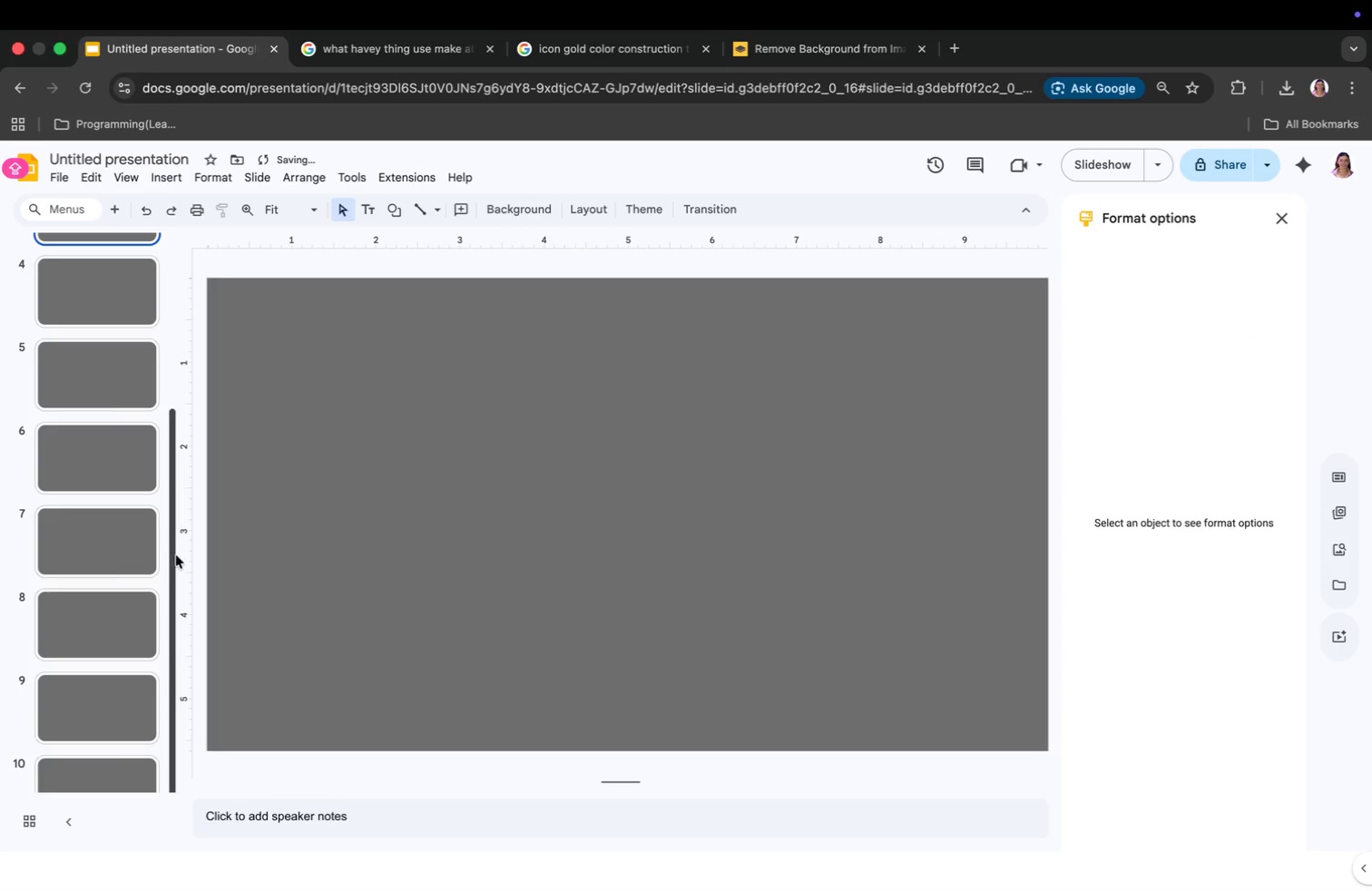 
scroll: coordinate [248, 318], scroll_direction: up, amount: 17.0
 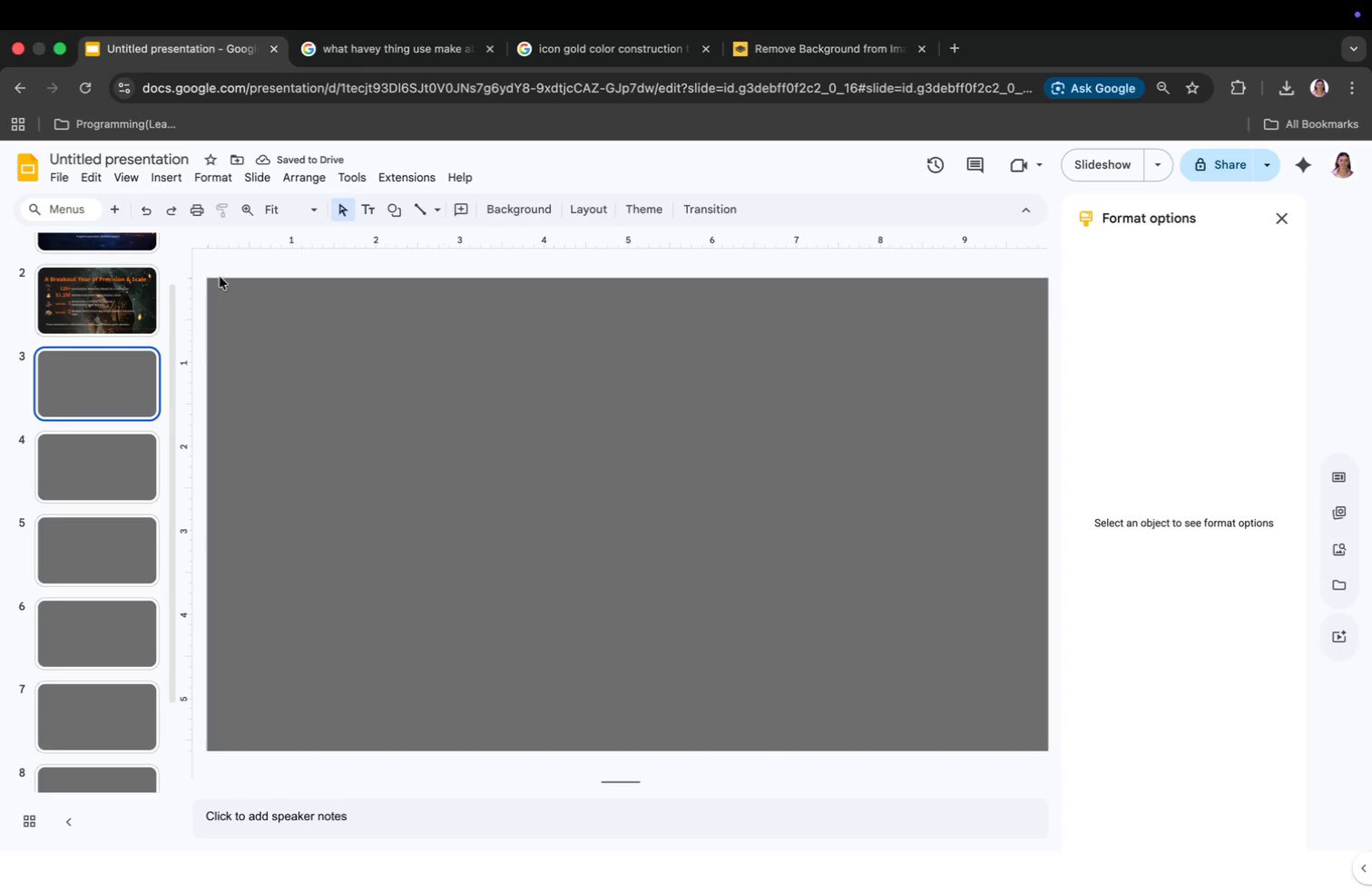 
mouse_move([185, 188])
 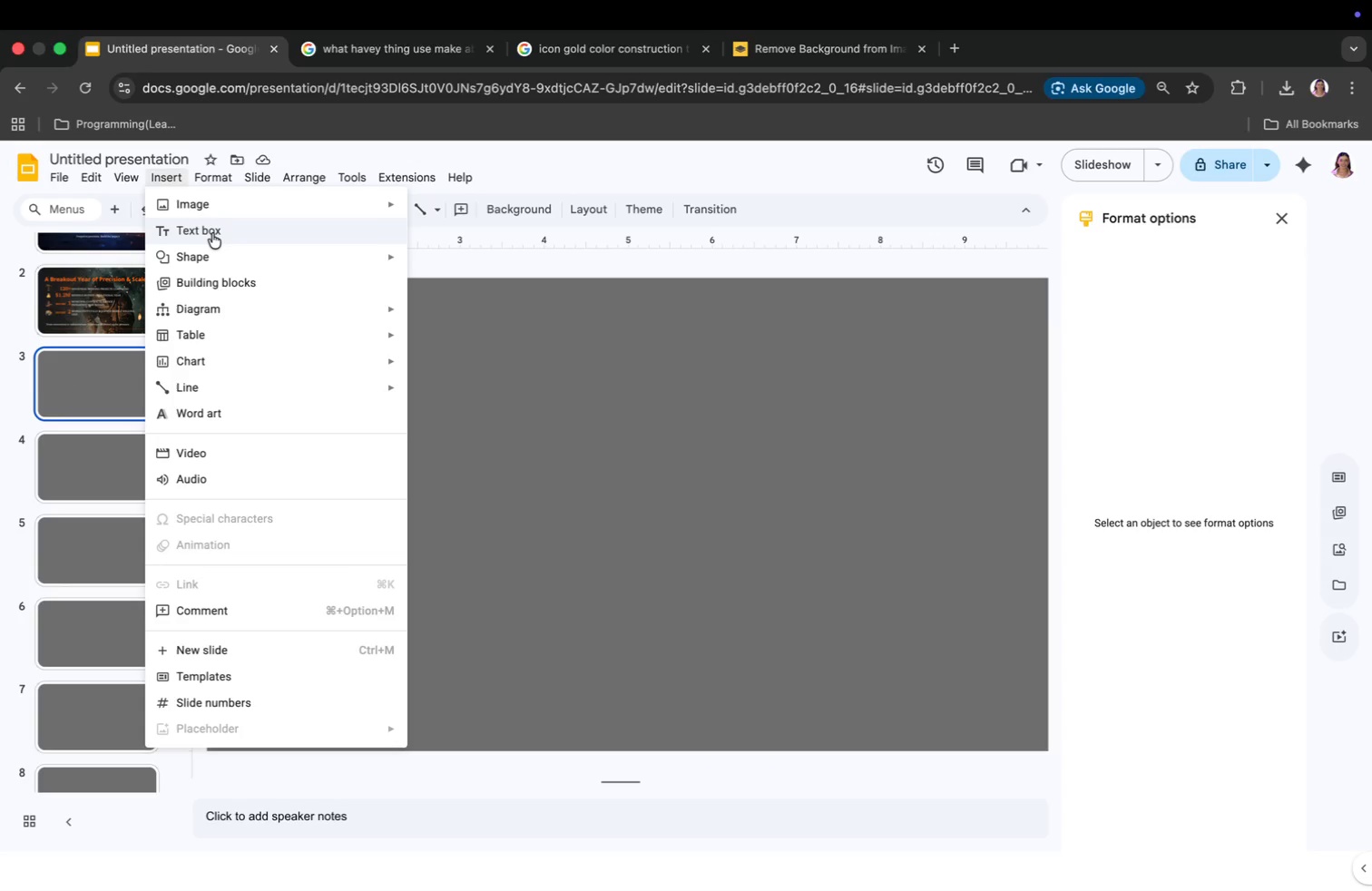 
left_click_drag(start_coordinate=[220, 225], to_coordinate=[227, 230])
 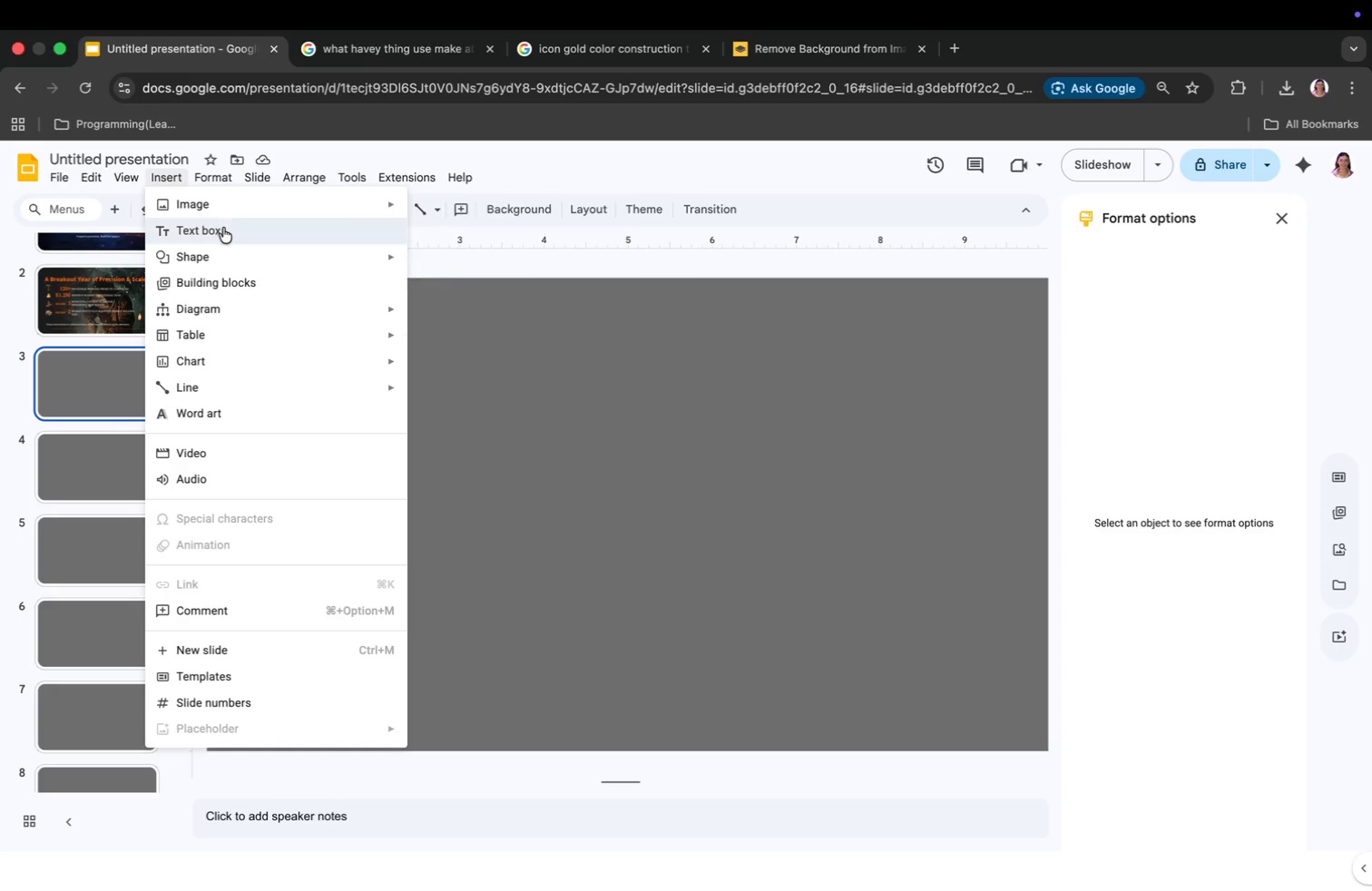 
left_click([483, 381])
 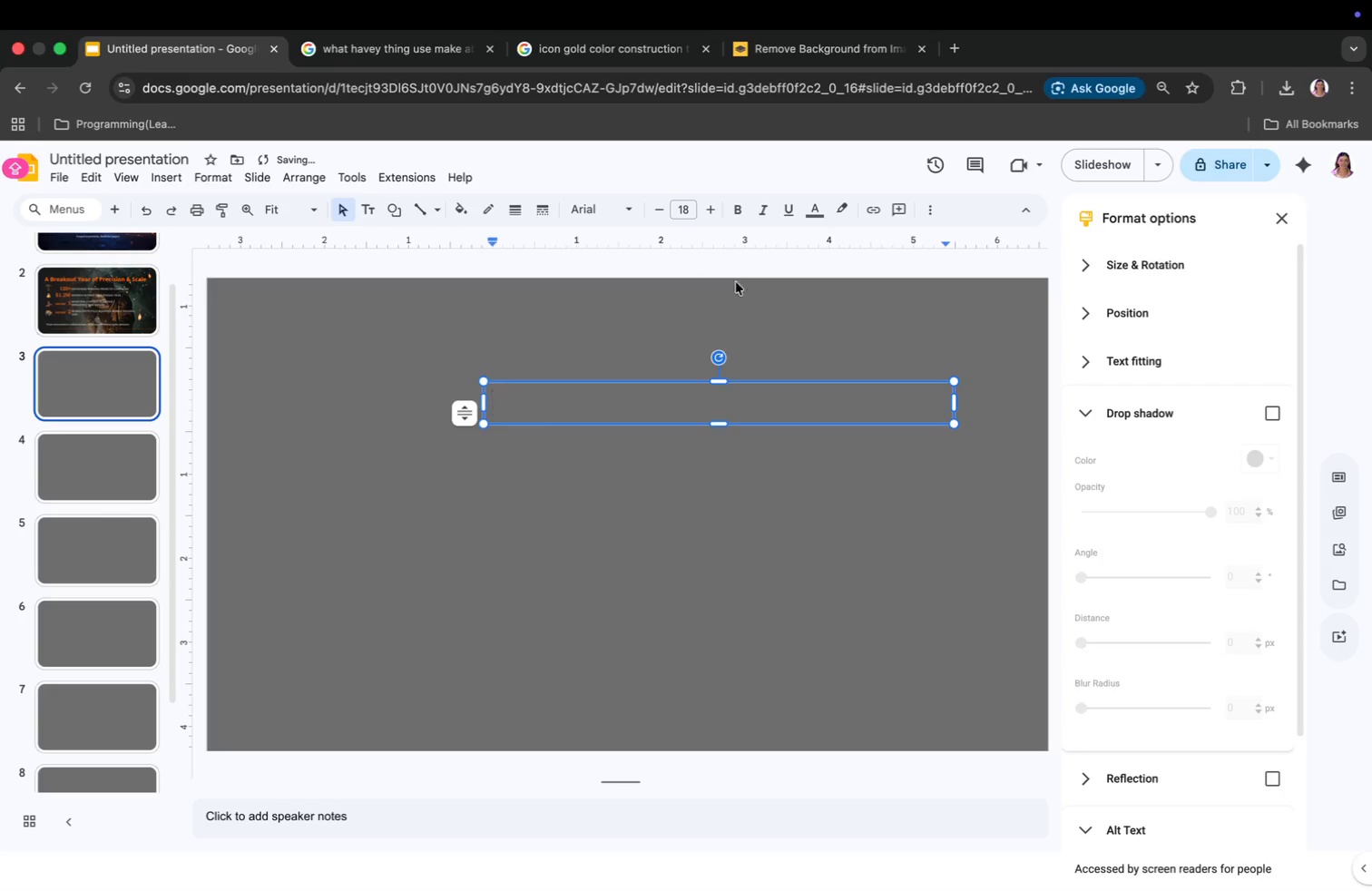 
left_click([676, 207])
 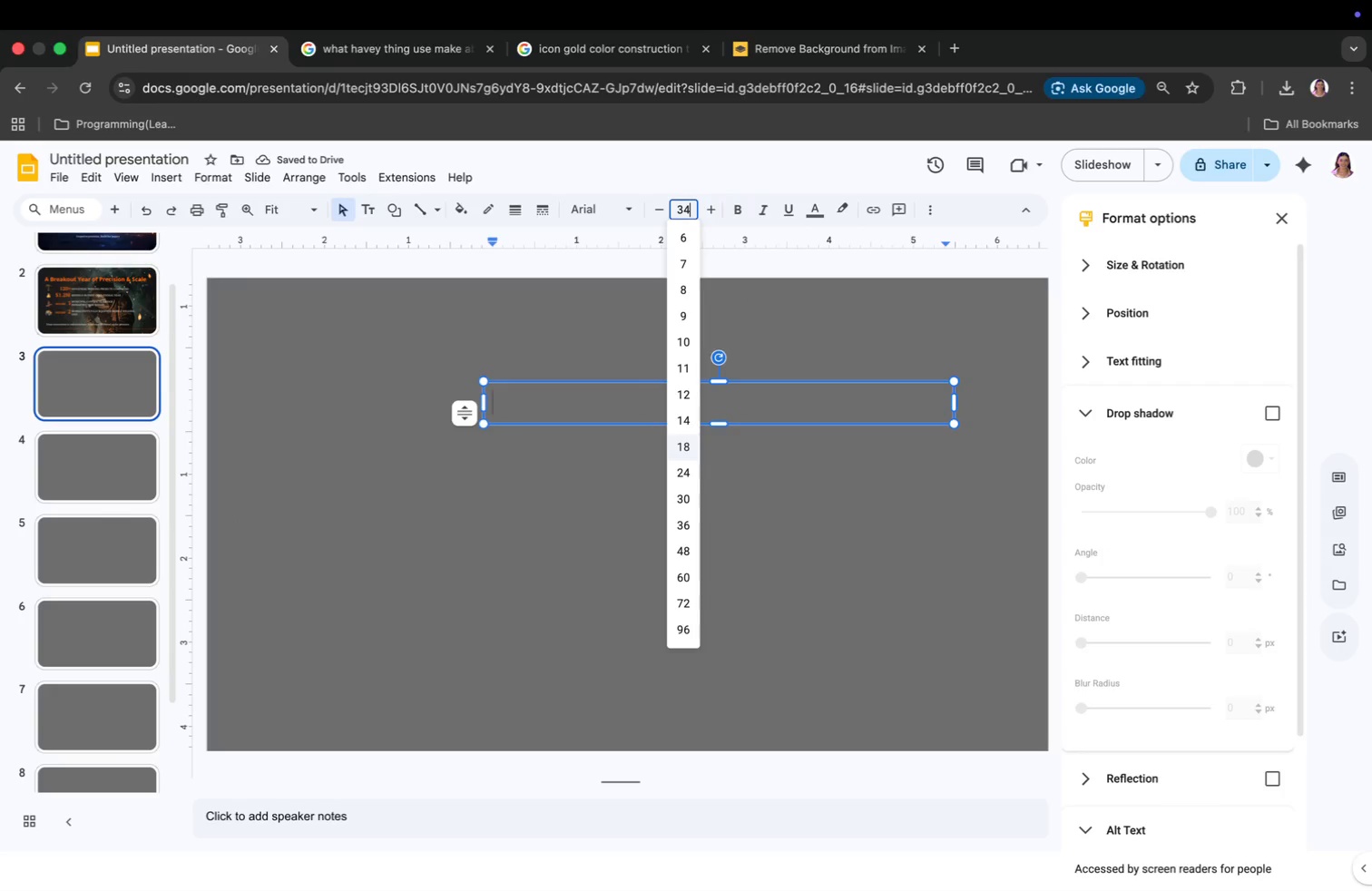 
type(34)
 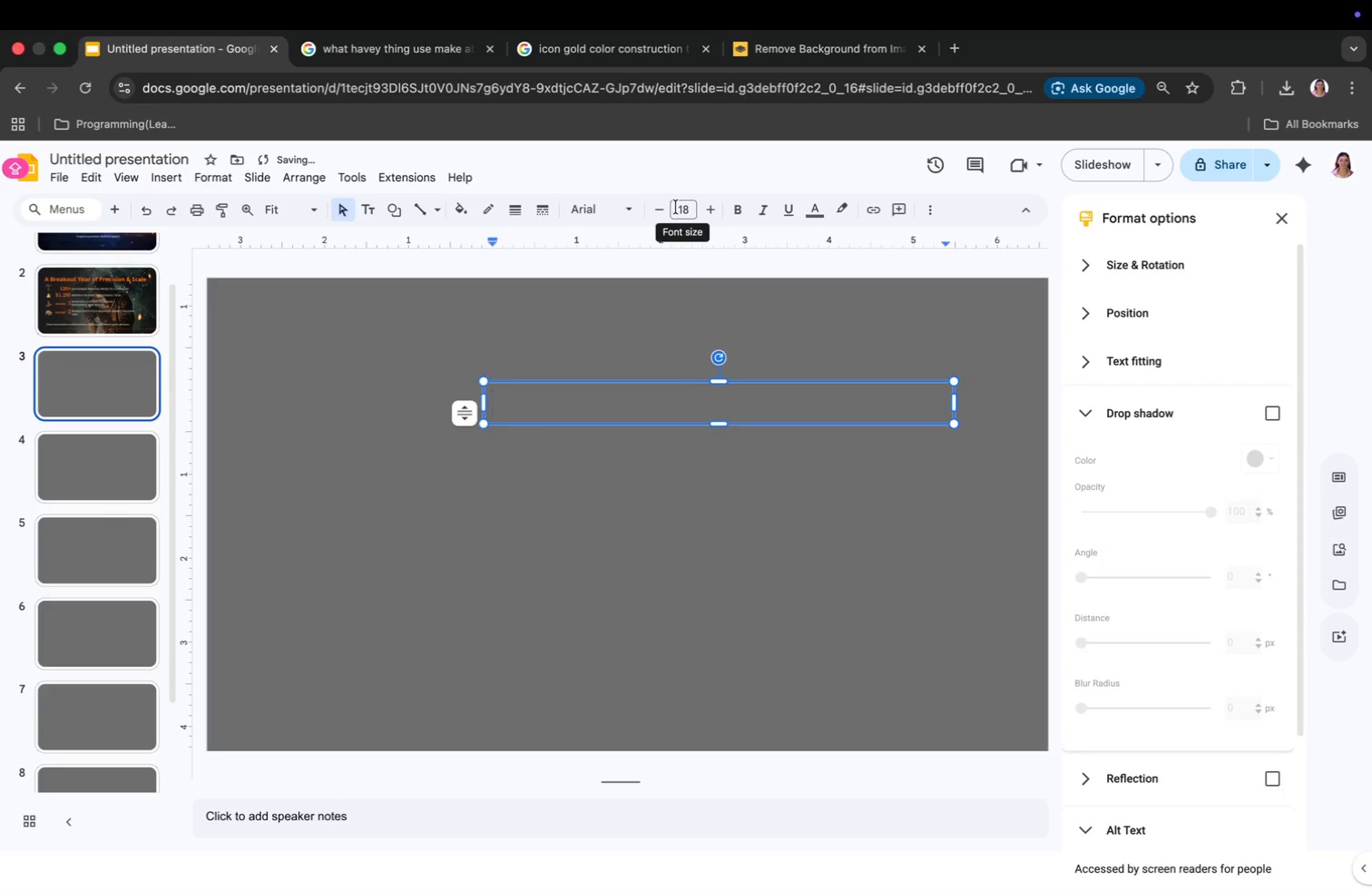 
key(Enter)
 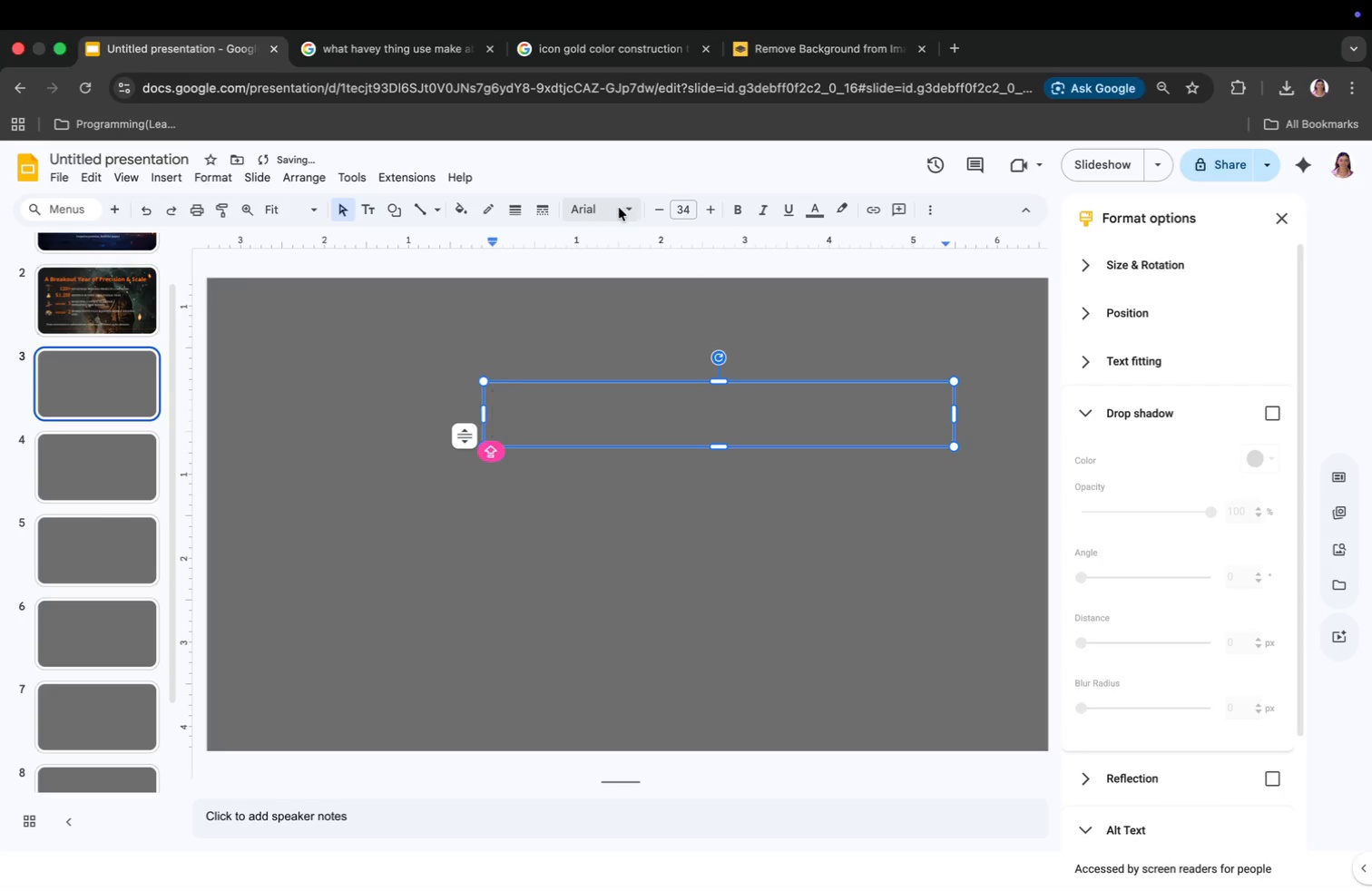 
left_click([613, 208])
 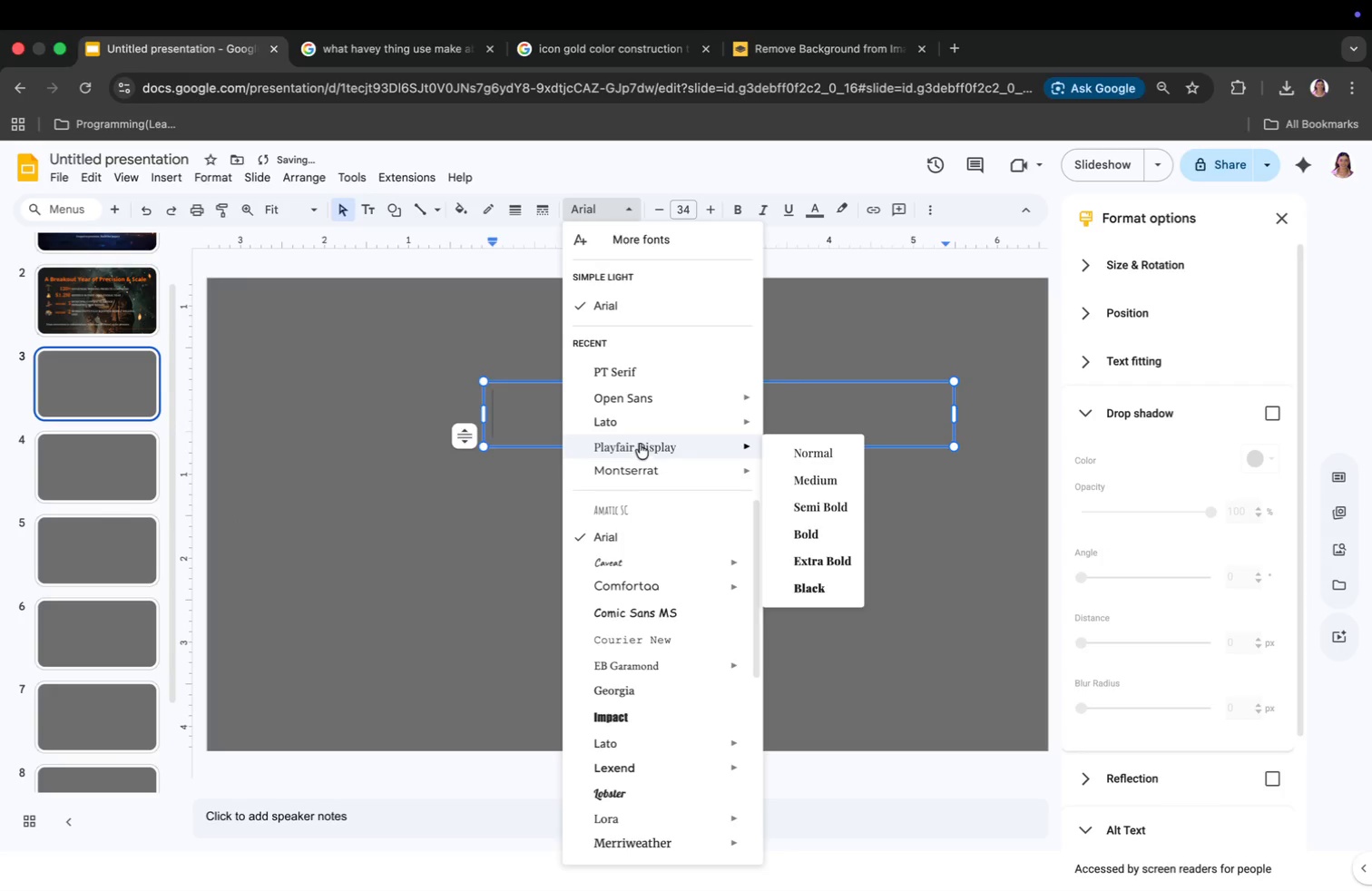 
mouse_move([677, 399])
 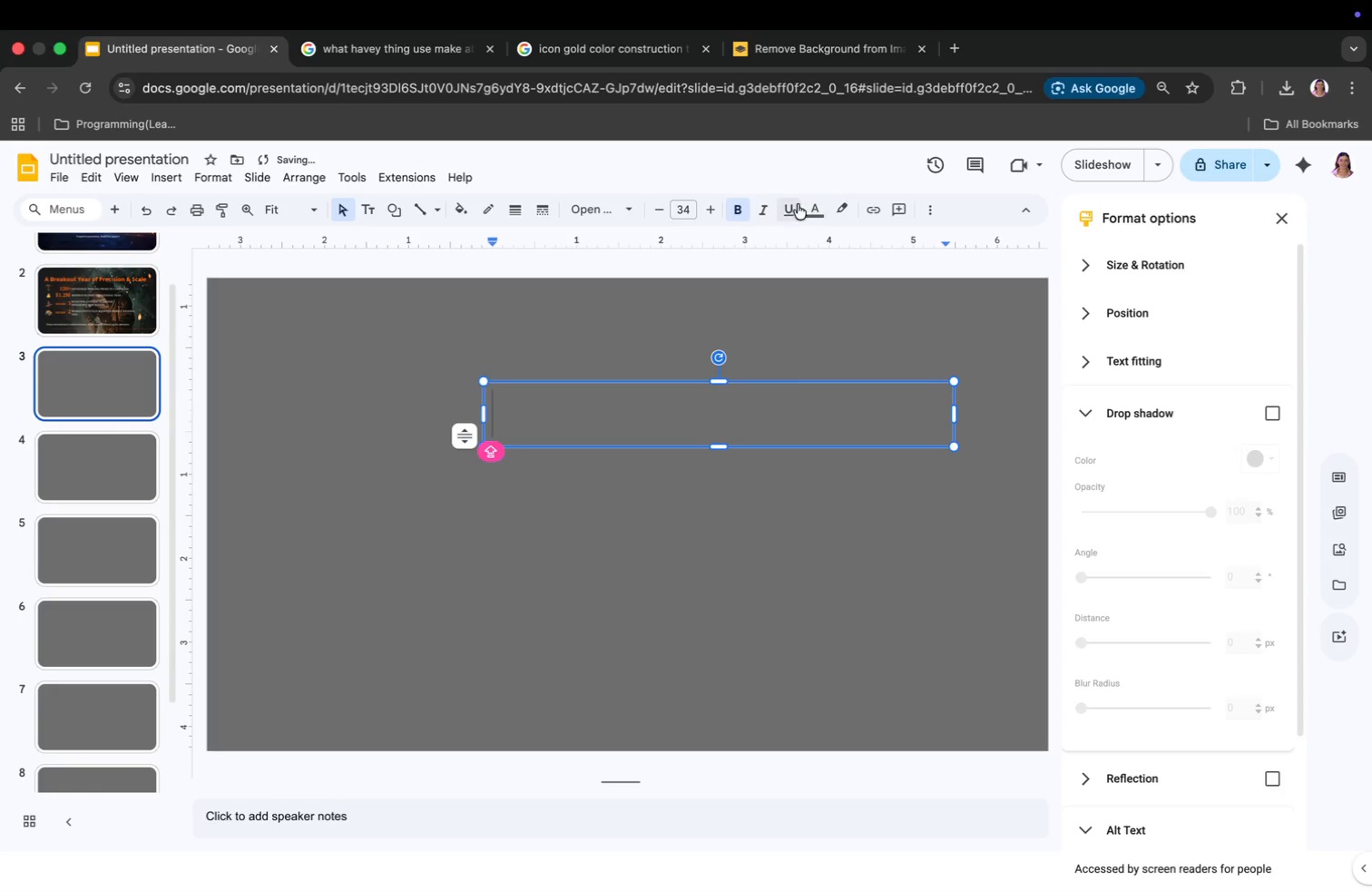 
left_click([804, 205])
 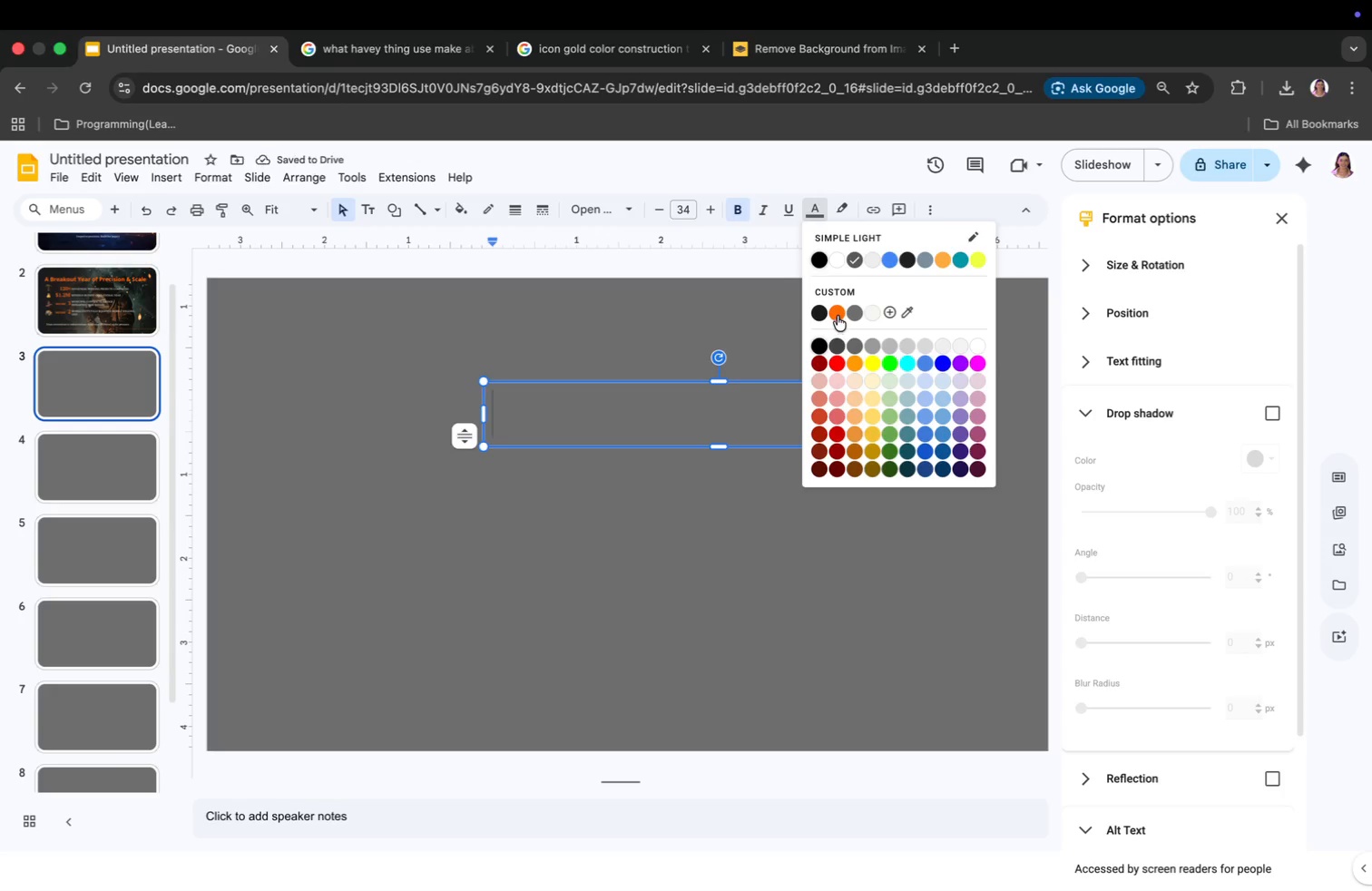 
left_click([838, 313])
 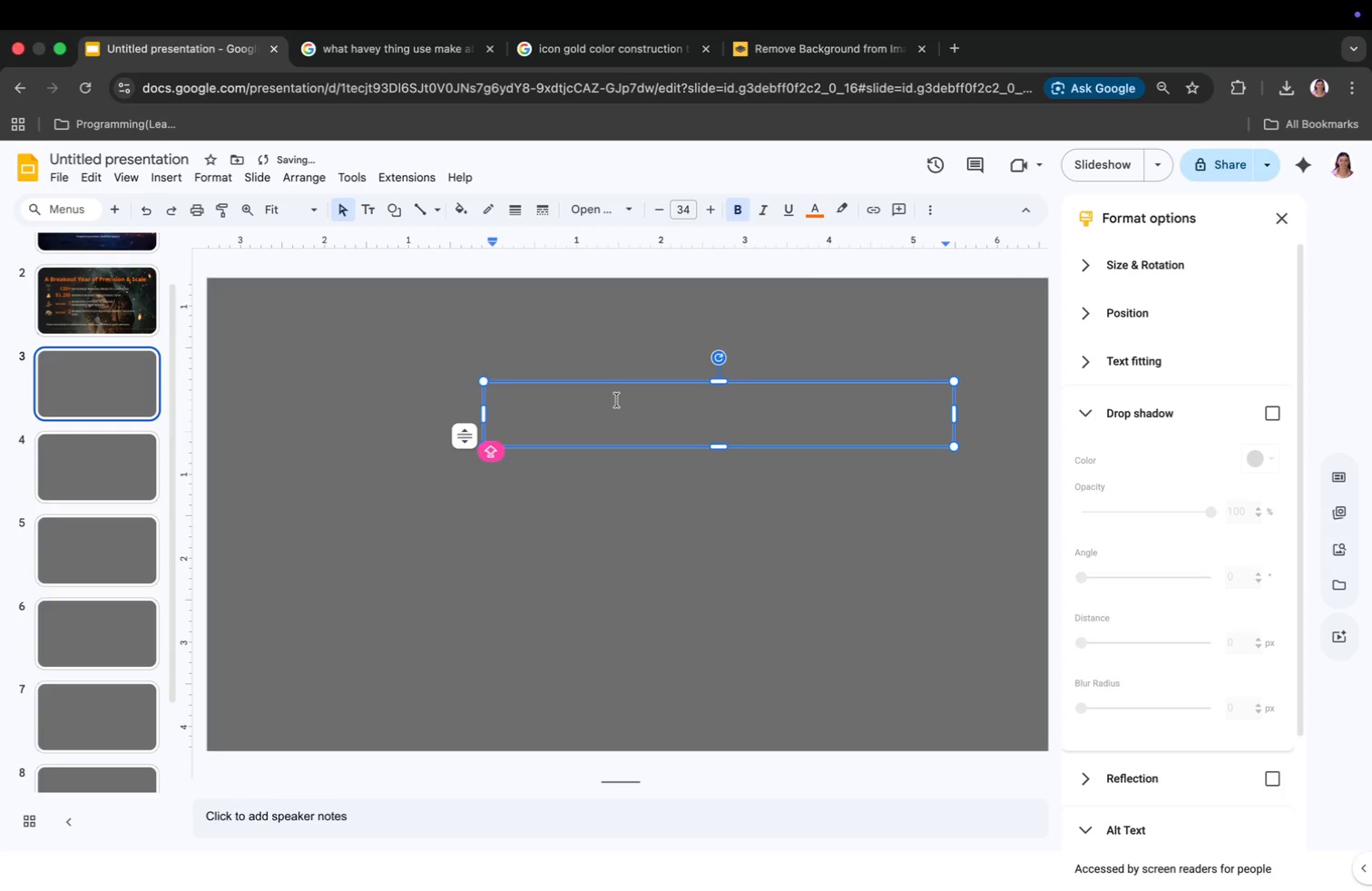 
left_click([614, 406])
 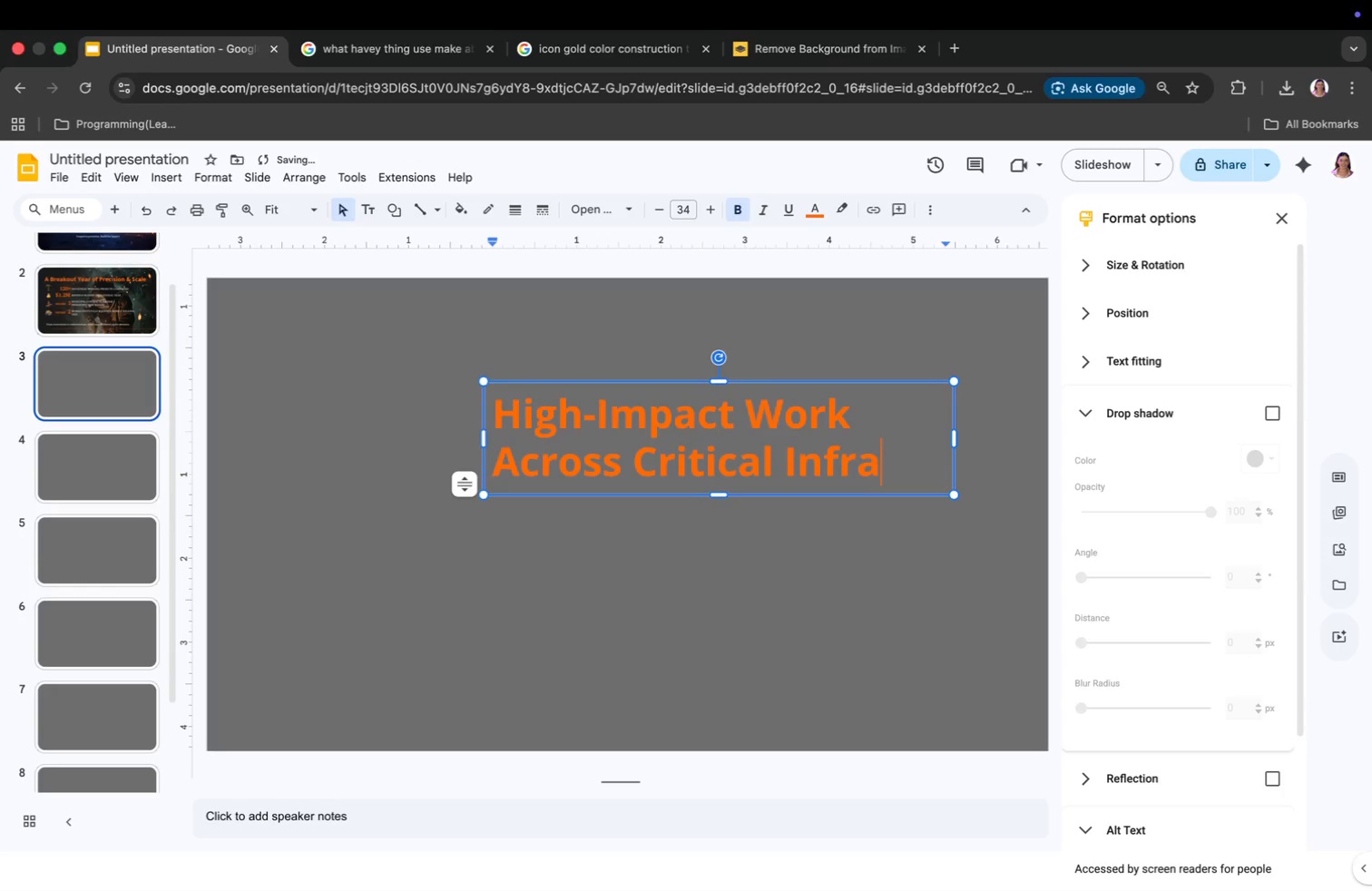 
type(hiGH)
key(Backspace)
key(Backspace)
key(Backspace)
key(Backspace)
type(High-Impsc)
key(Backspace)
key(Backspace)
type(act Work Across Critical Infrastructure)
 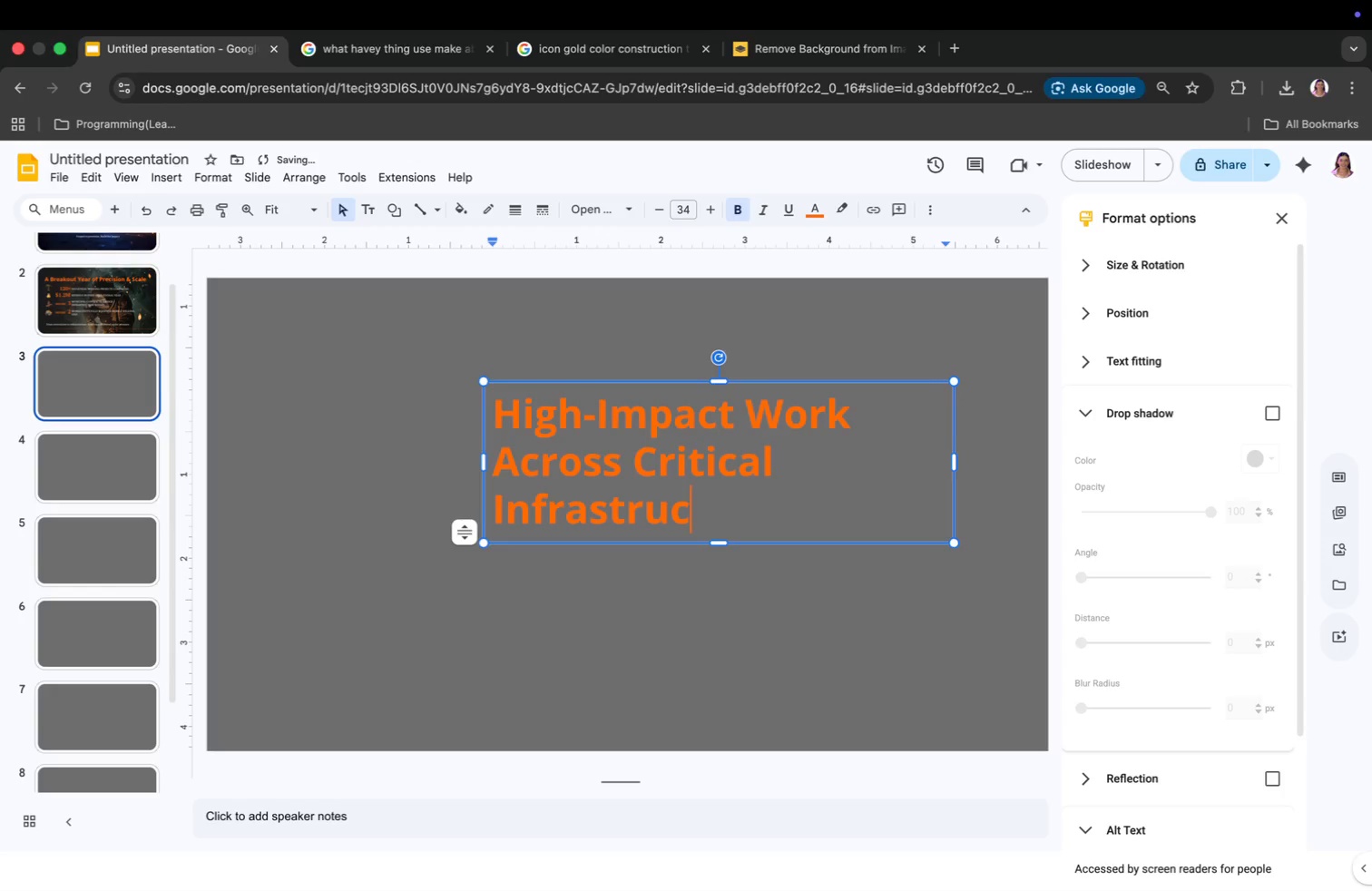 
left_click_drag(start_coordinate=[485, 462], to_coordinate=[239, 436])
 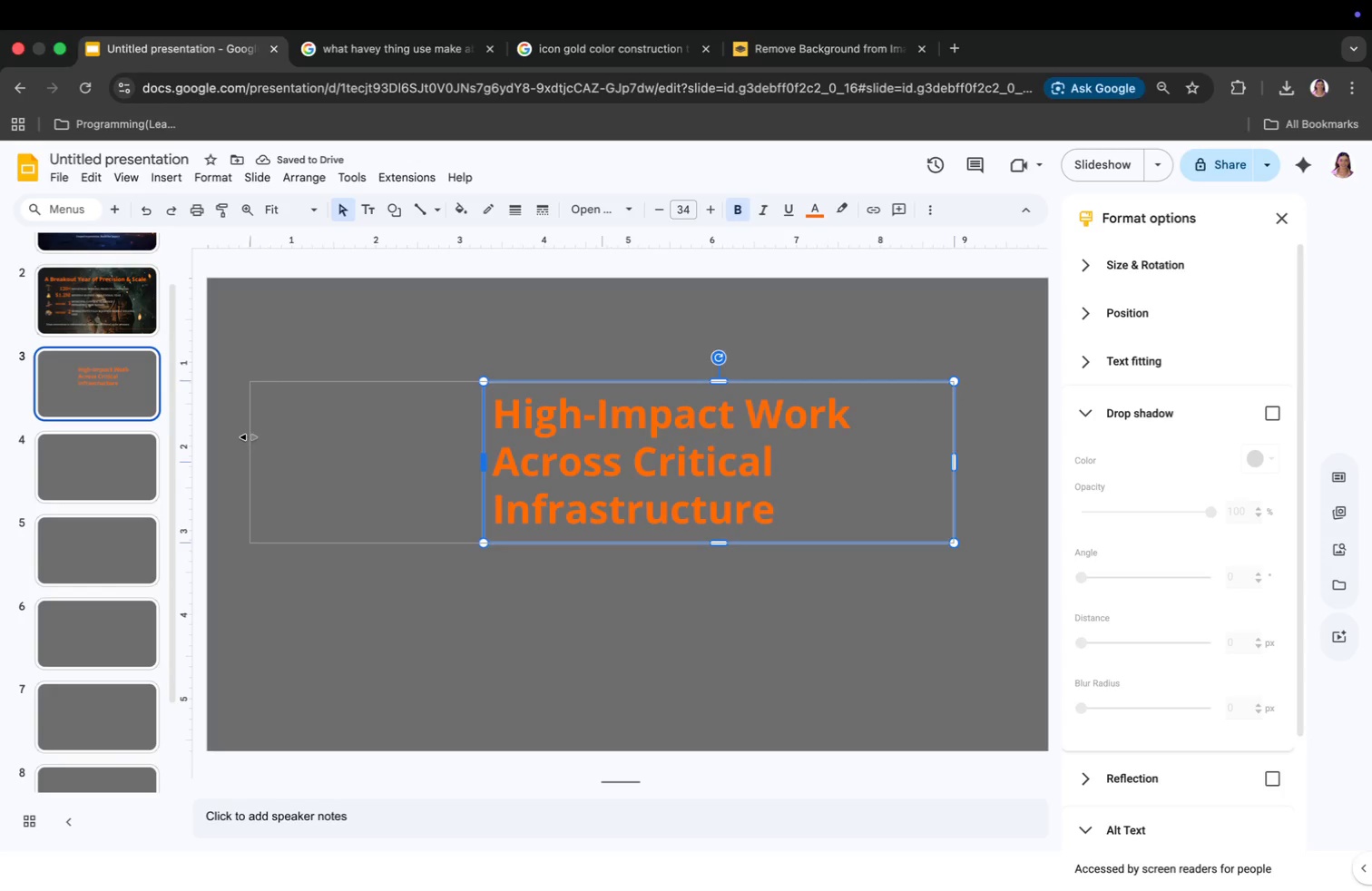 
left_click_drag(start_coordinate=[950, 446], to_coordinate=[1037, 455])
 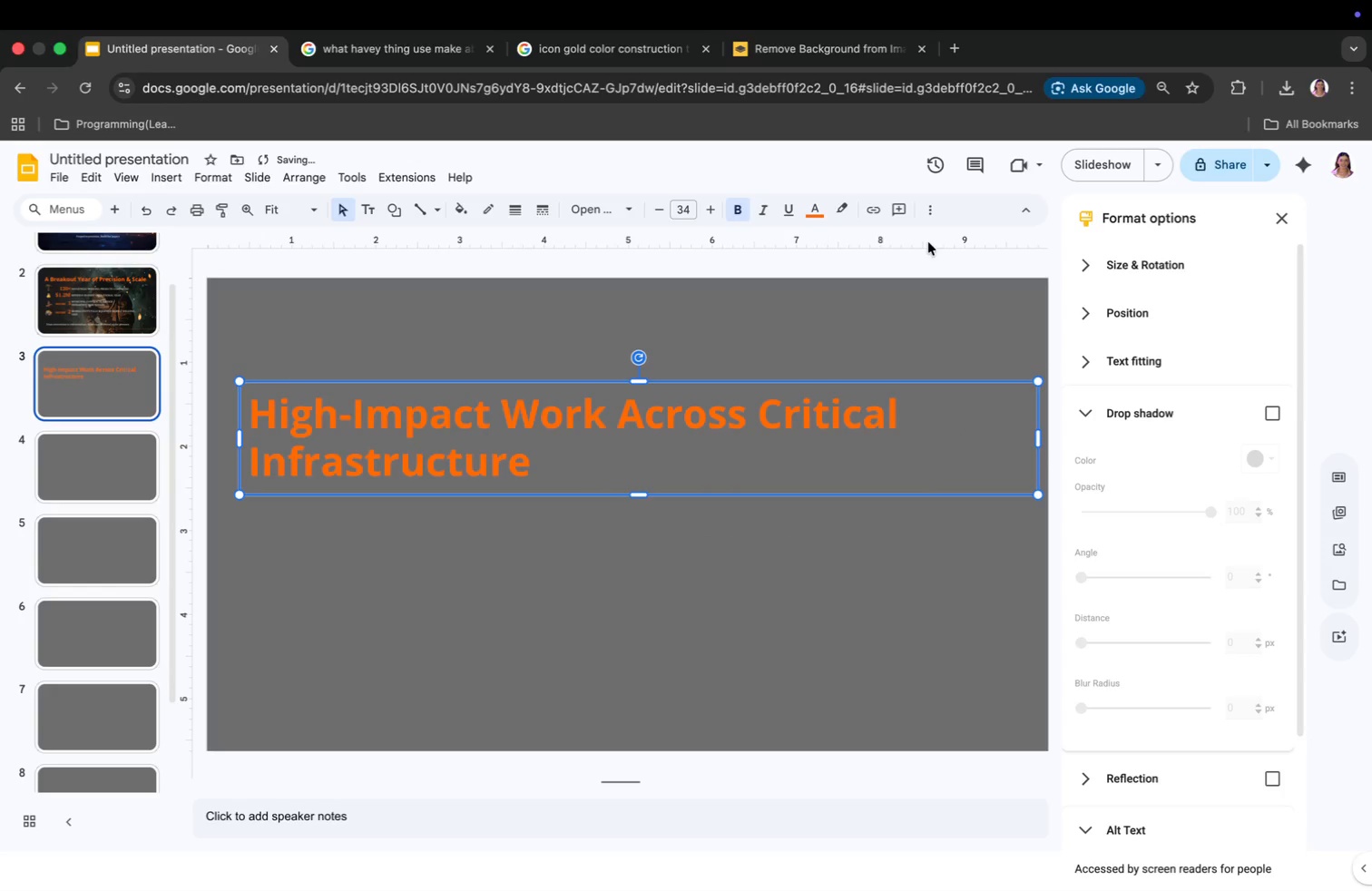 
left_click([744, 491])
 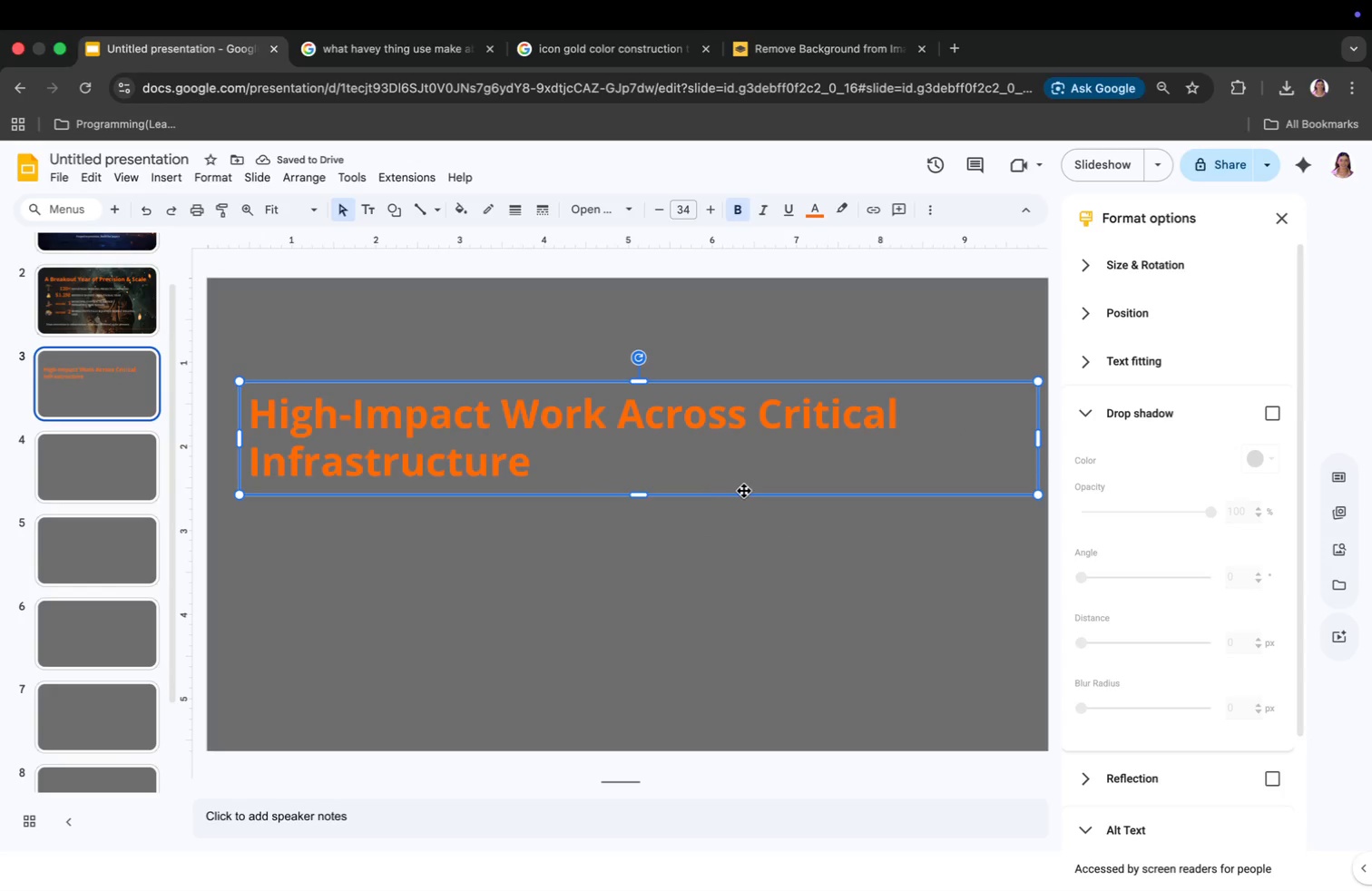 
key(Meta+CommandLeft)
 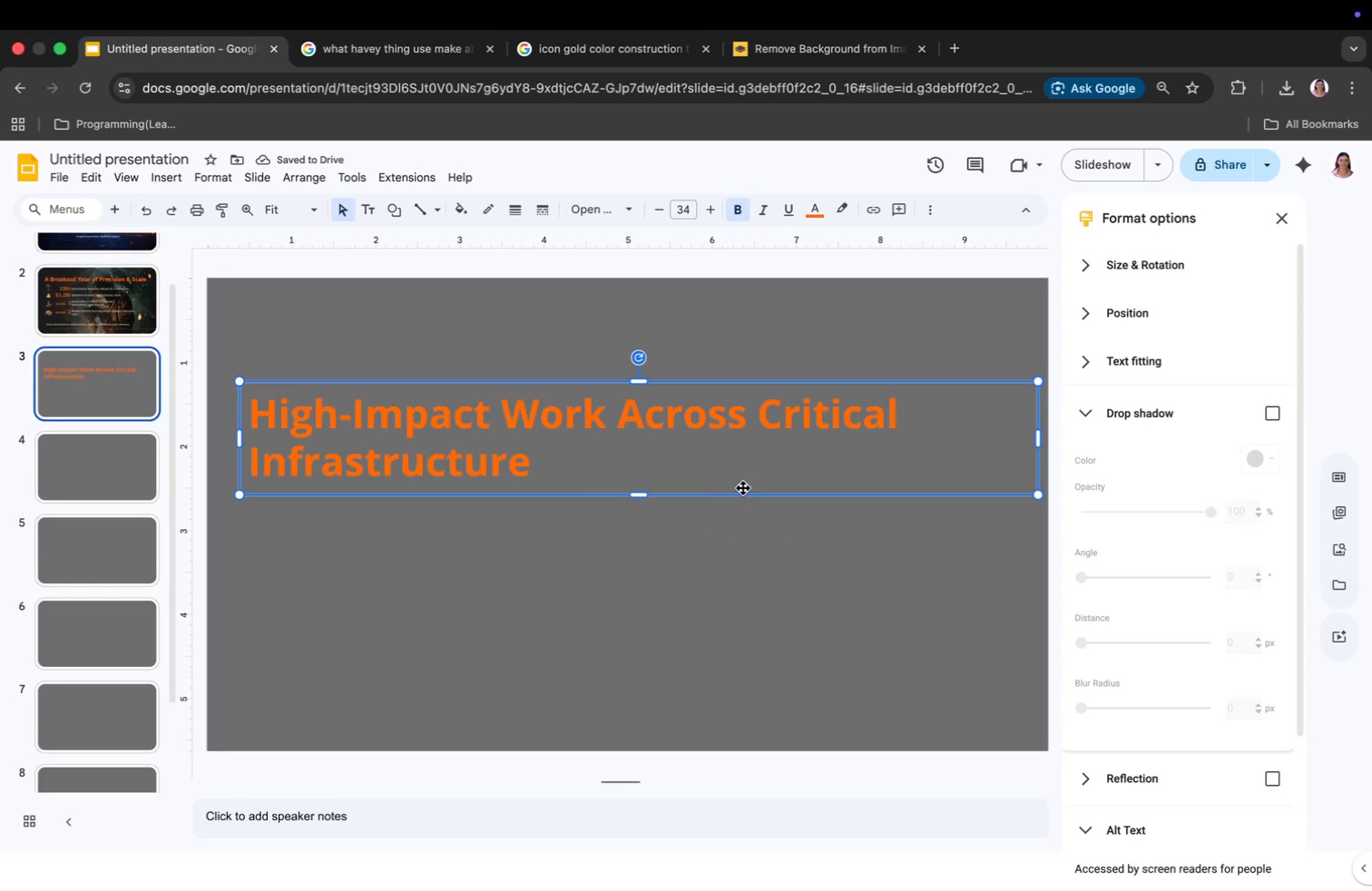 
key(Meta+A)
 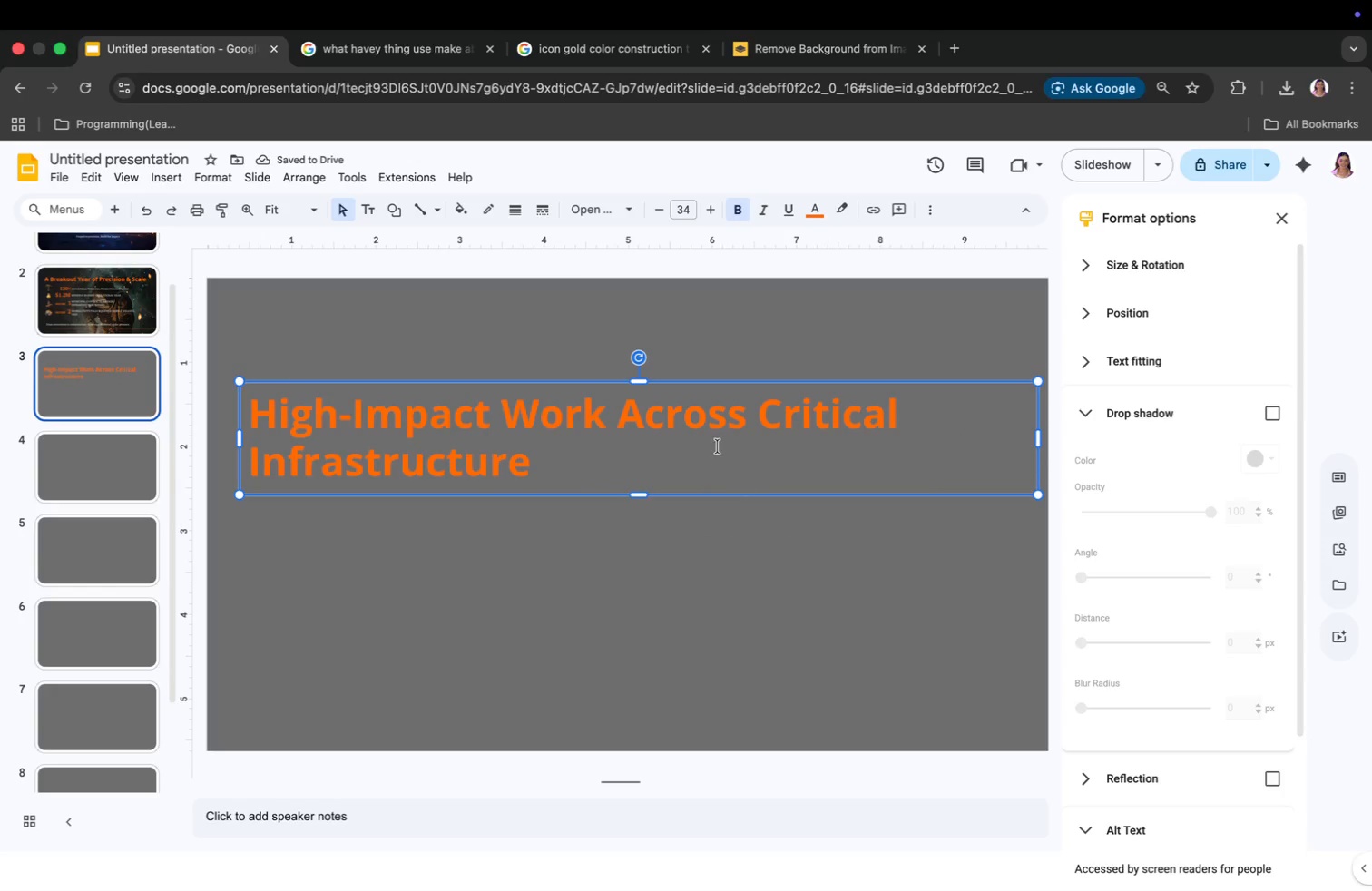 
left_click([718, 446])
 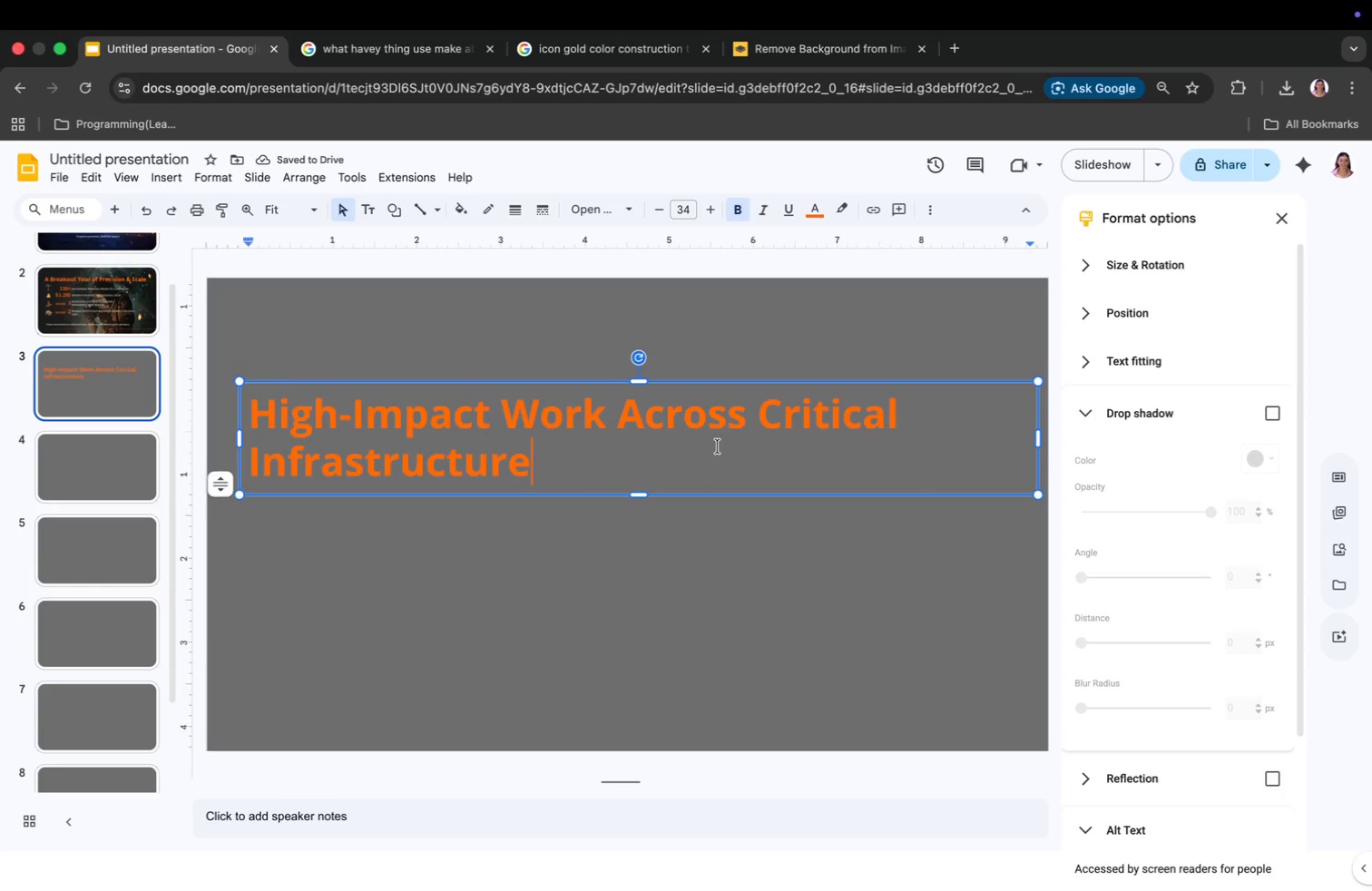 
key(Meta+CommandLeft)
 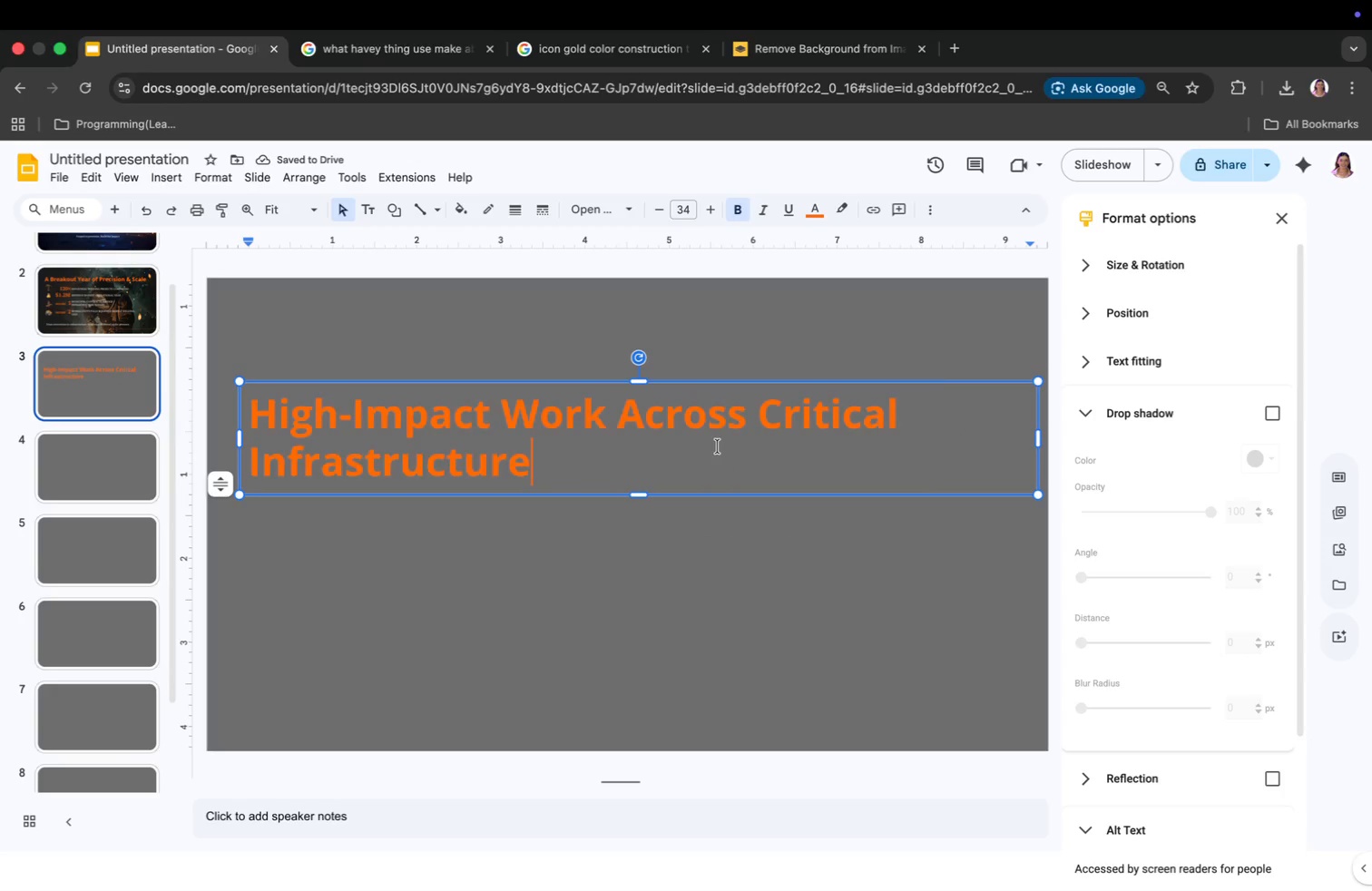 
key(Meta+A)
 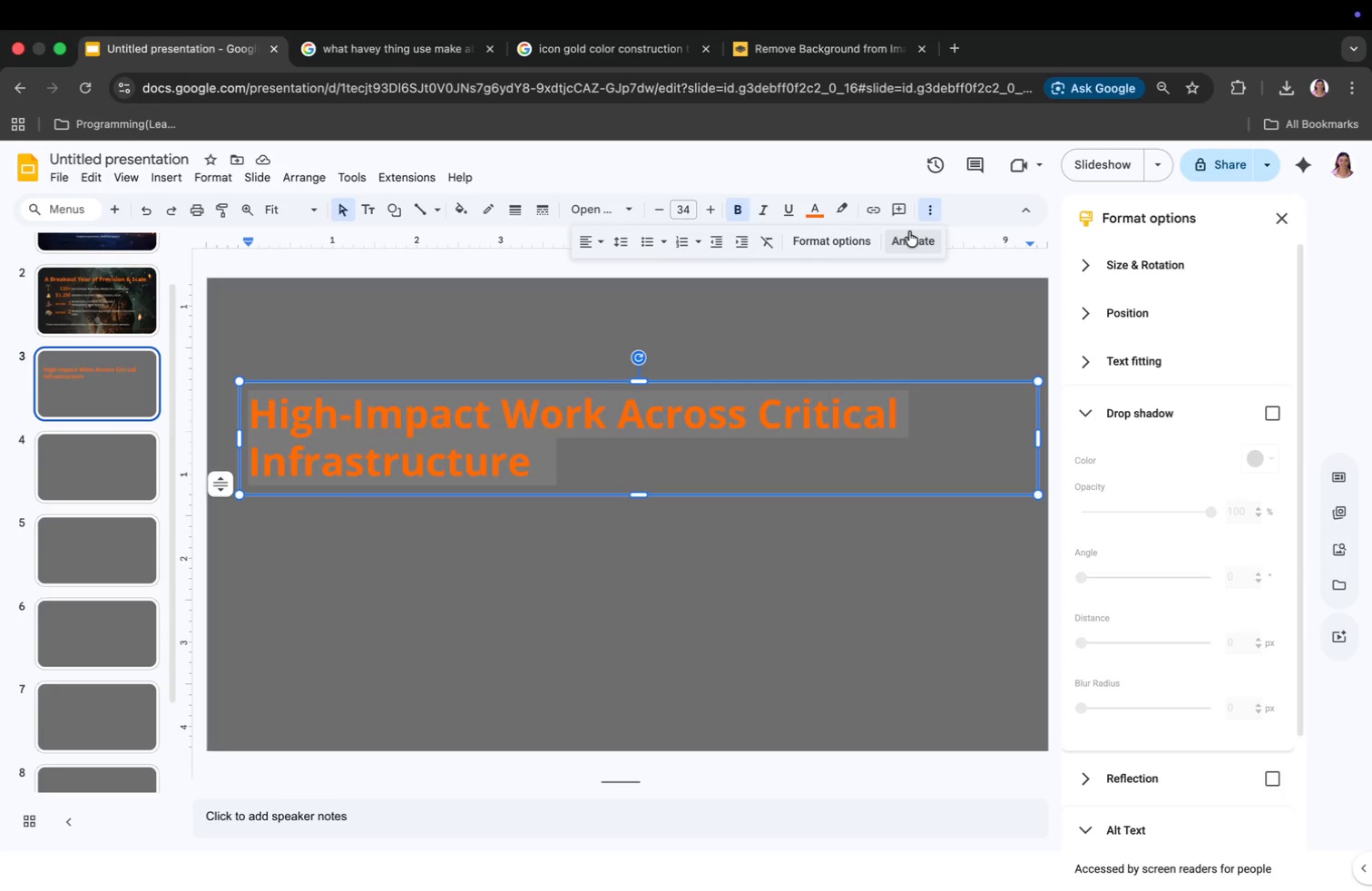 
left_click([926, 211])
 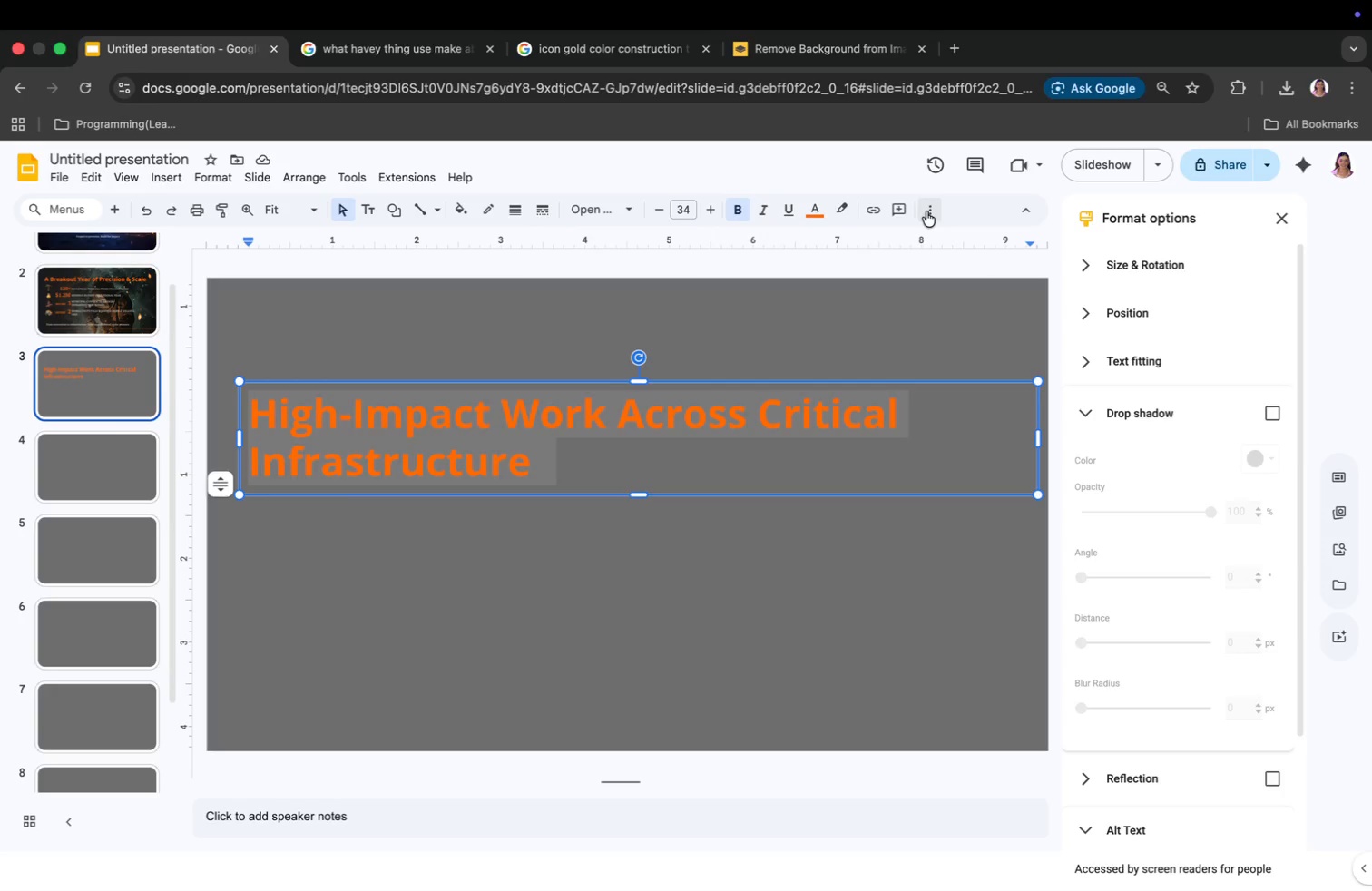 
left_click([926, 211])
 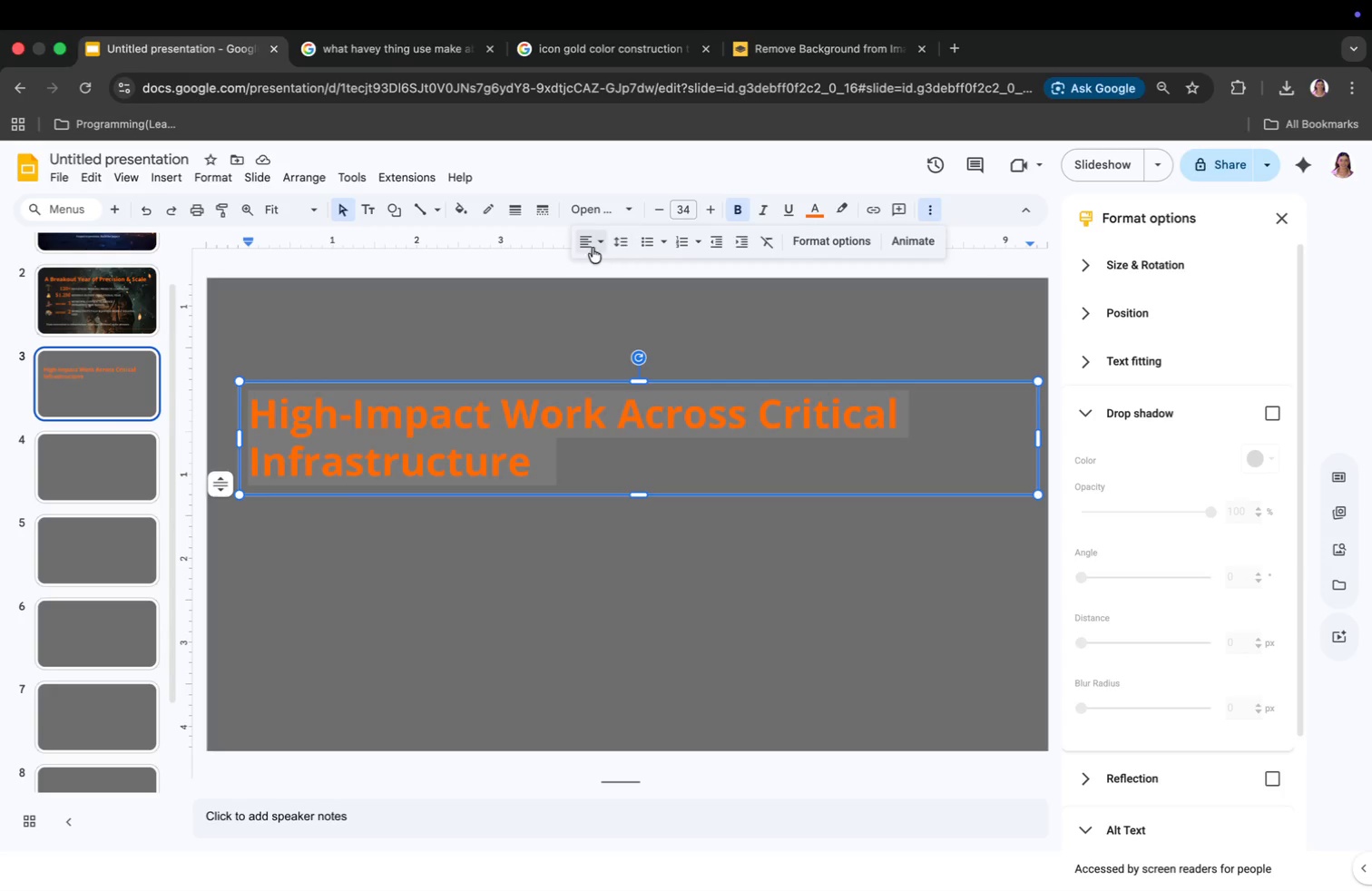 
left_click([590, 248])
 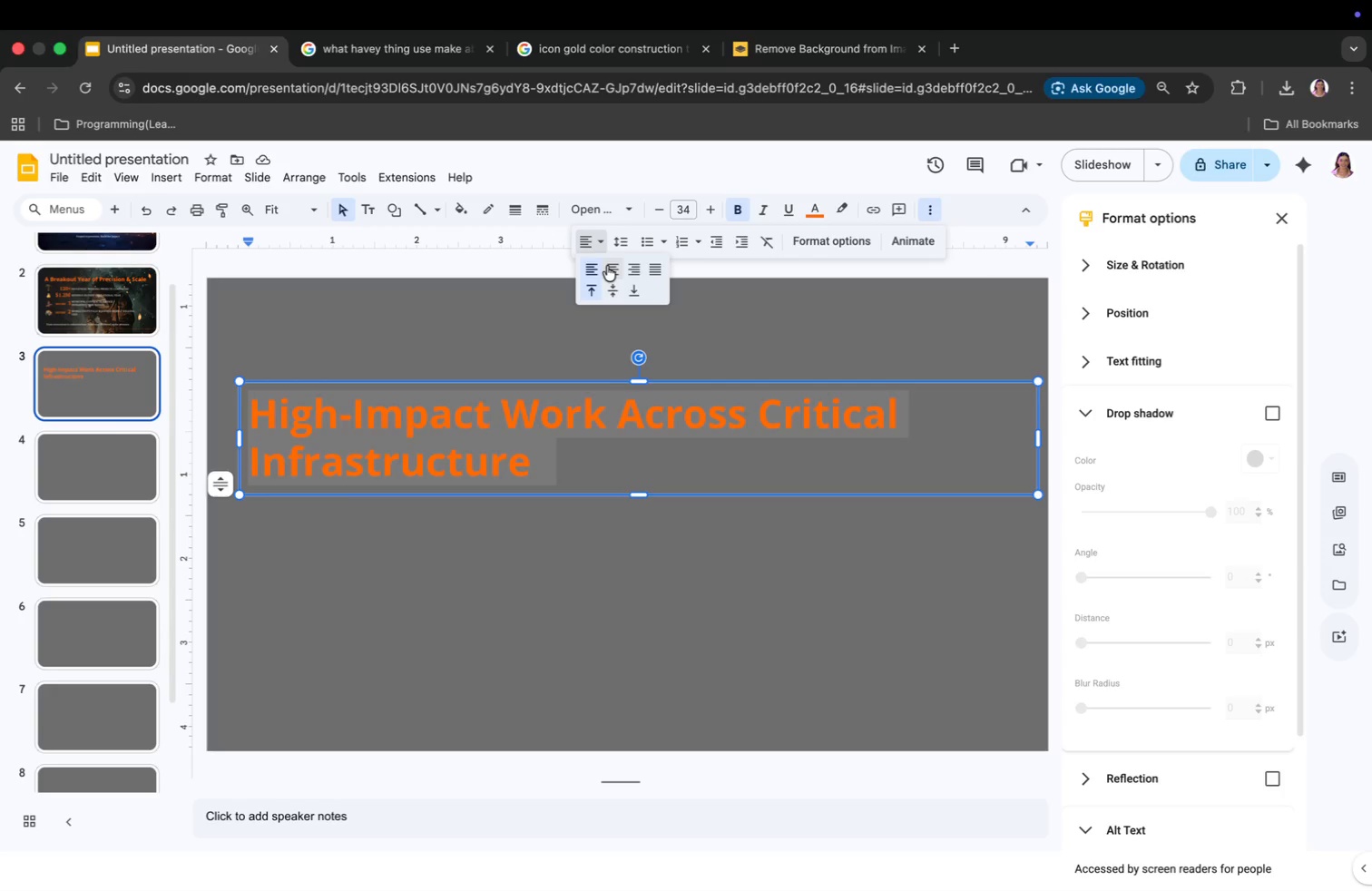 
left_click([607, 266])
 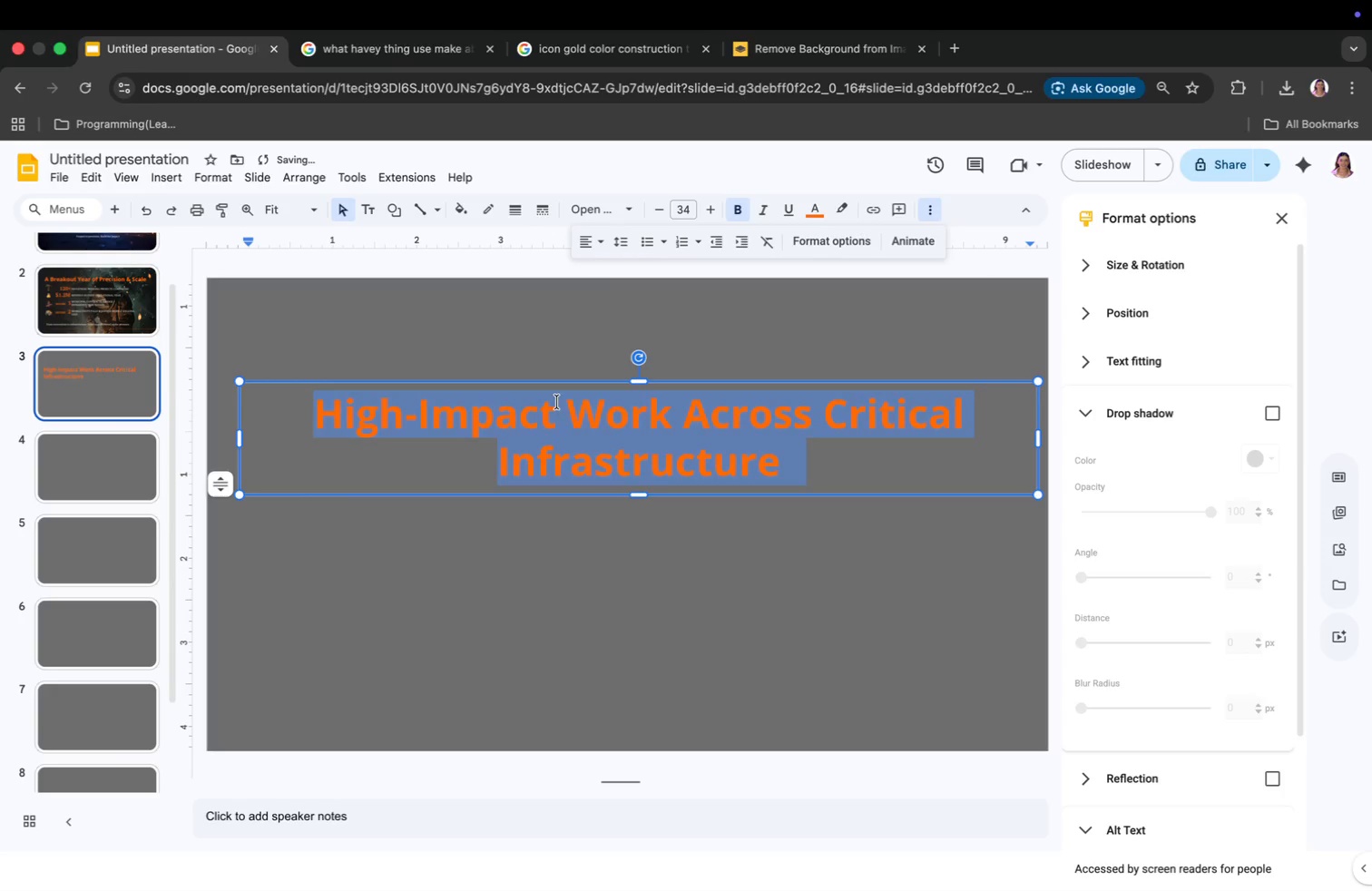 
left_click_drag(start_coordinate=[639, 387], to_coordinate=[642, 307])
 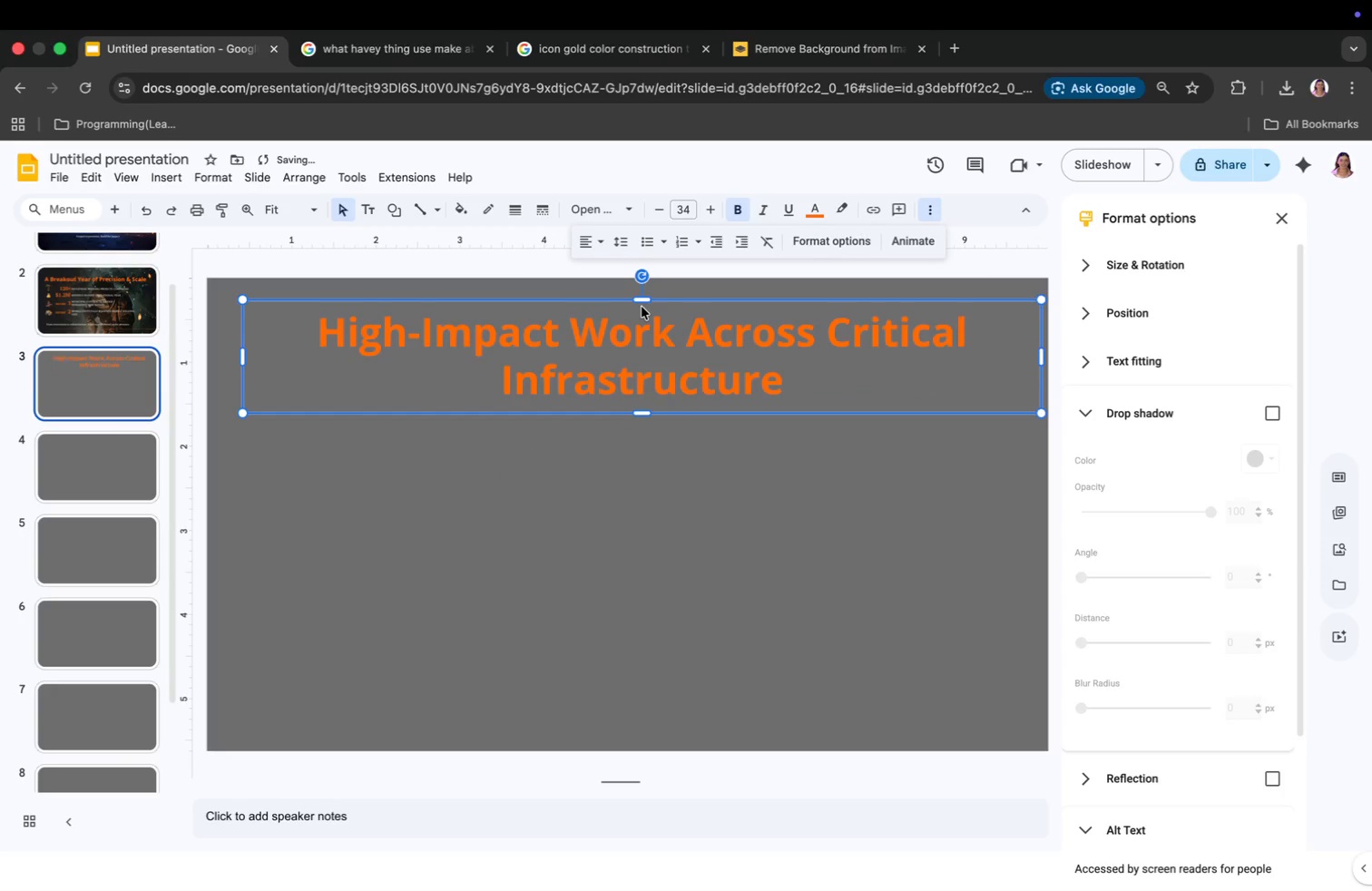 
left_click([591, 455])
 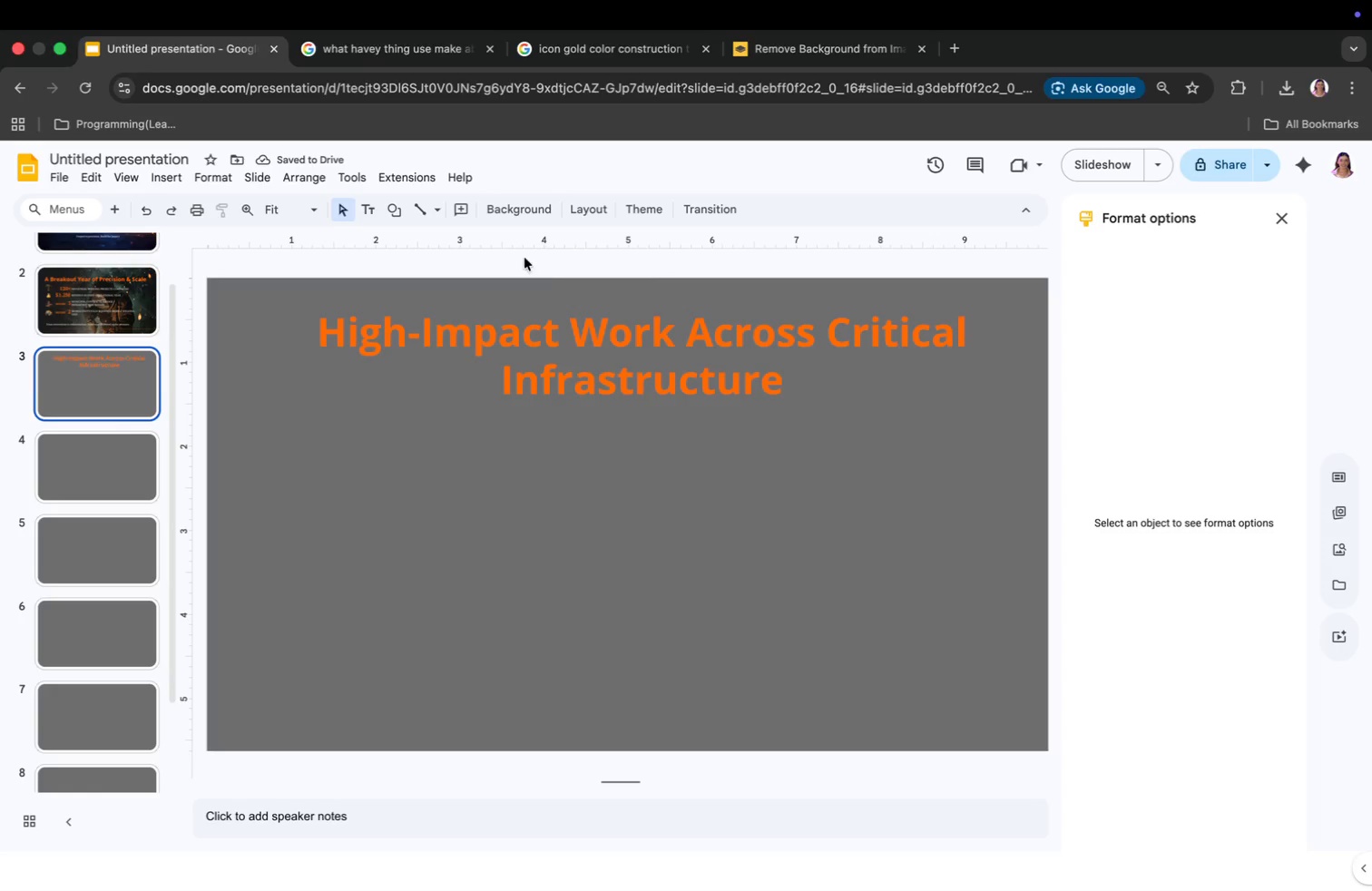 
left_click([416, 201])
 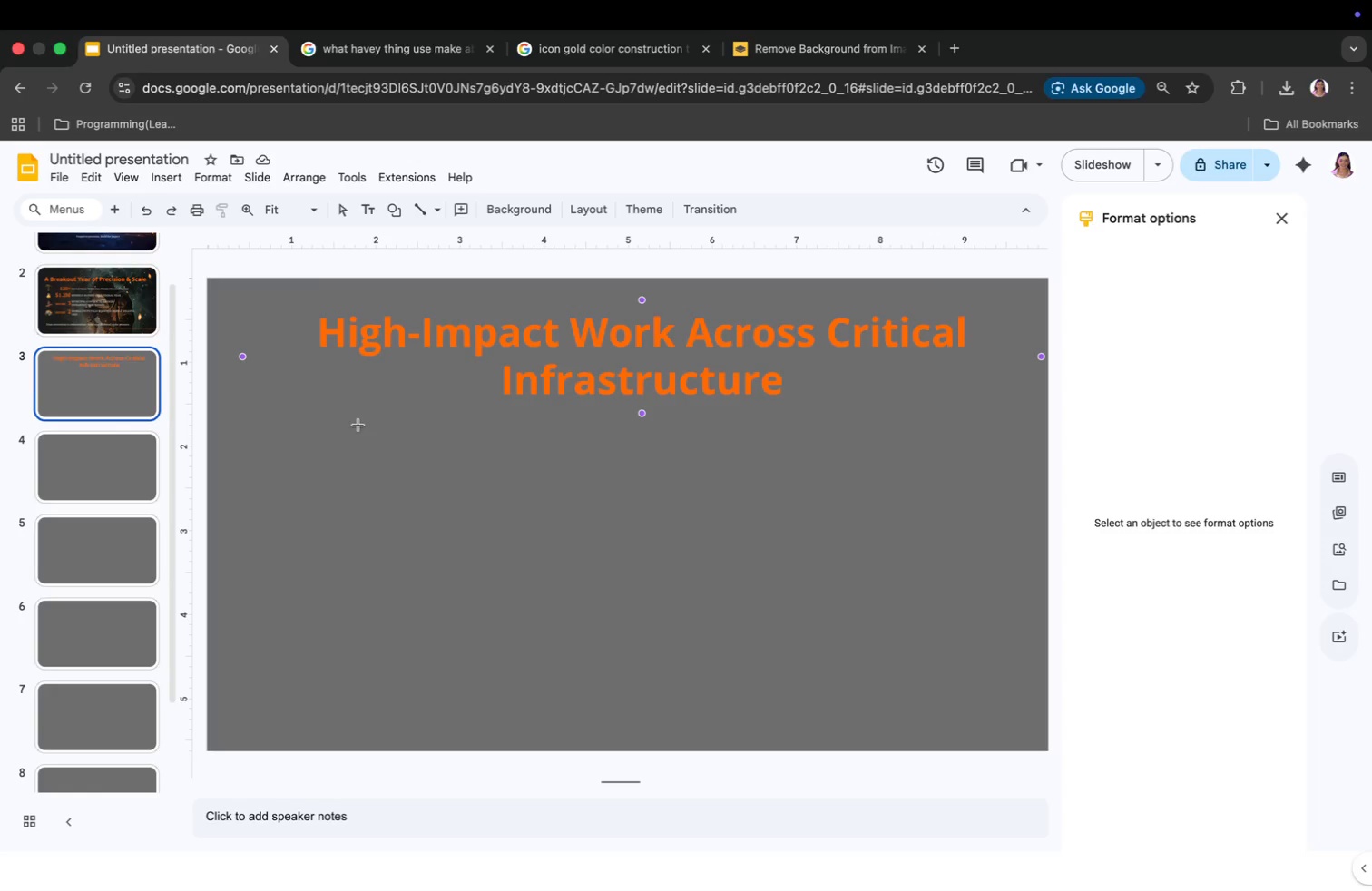 
left_click([346, 427])
 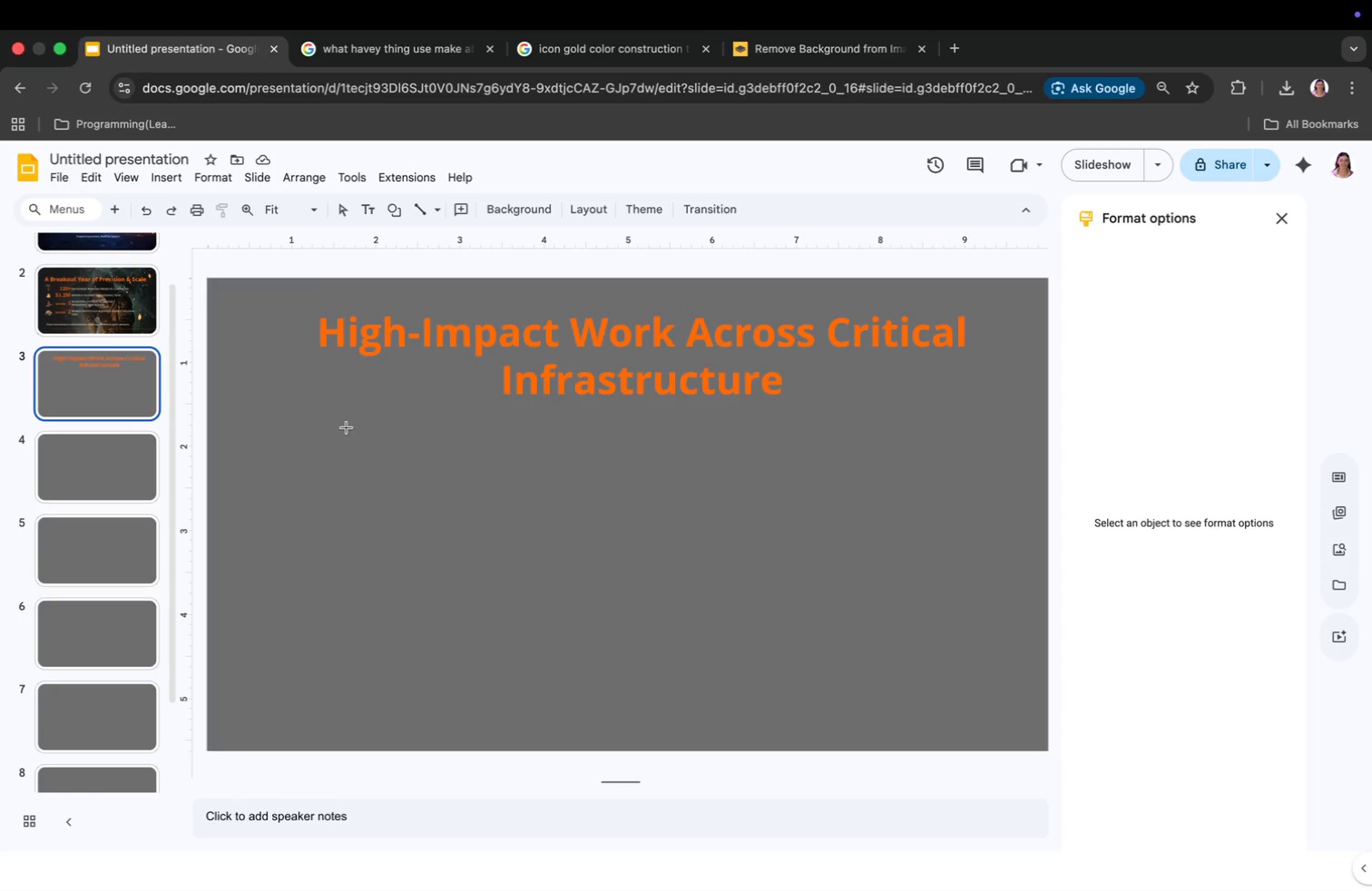 
left_click_drag(start_coordinate=[377, 459], to_coordinate=[240, 445])
 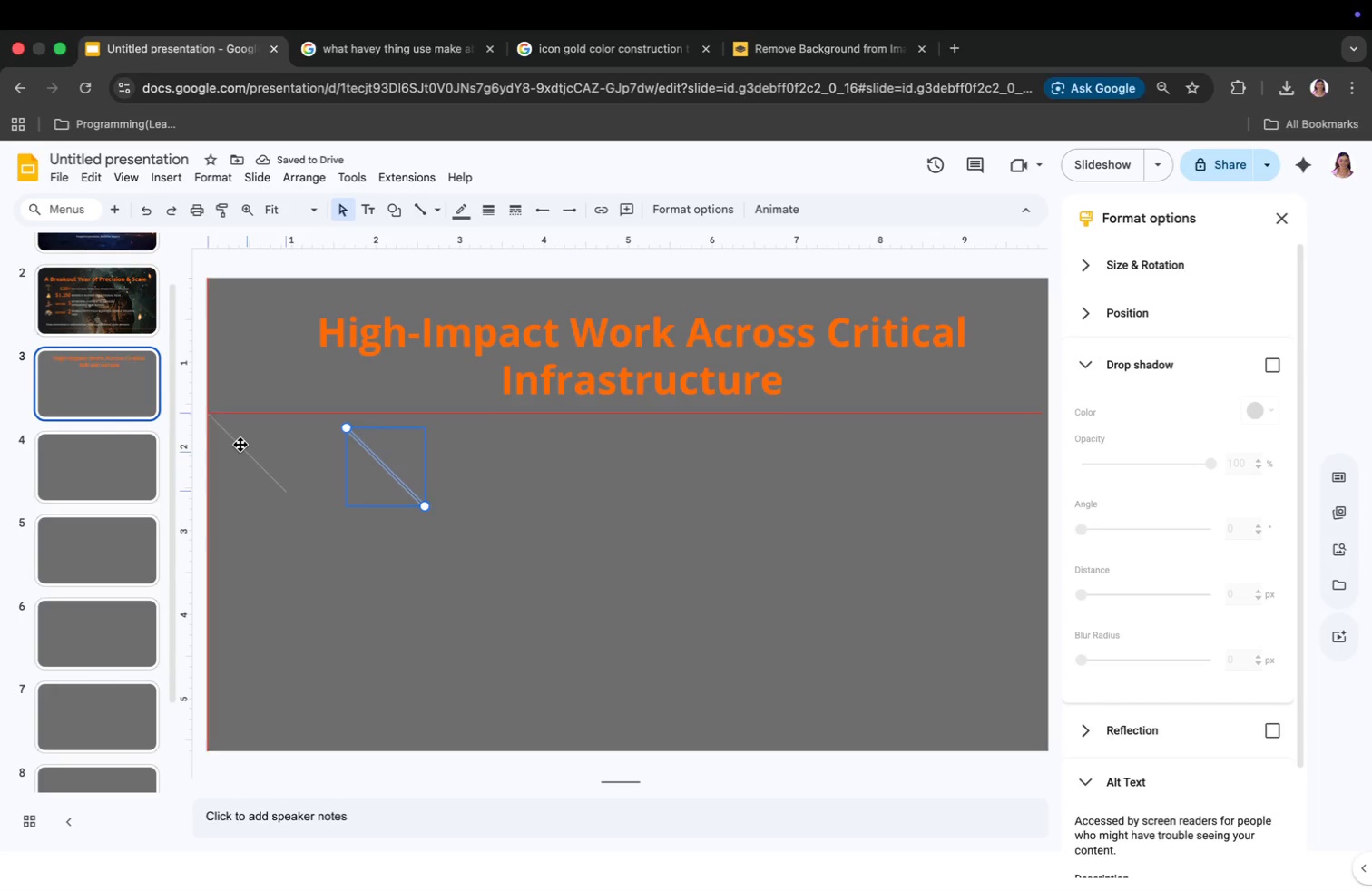 
left_click_drag(start_coordinate=[288, 490], to_coordinate=[1046, 419])
 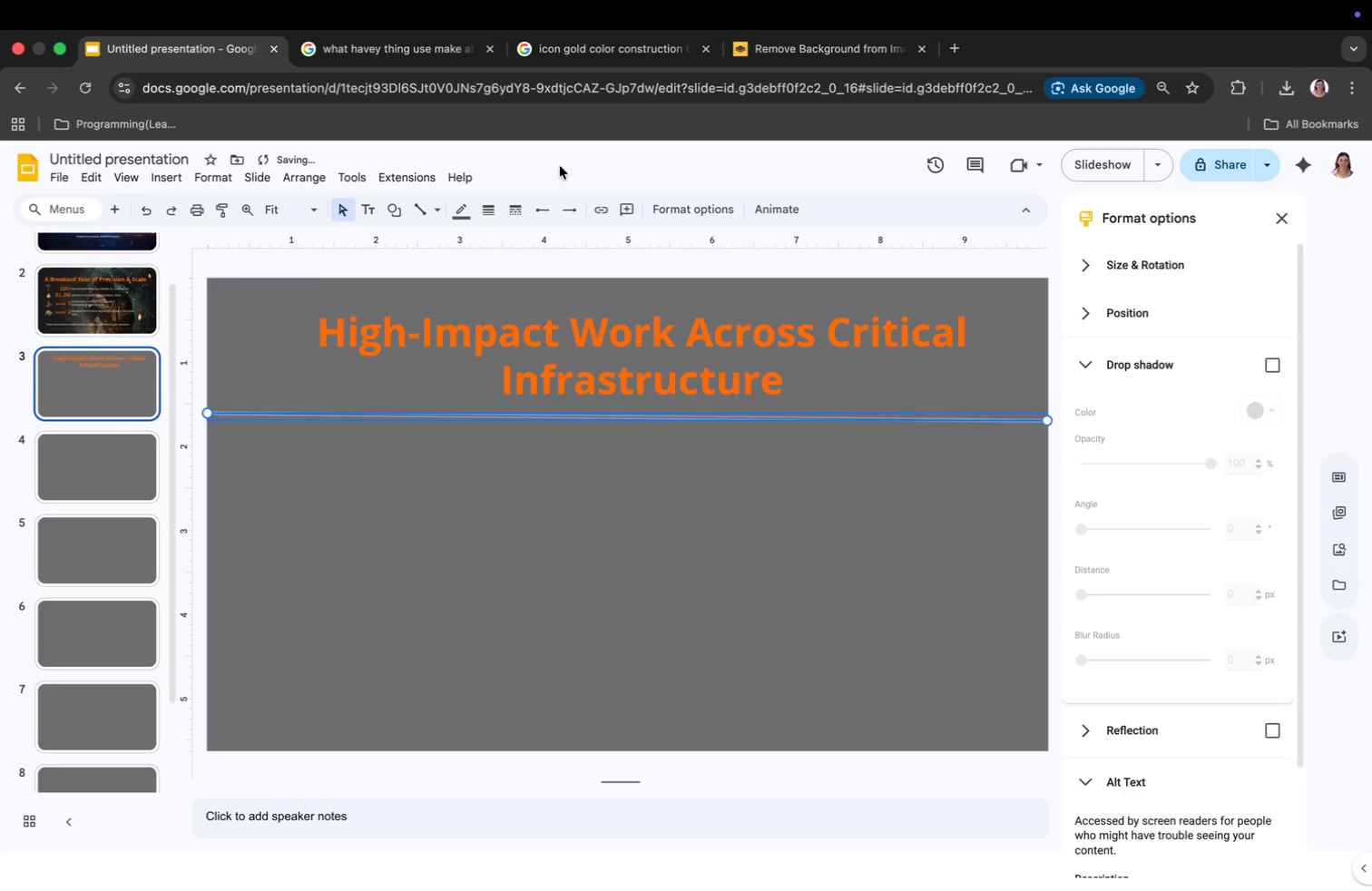 
left_click([472, 217])
 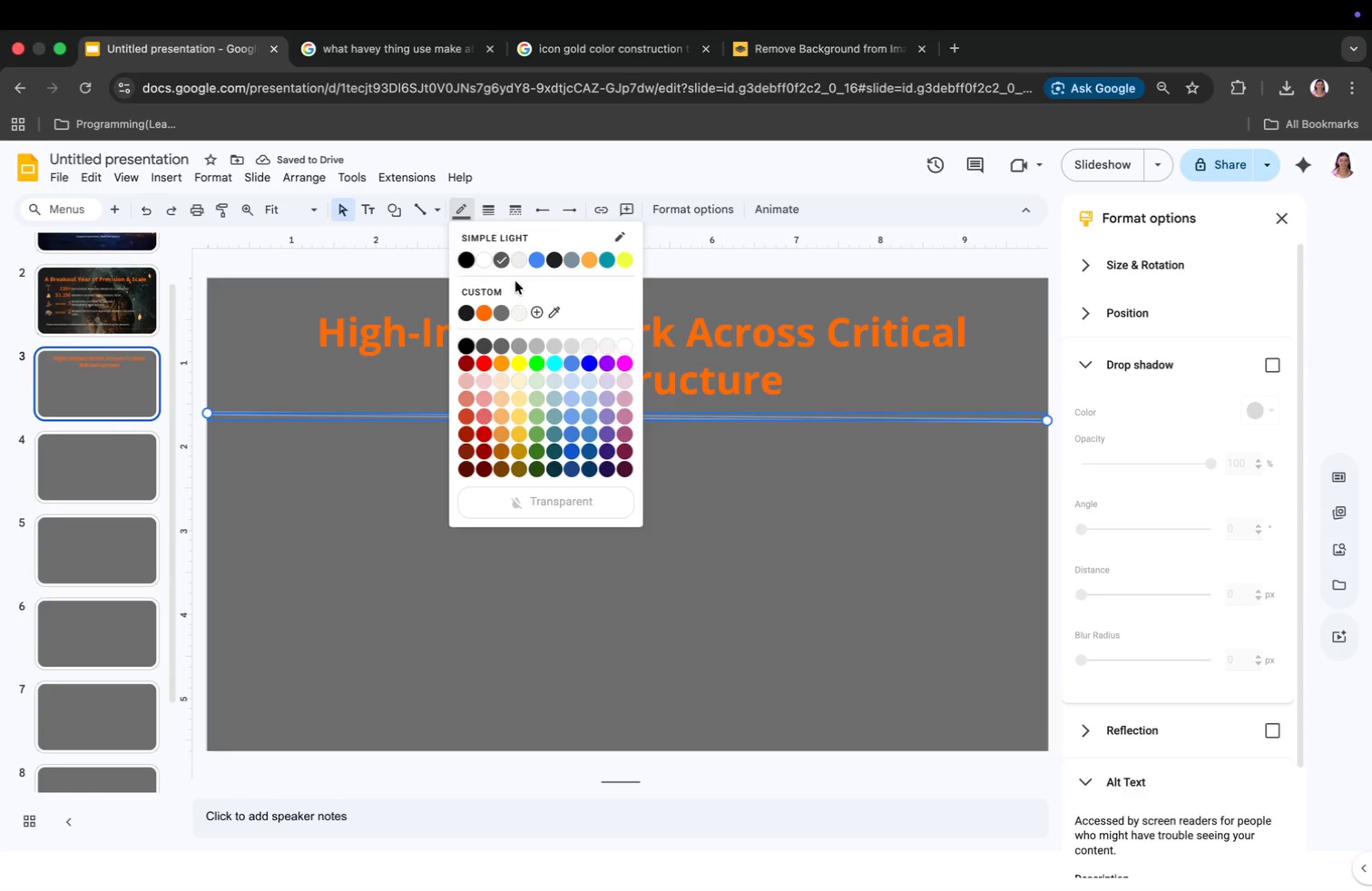 
left_click([487, 308])
 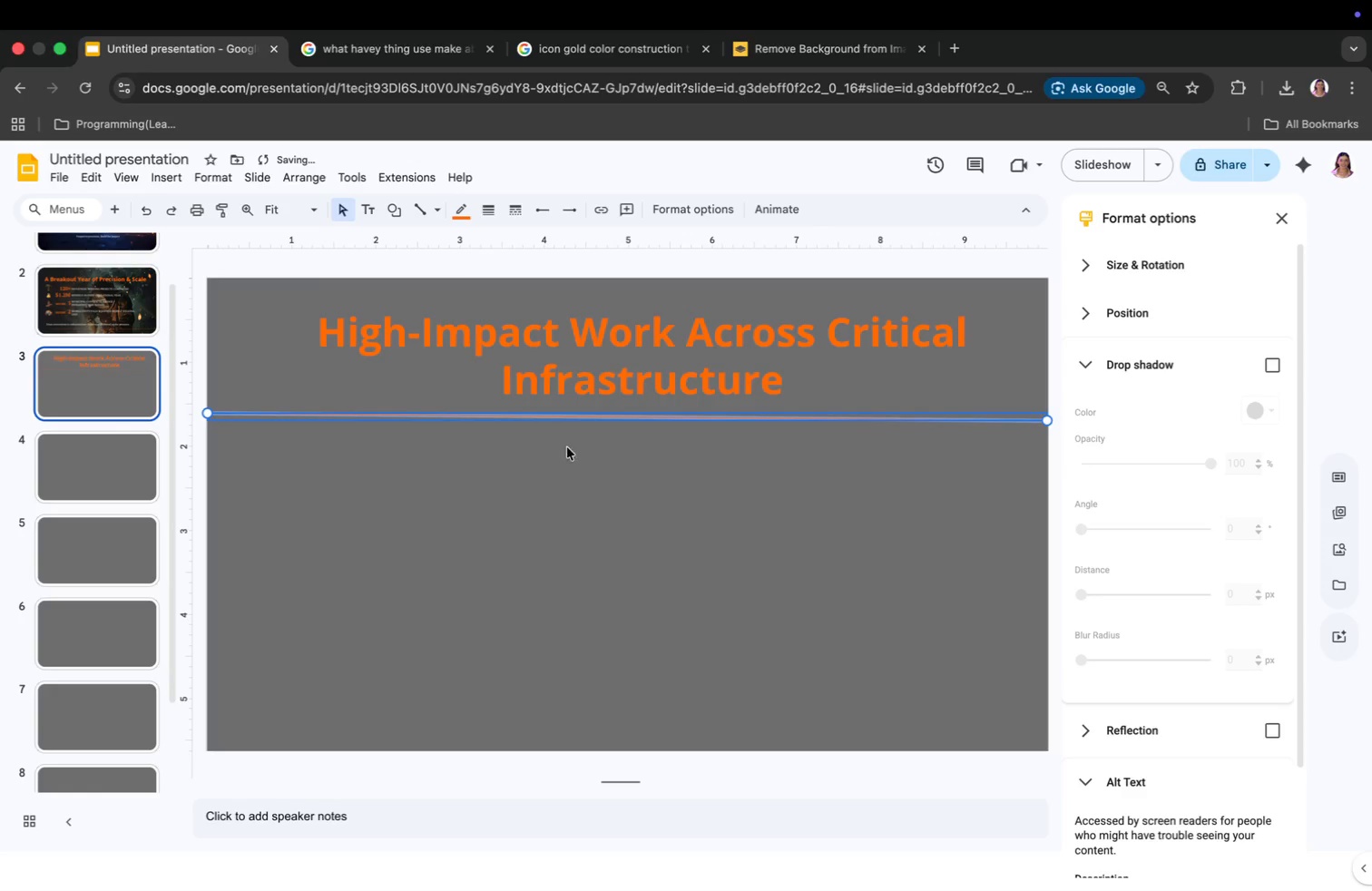 
left_click([564, 478])
 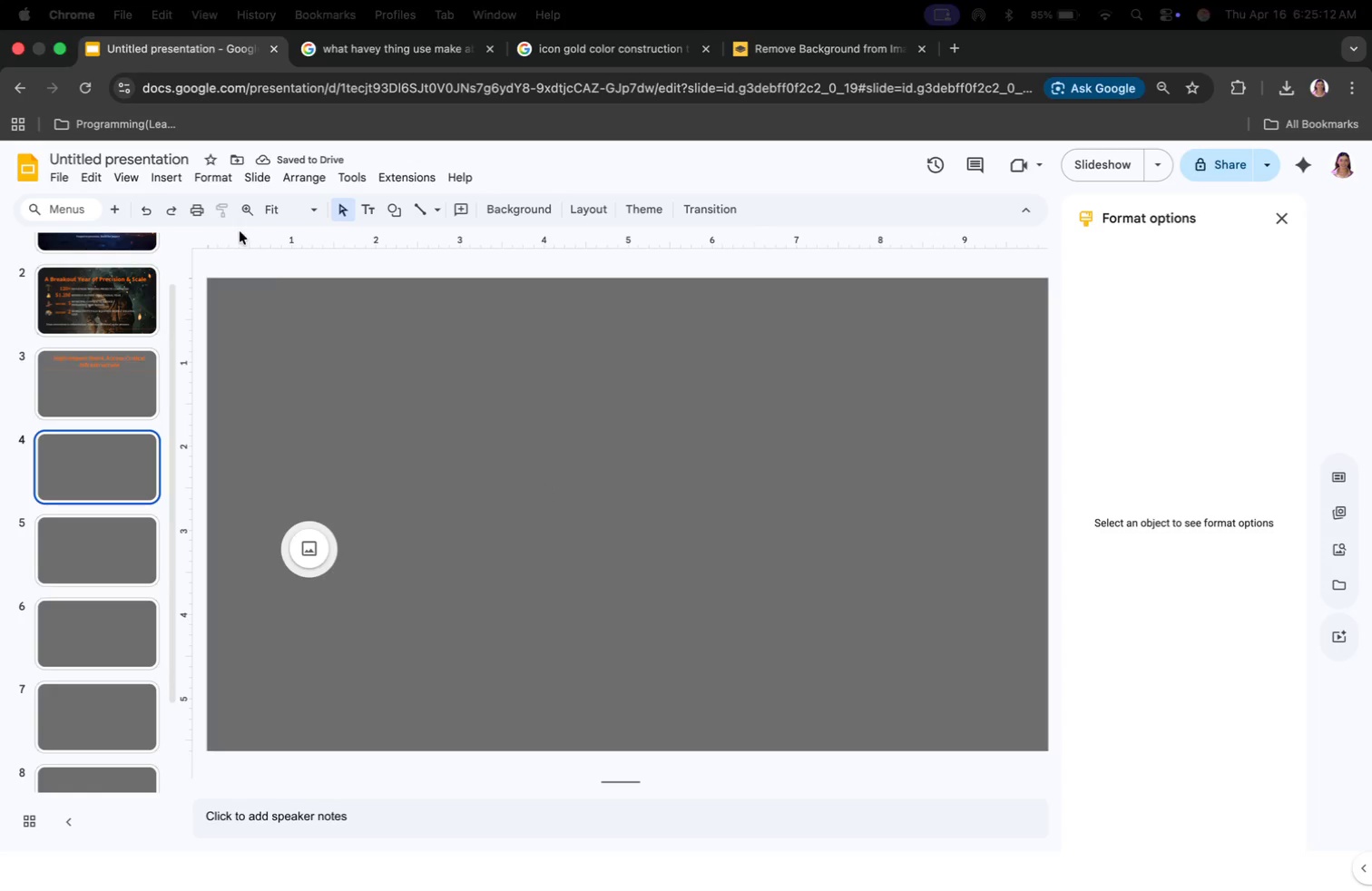 
scroll: coordinate [566, 477], scroll_direction: down, amount: 2.0
 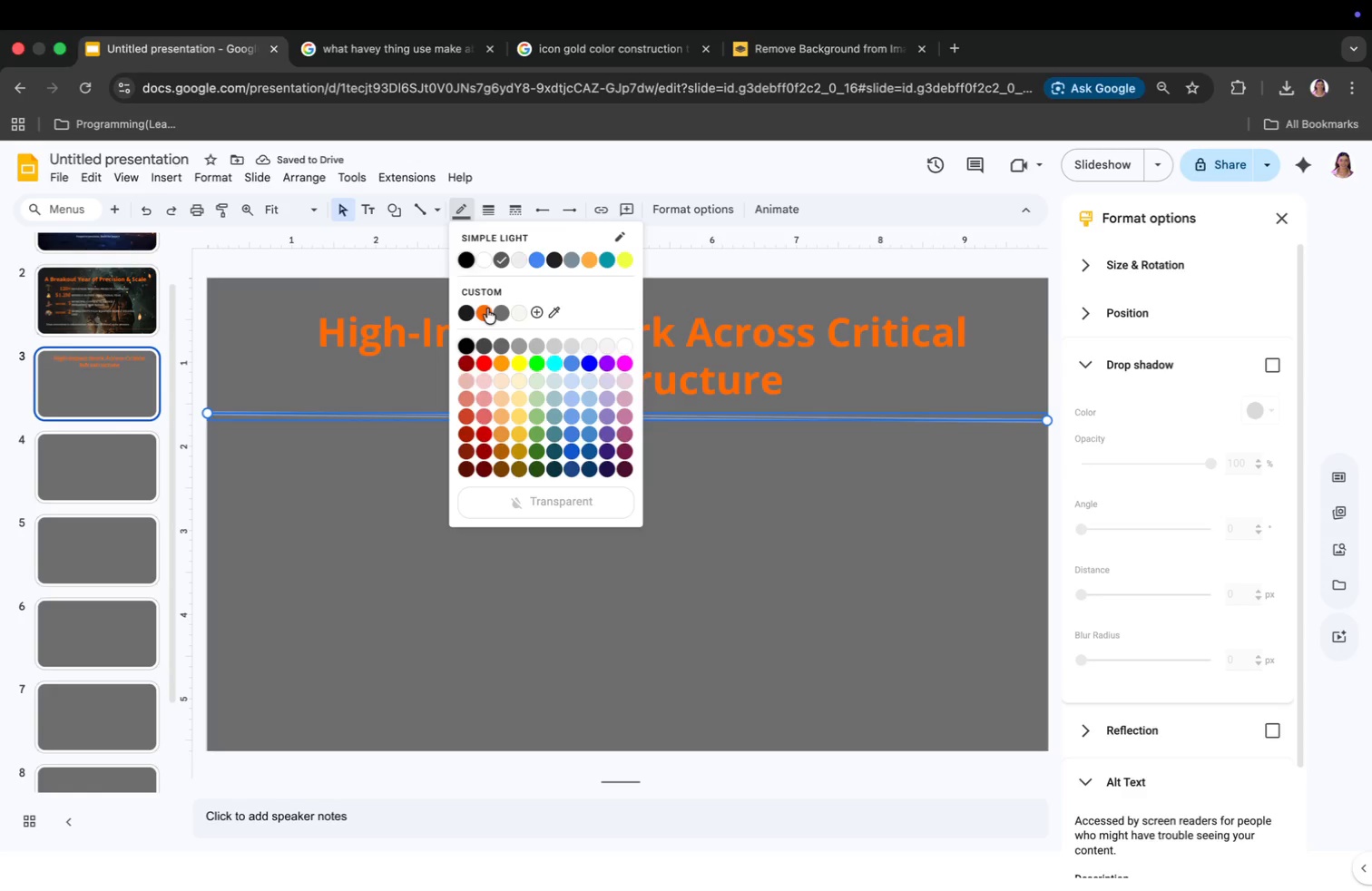 
left_click([104, 362])
 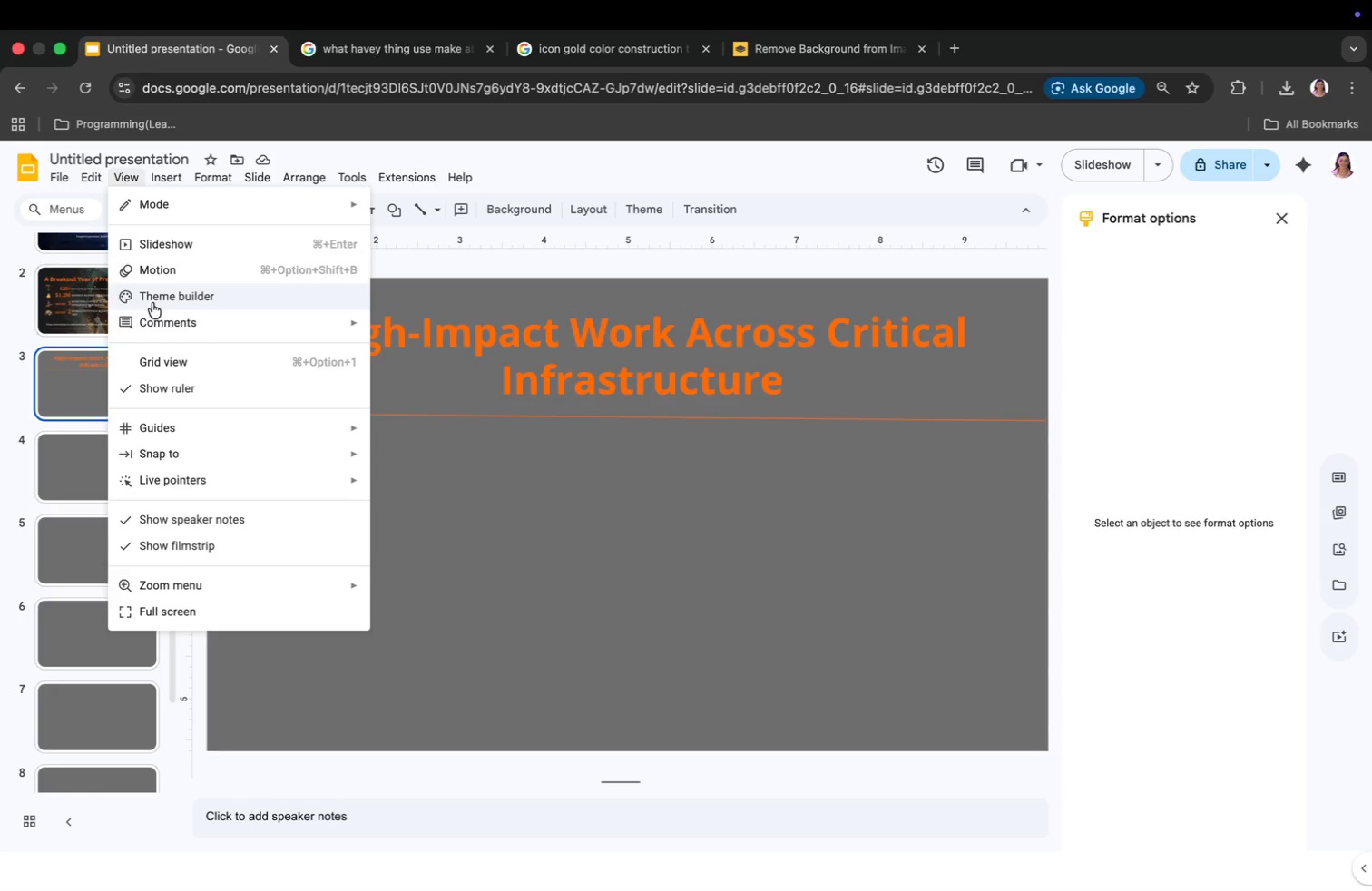 
left_click([152, 303])
 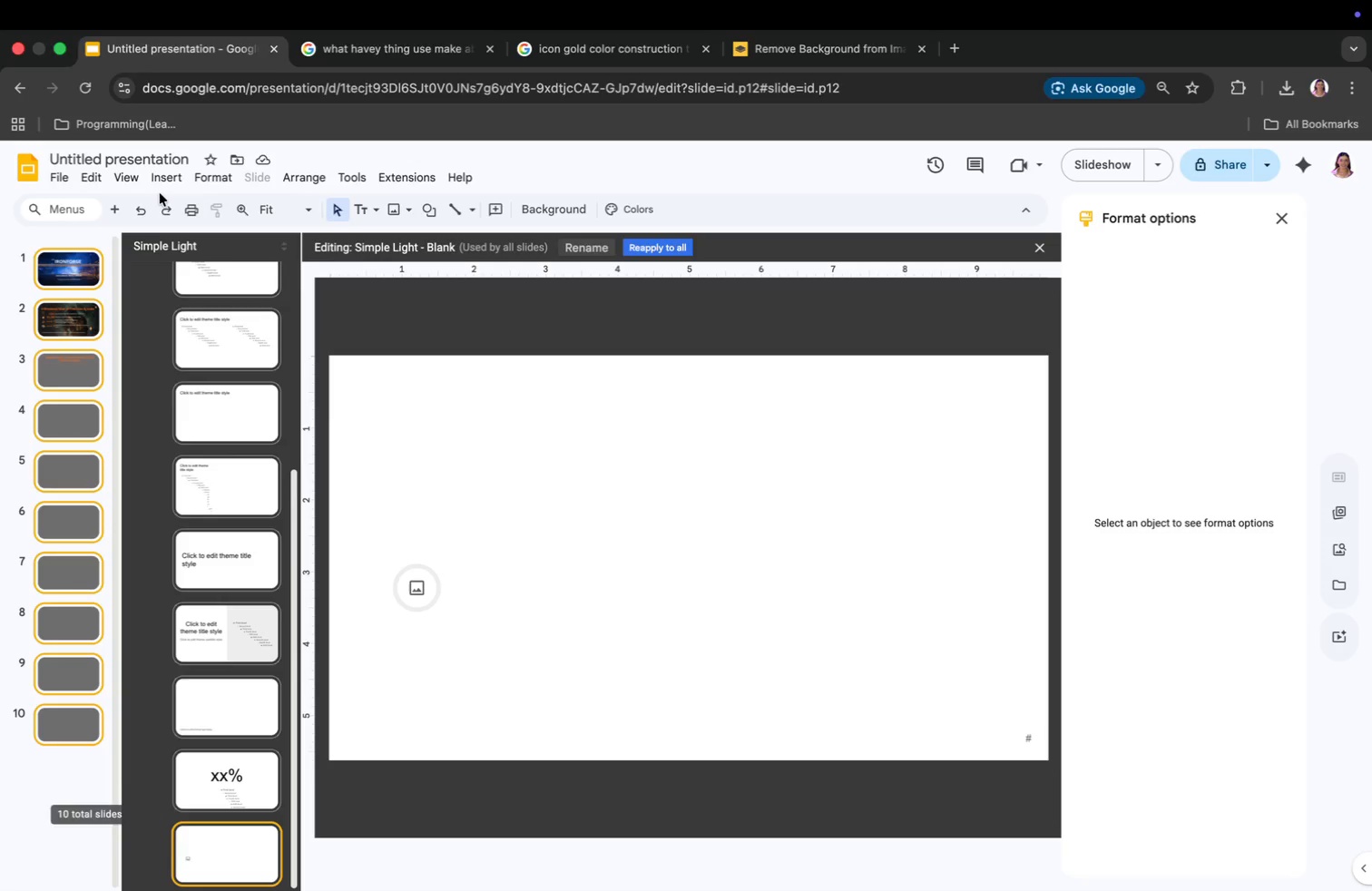 
left_click([163, 180])
 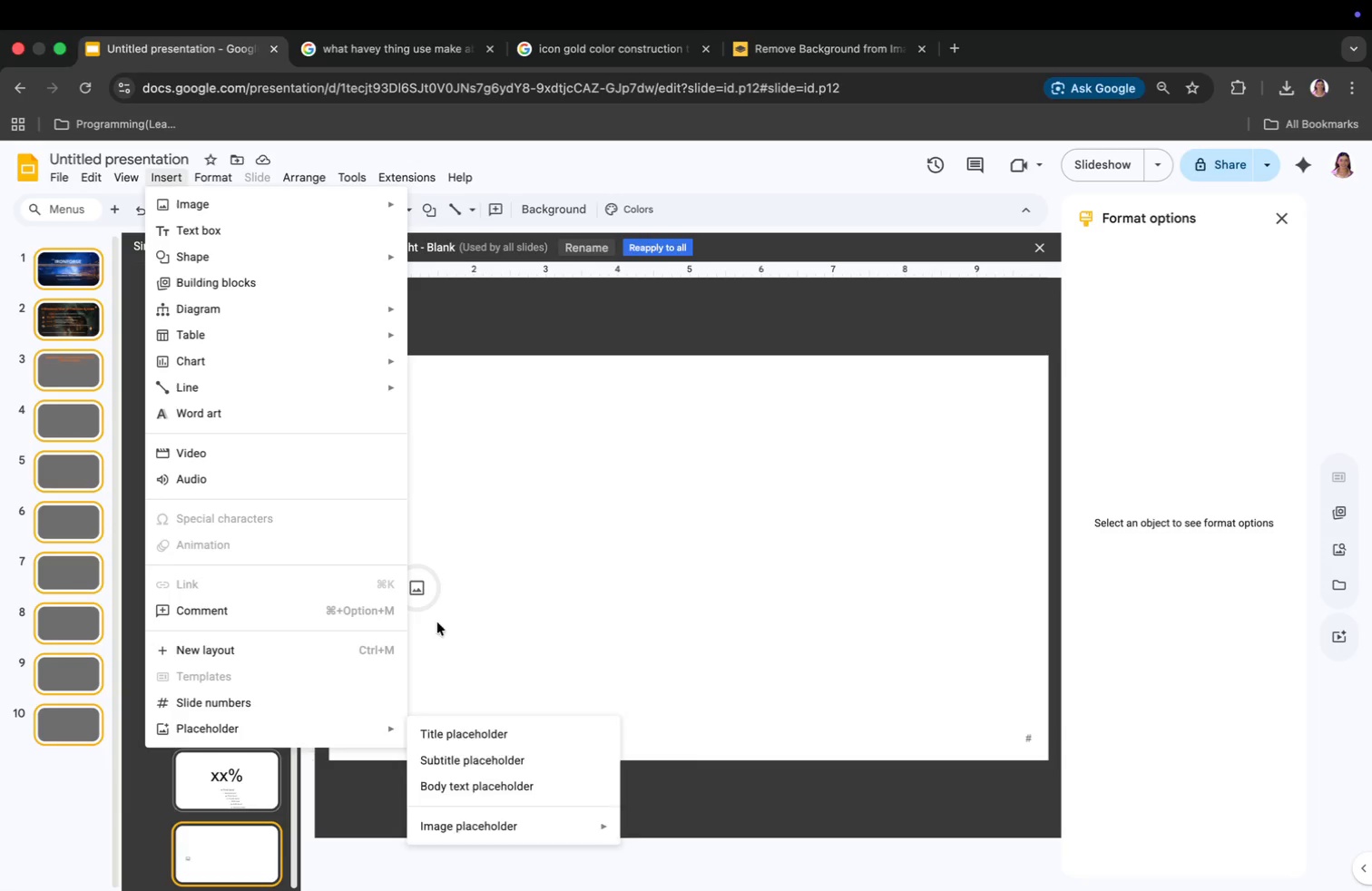 
left_click_drag(start_coordinate=[206, 724], to_coordinate=[204, 718])
 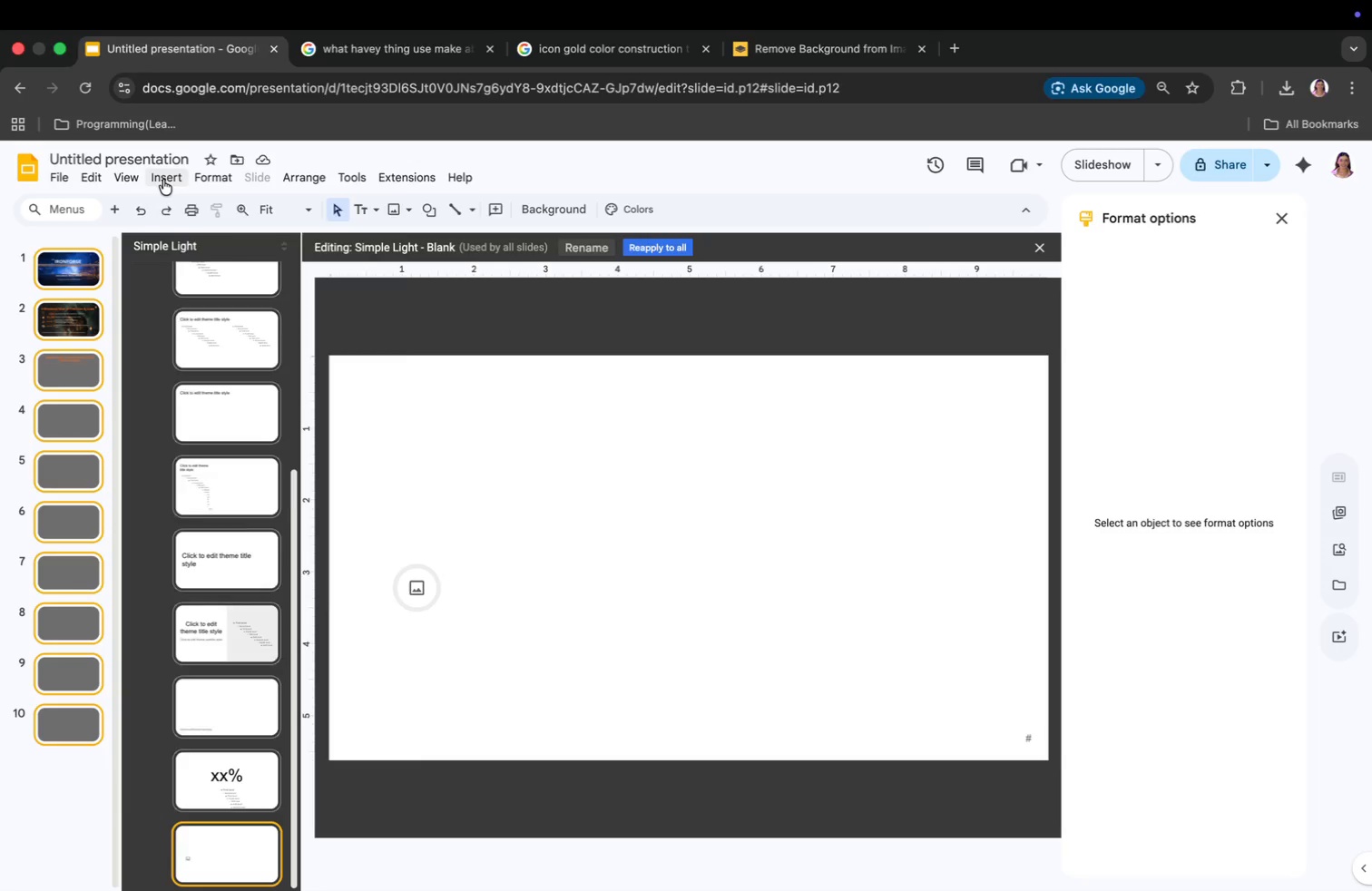 
left_click_drag(start_coordinate=[503, 835], to_coordinate=[507, 829])
 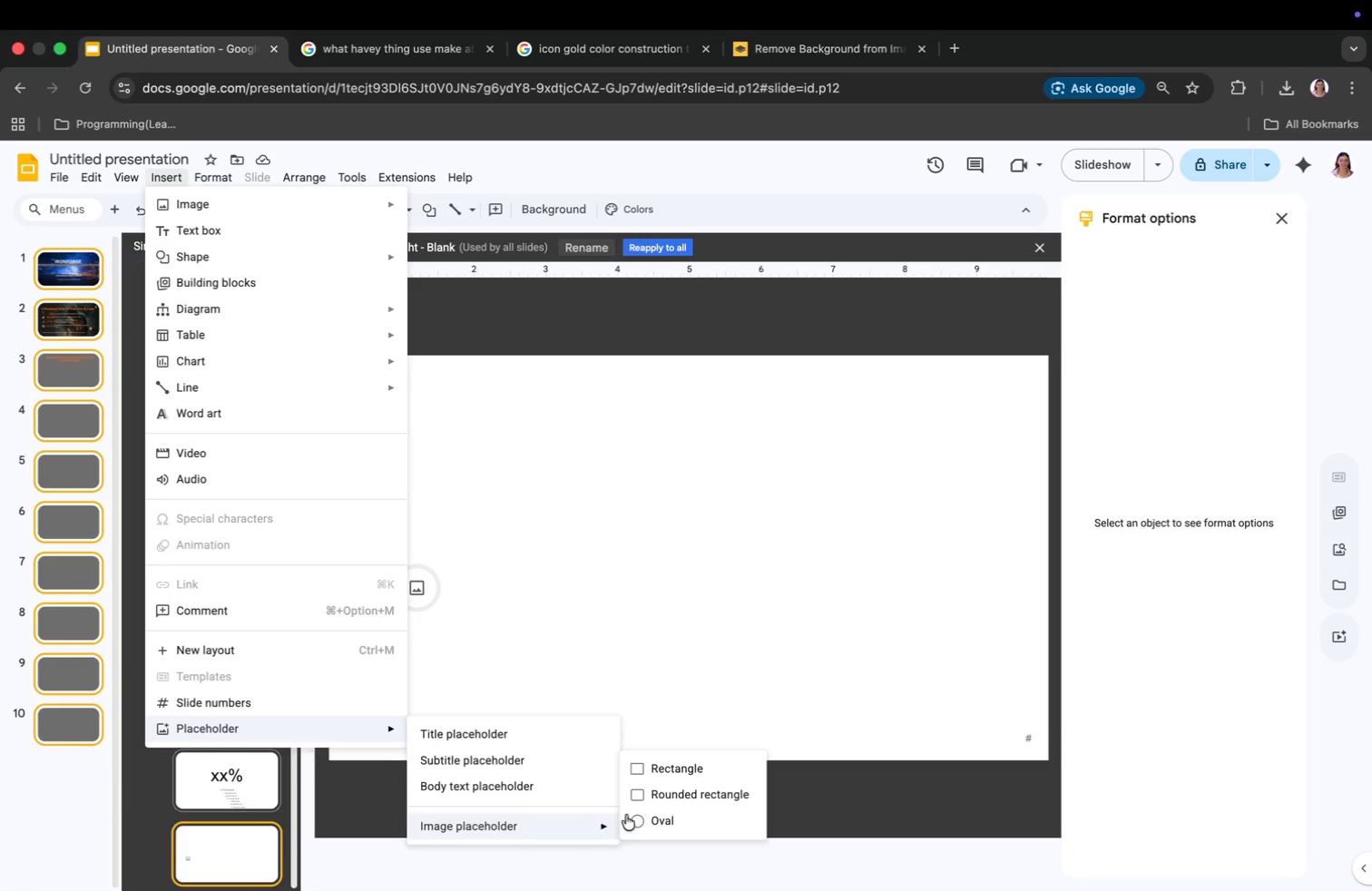 
left_click([659, 760])
 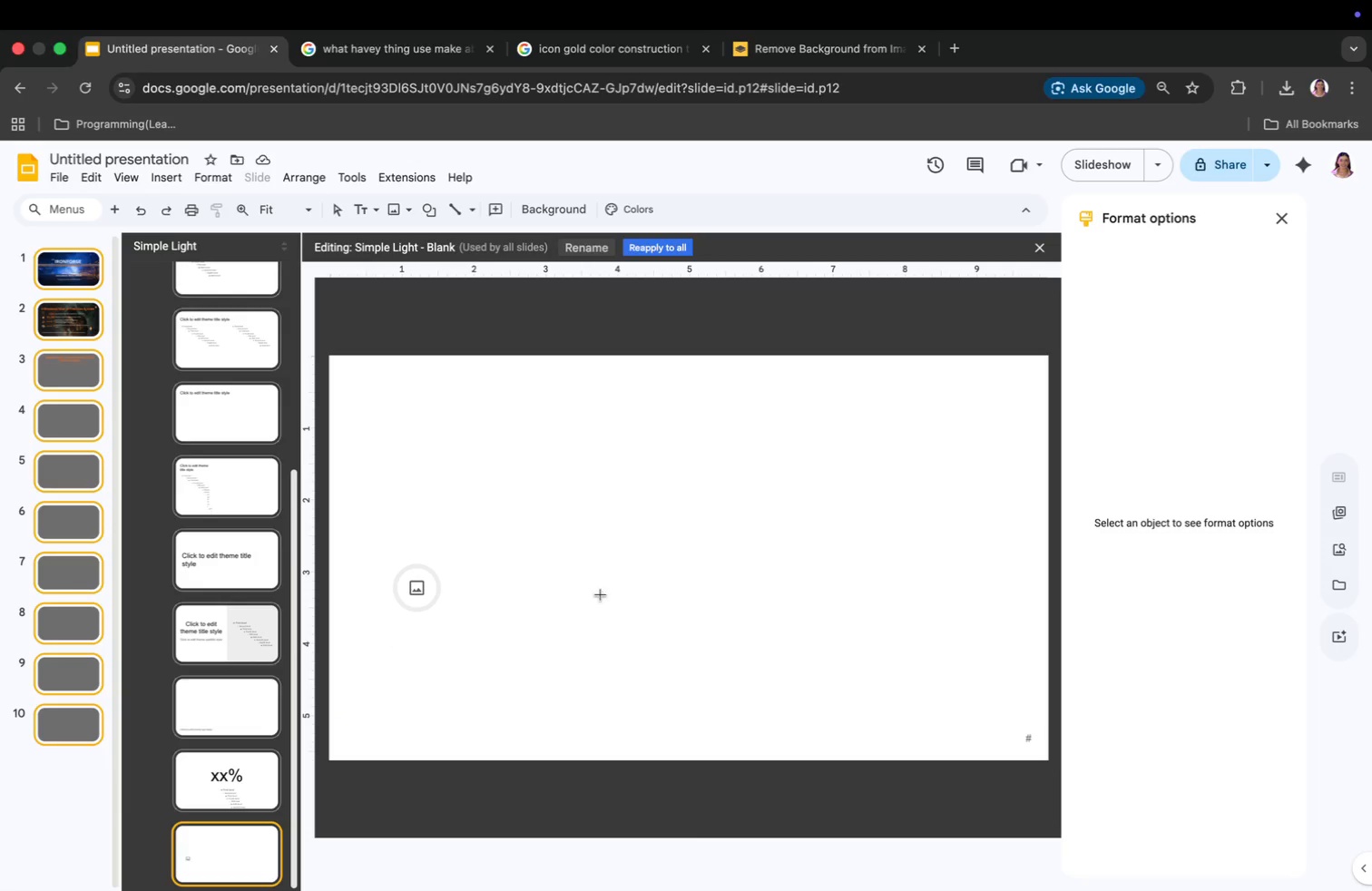 
left_click([583, 574])
 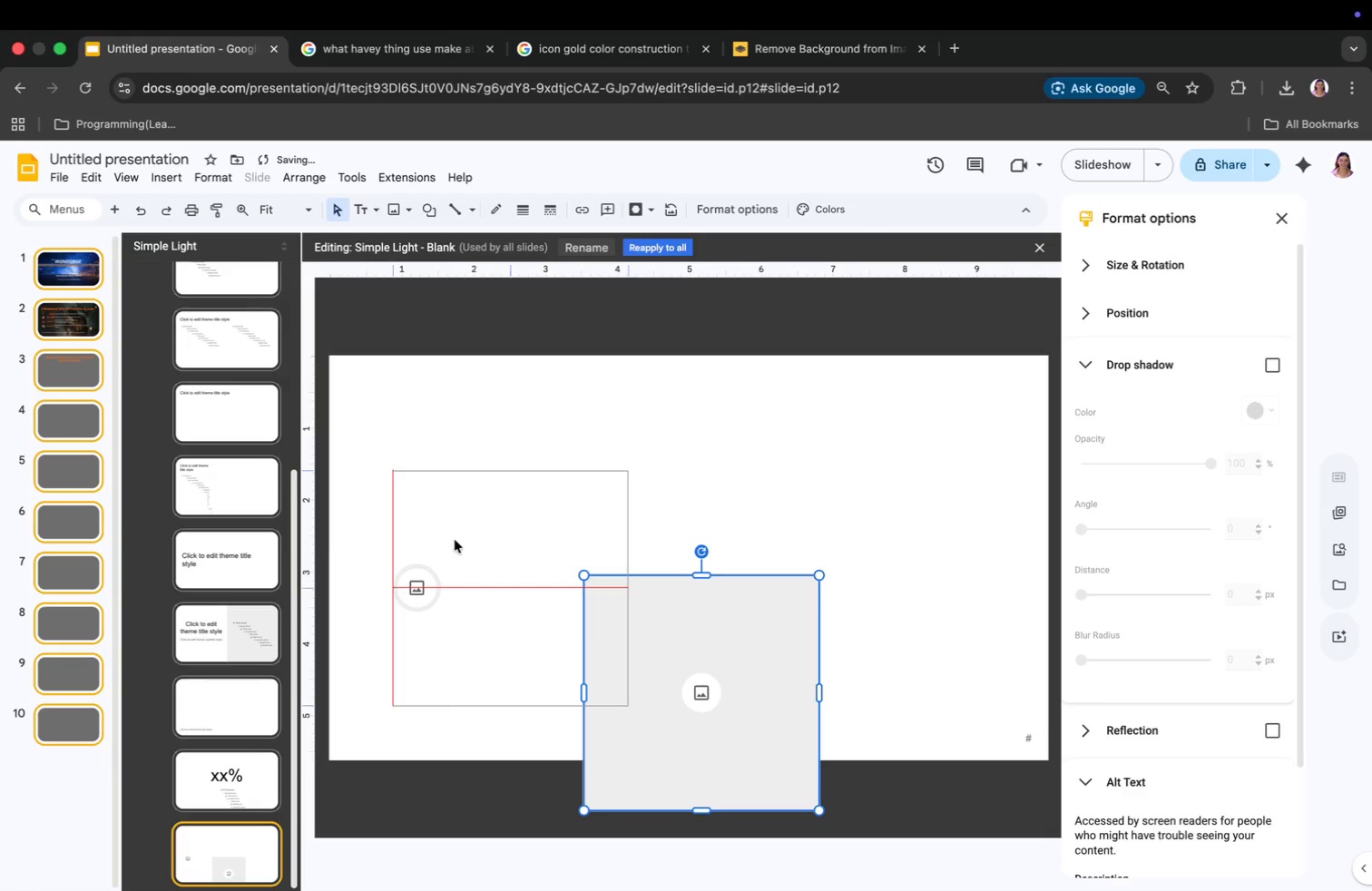 
left_click_drag(start_coordinate=[647, 648], to_coordinate=[452, 541])
 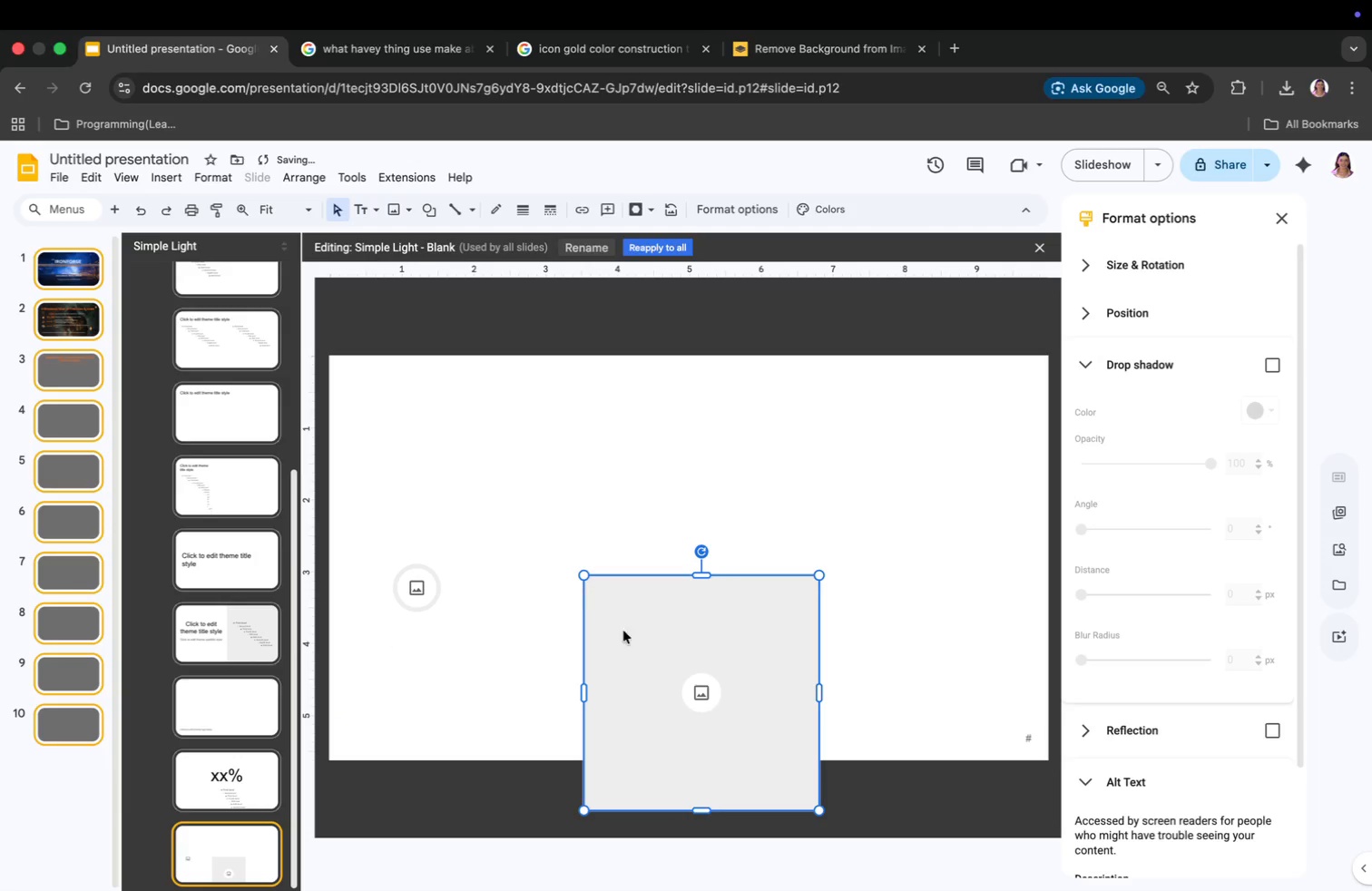 
left_click_drag(start_coordinate=[506, 703], to_coordinate=[506, 632])
 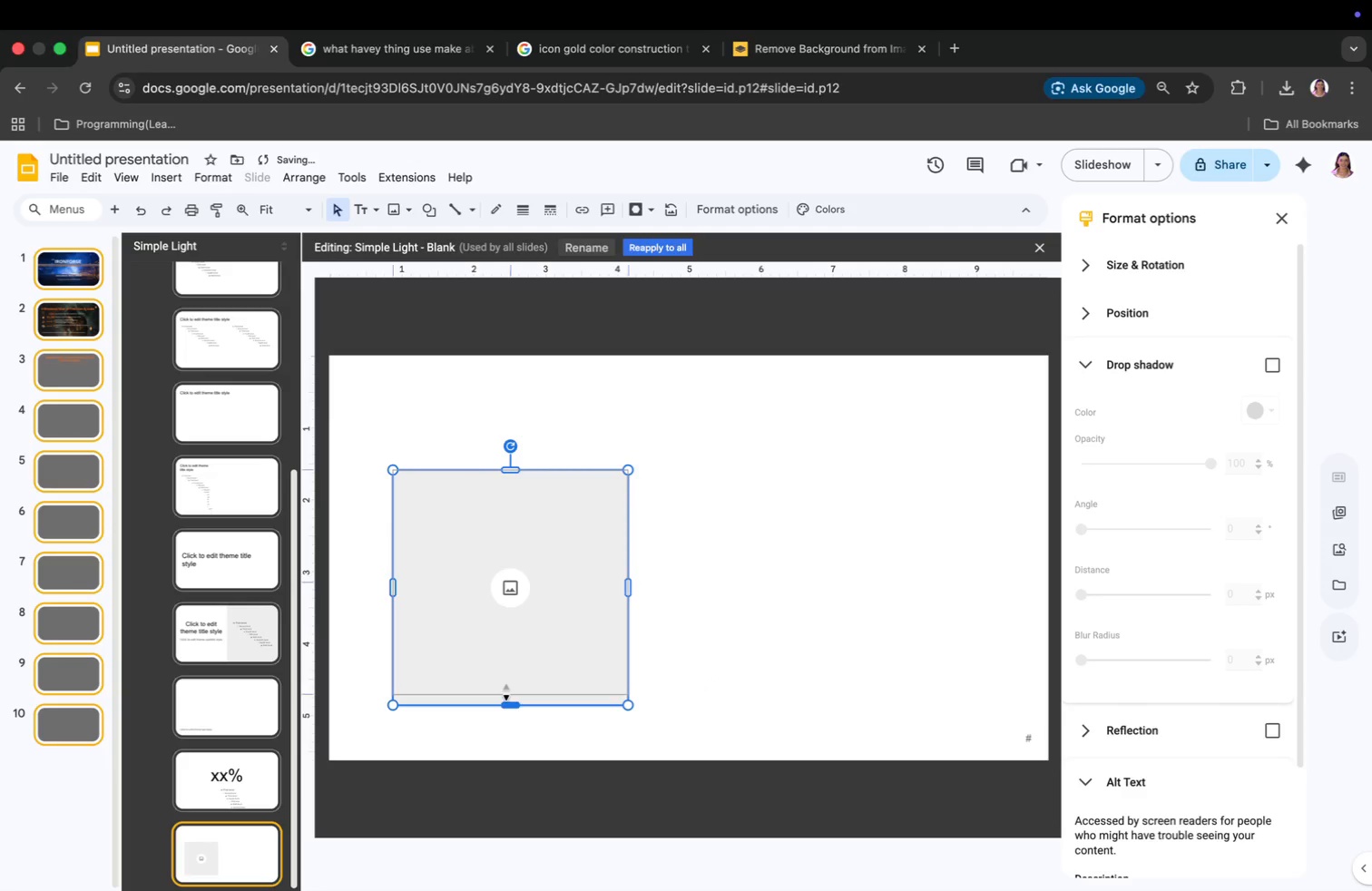 
left_click_drag(start_coordinate=[627, 553], to_coordinate=[581, 576])
 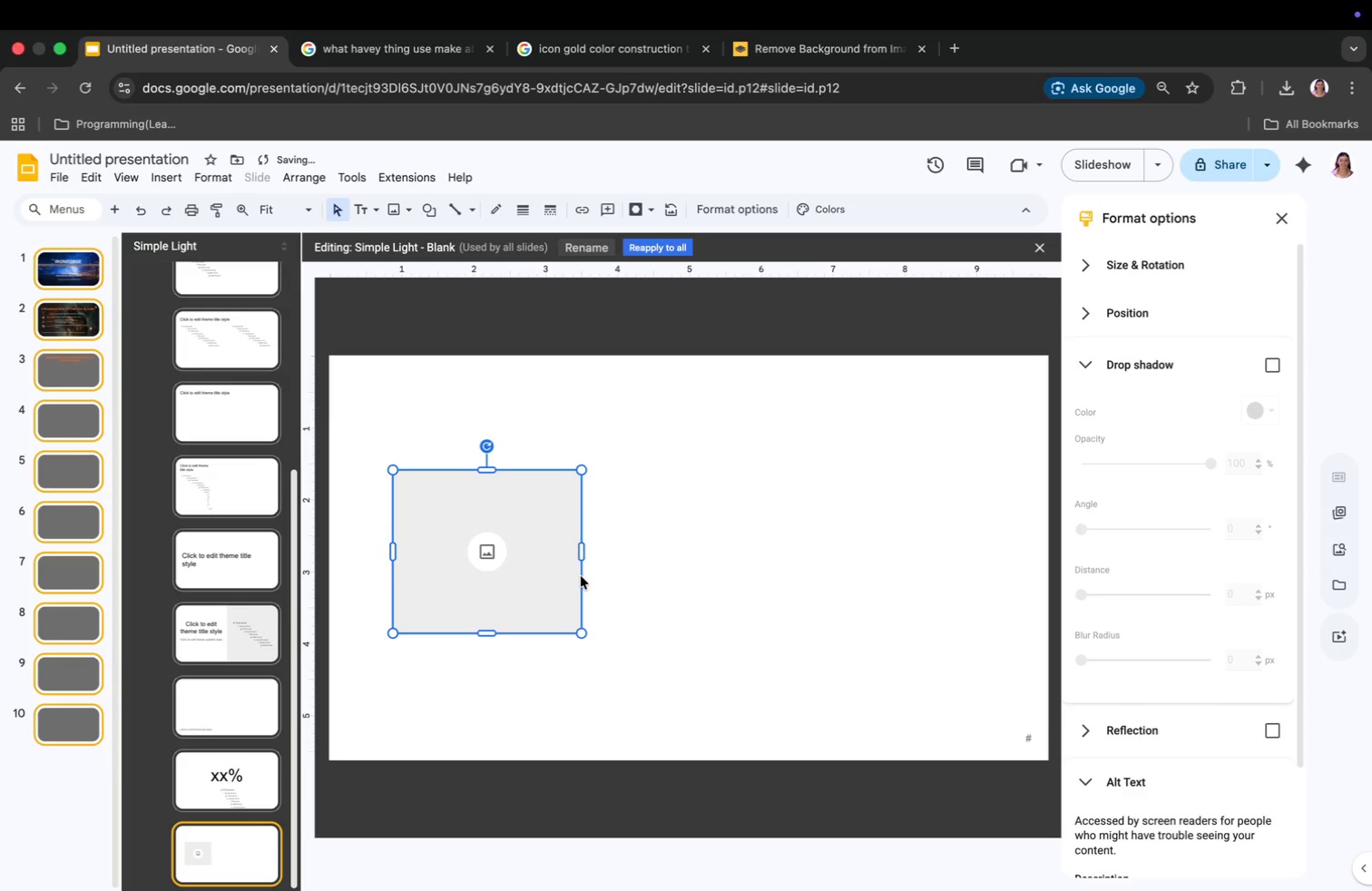 
left_click_drag(start_coordinate=[484, 631], to_coordinate=[484, 655])
 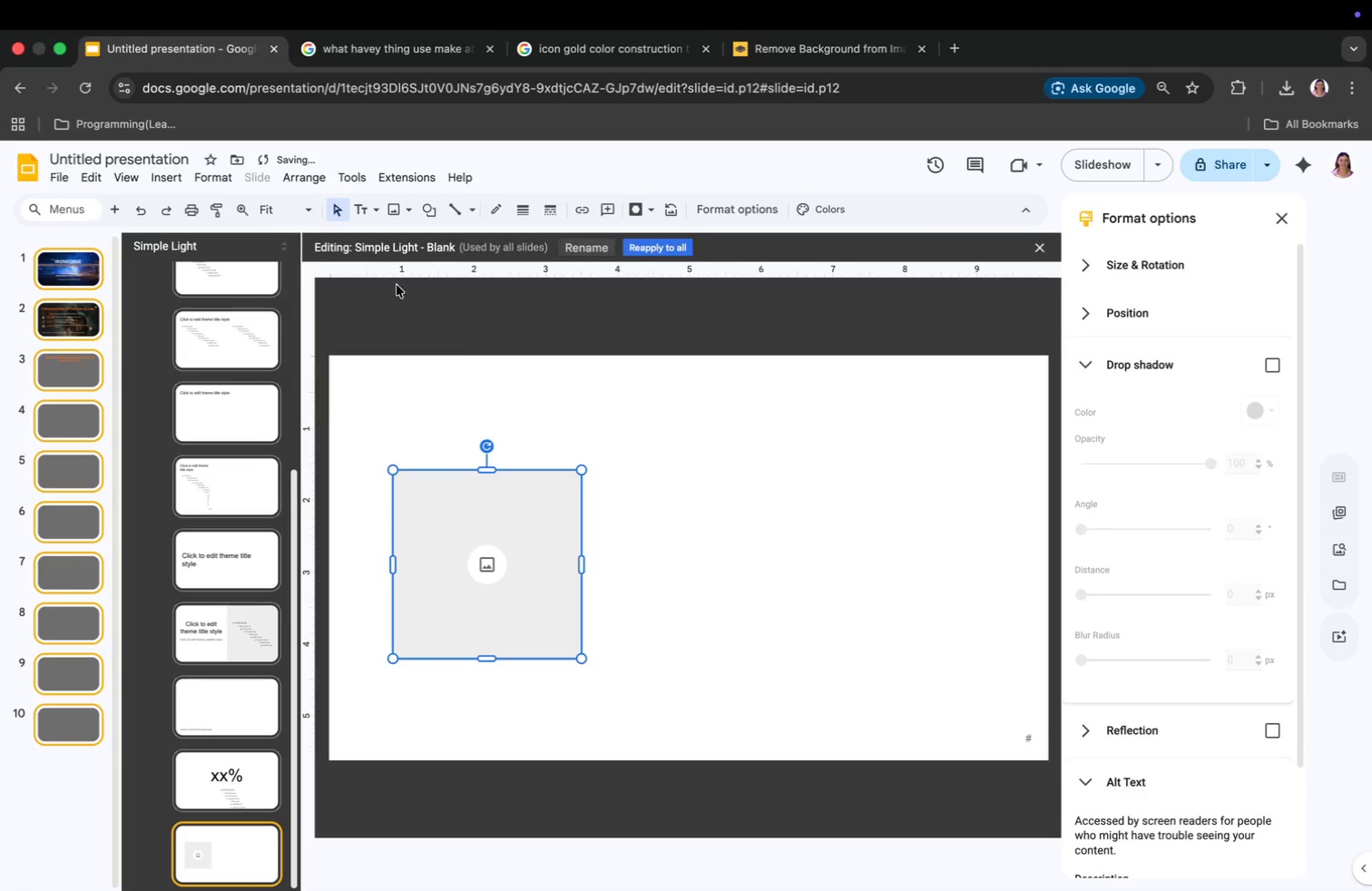 
left_click([446, 399])
 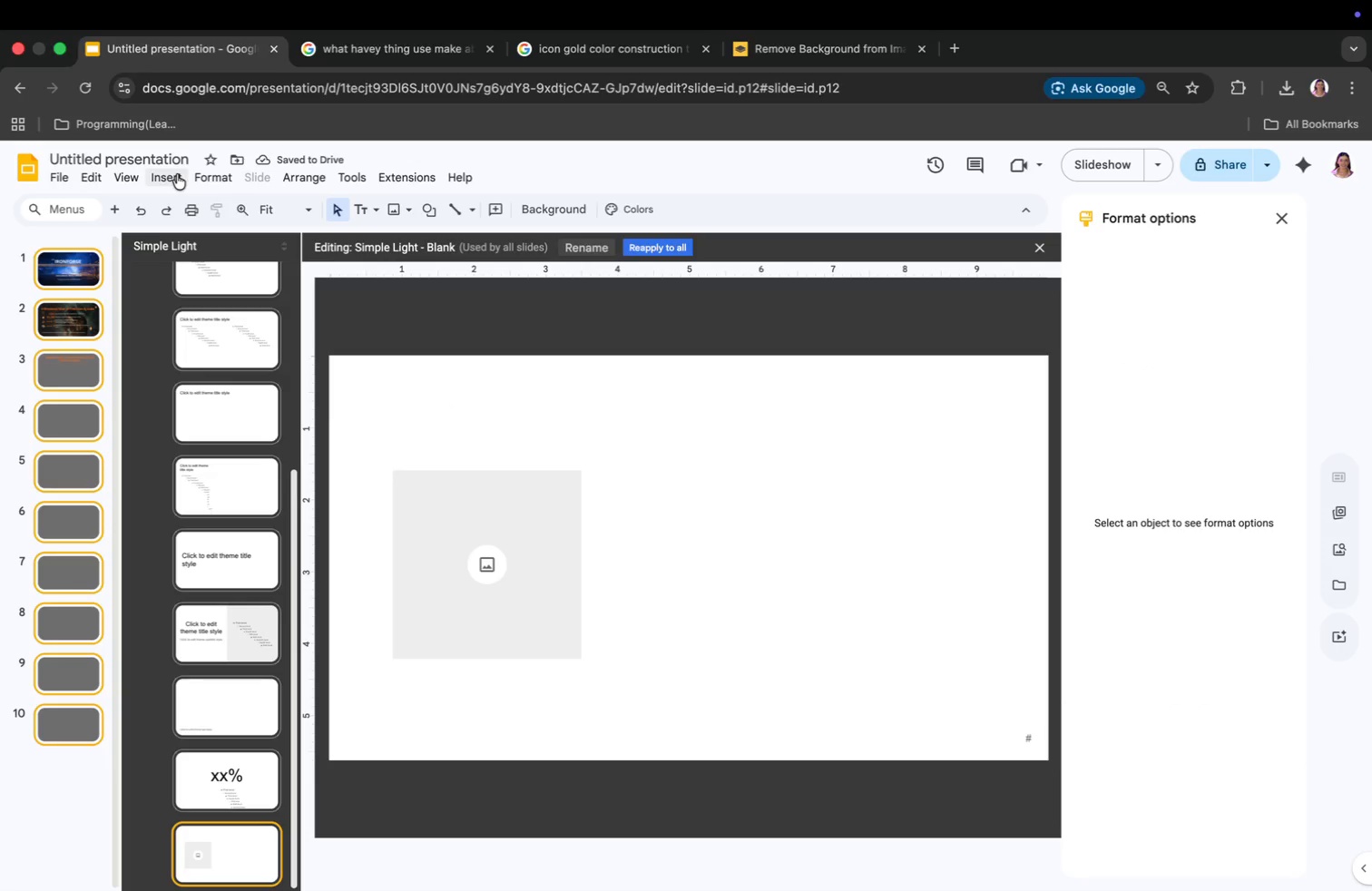 
left_click([55, 363])
 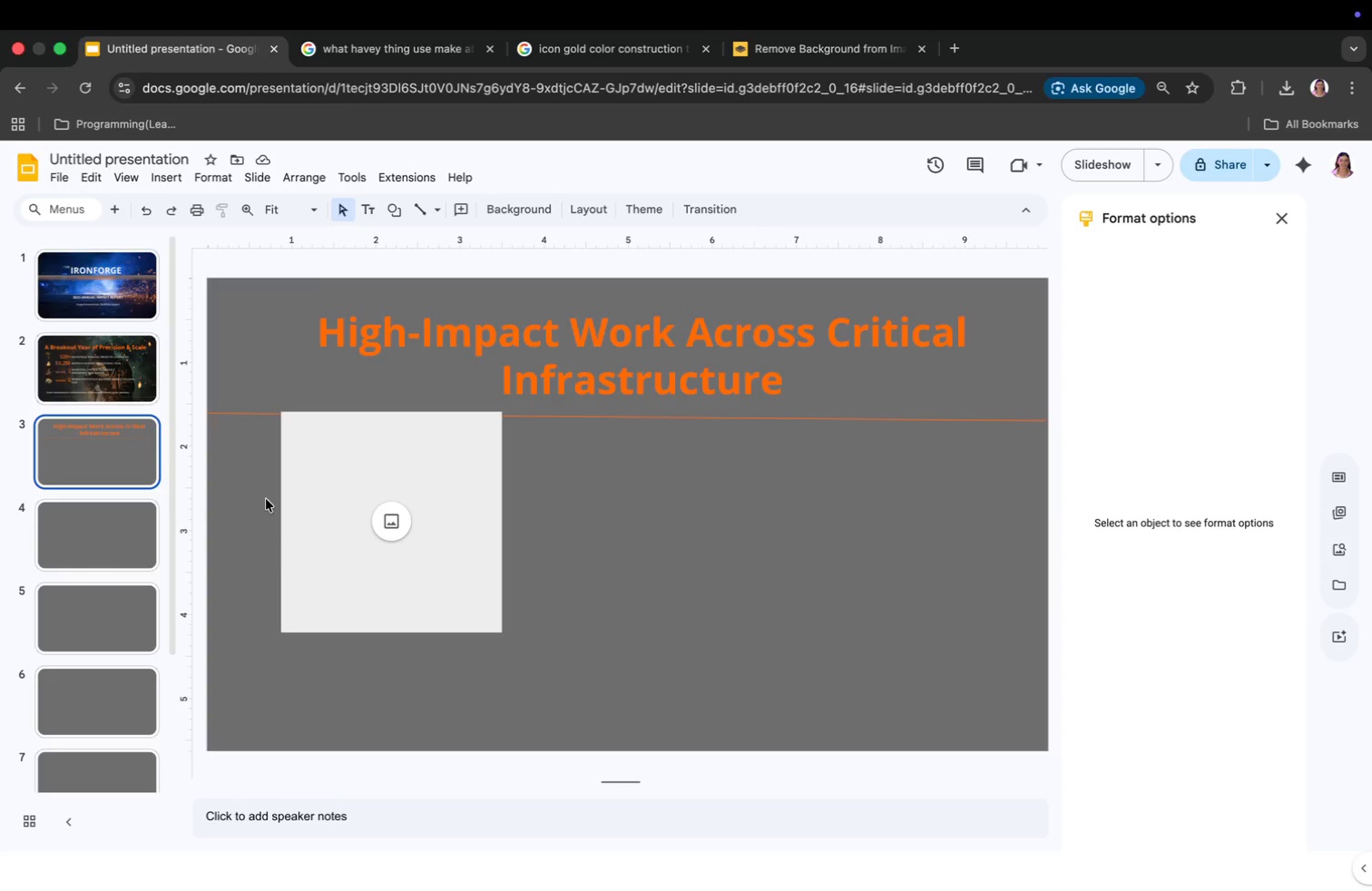 
left_click_drag(start_coordinate=[431, 560], to_coordinate=[441, 563])
 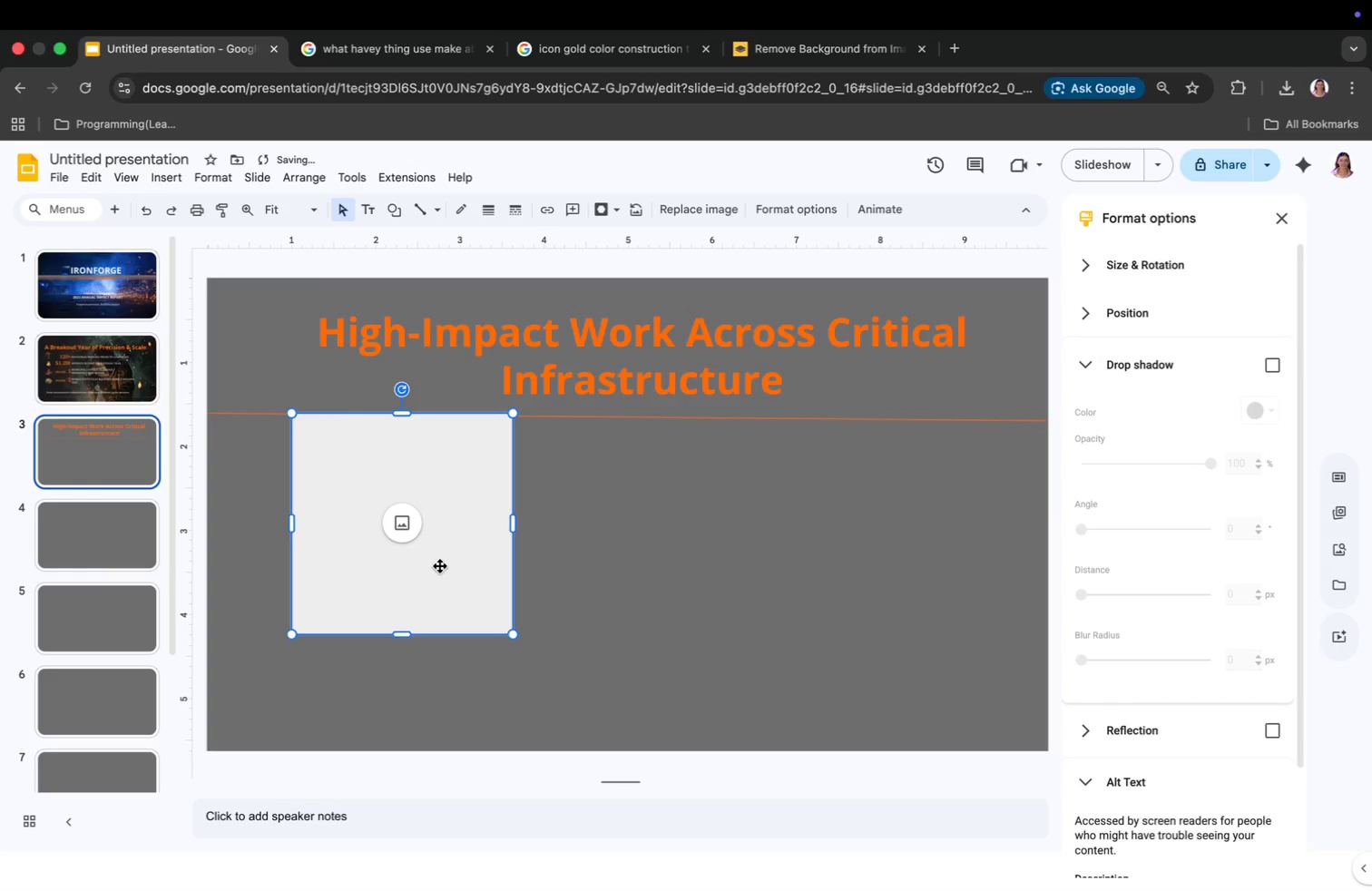 
left_click([512, 373])
 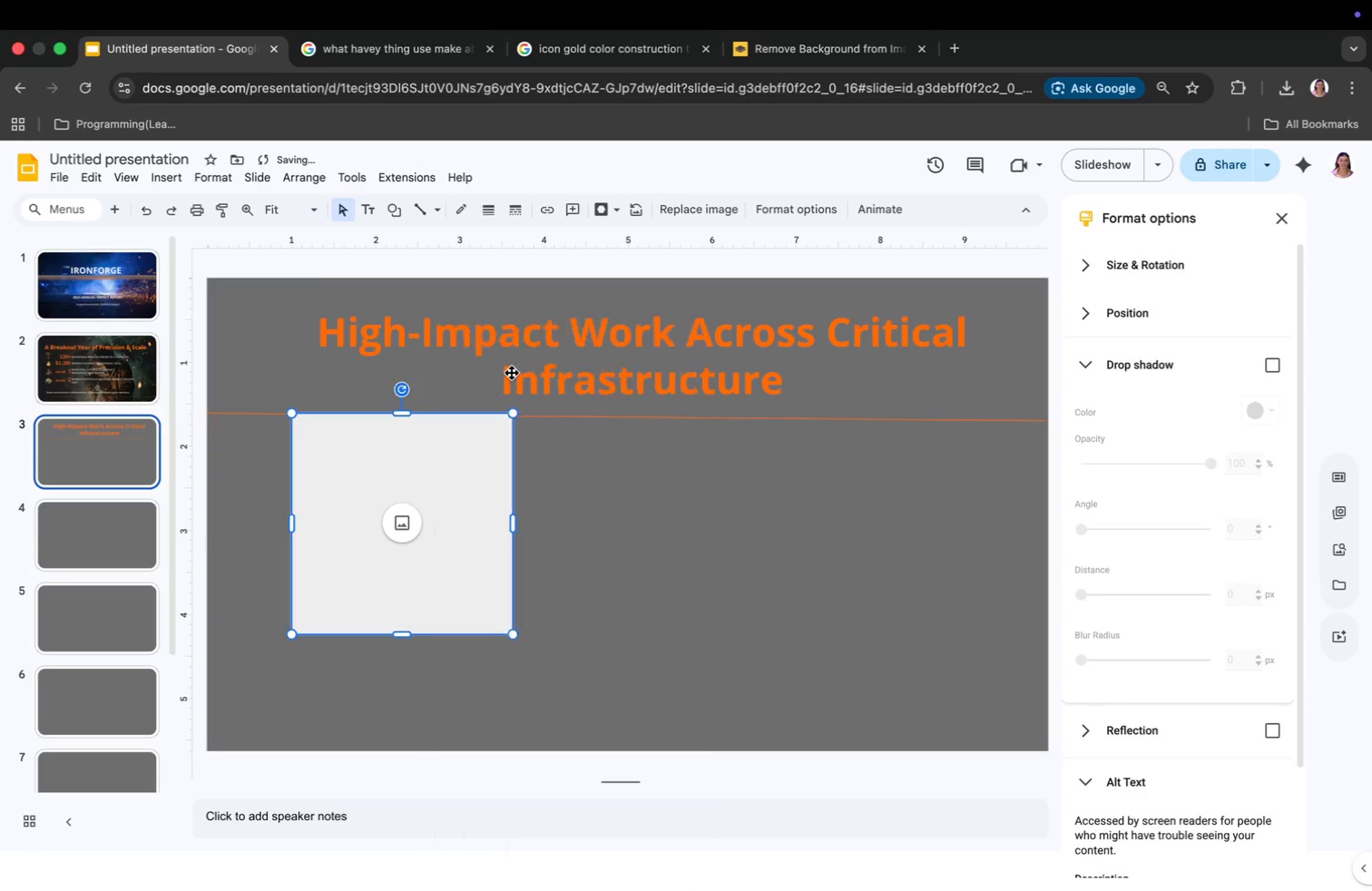 
key(Meta+V)
 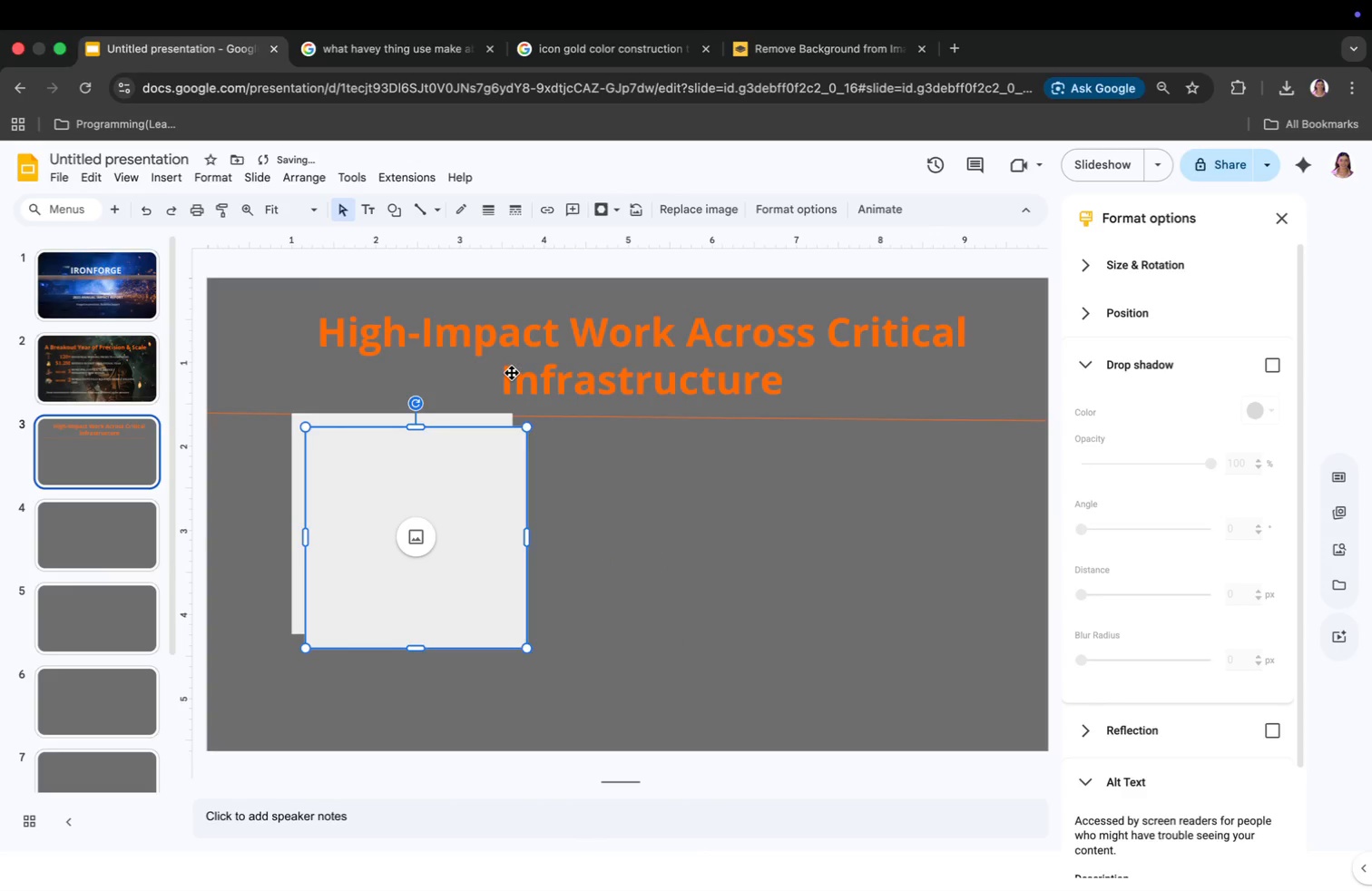 
key(Meta+V)
 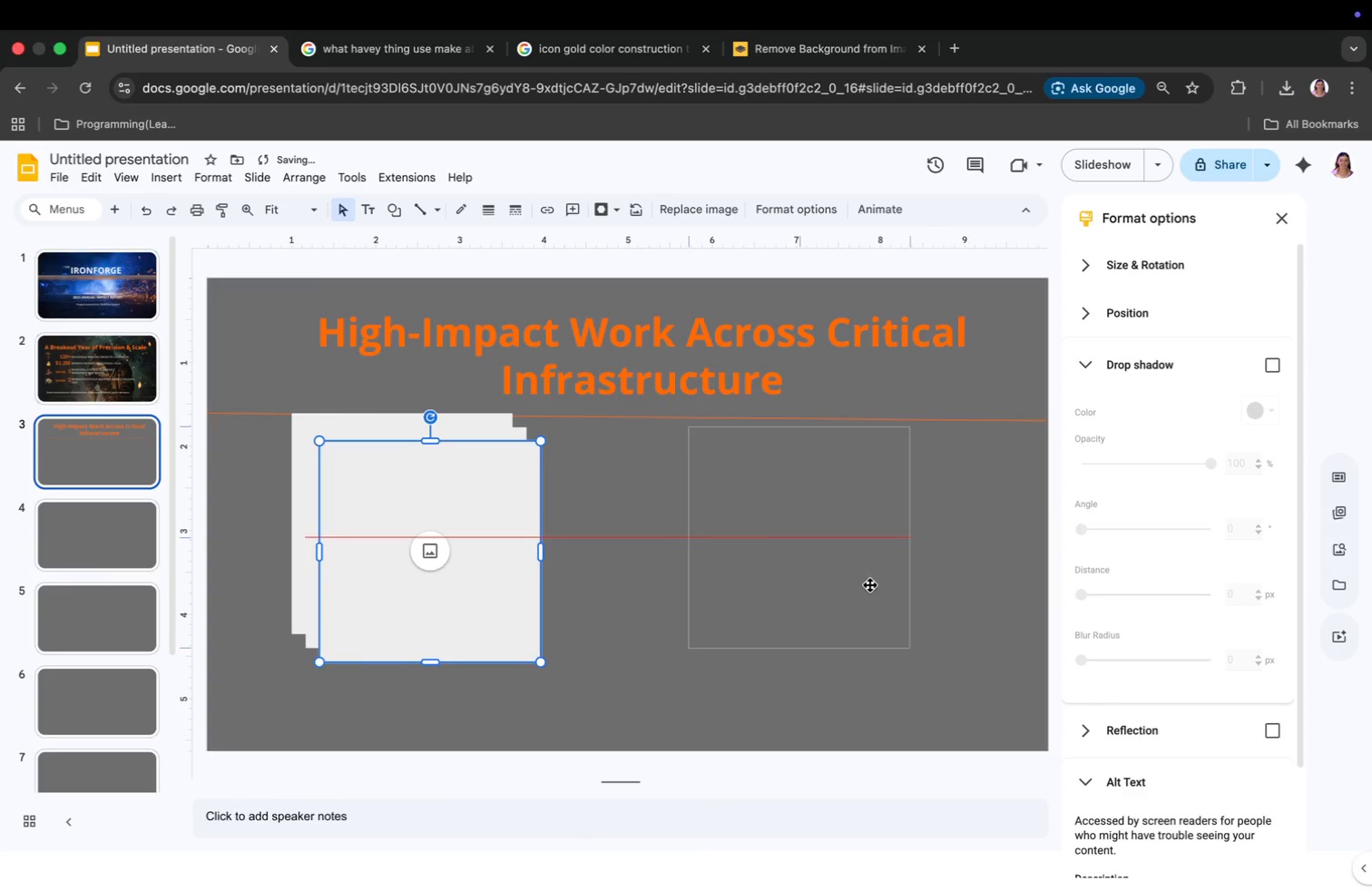 
left_click_drag(start_coordinate=[501, 601], to_coordinate=[912, 578])
 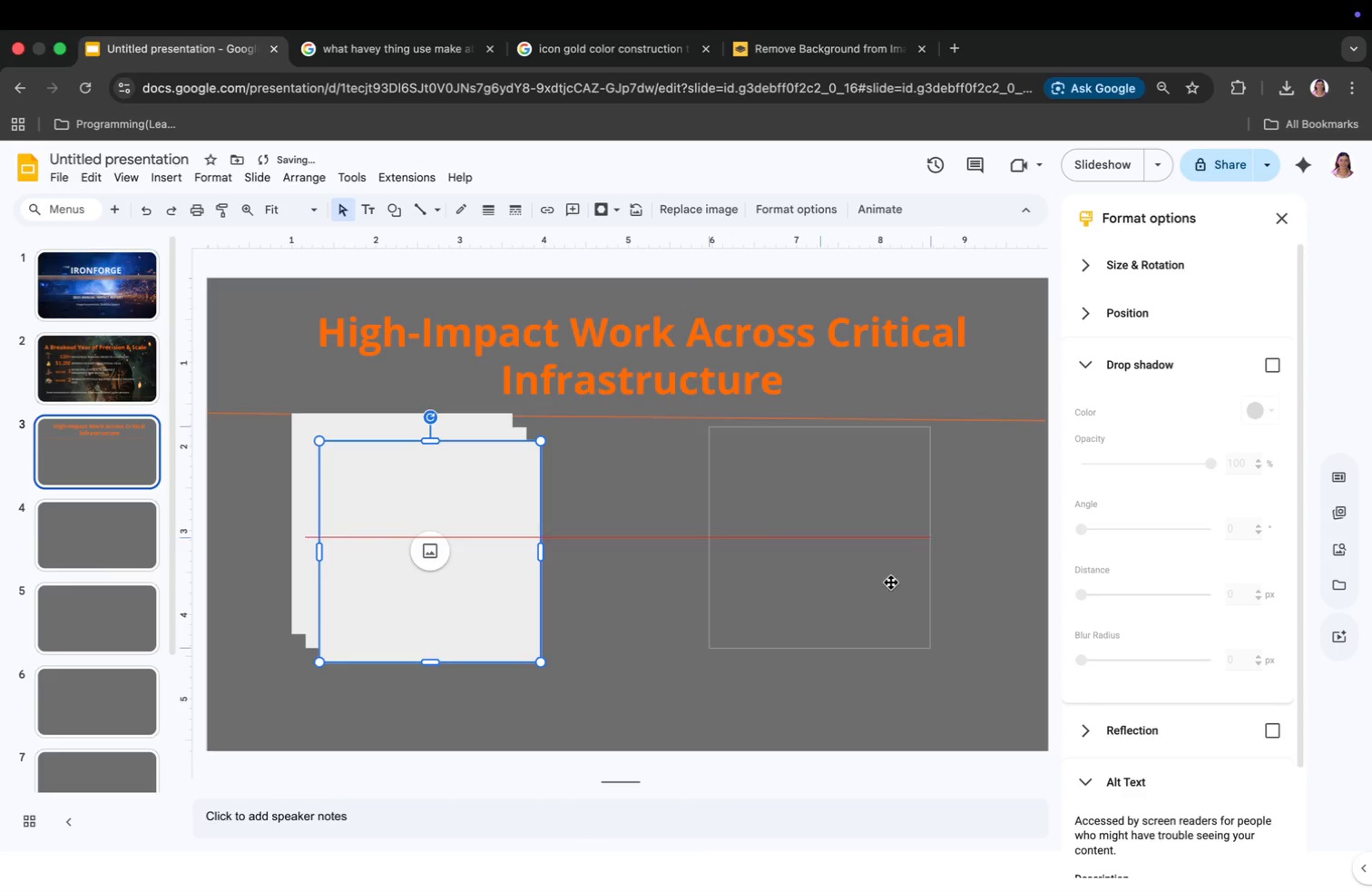 
left_click_drag(start_coordinate=[433, 568], to_coordinate=[638, 557])
 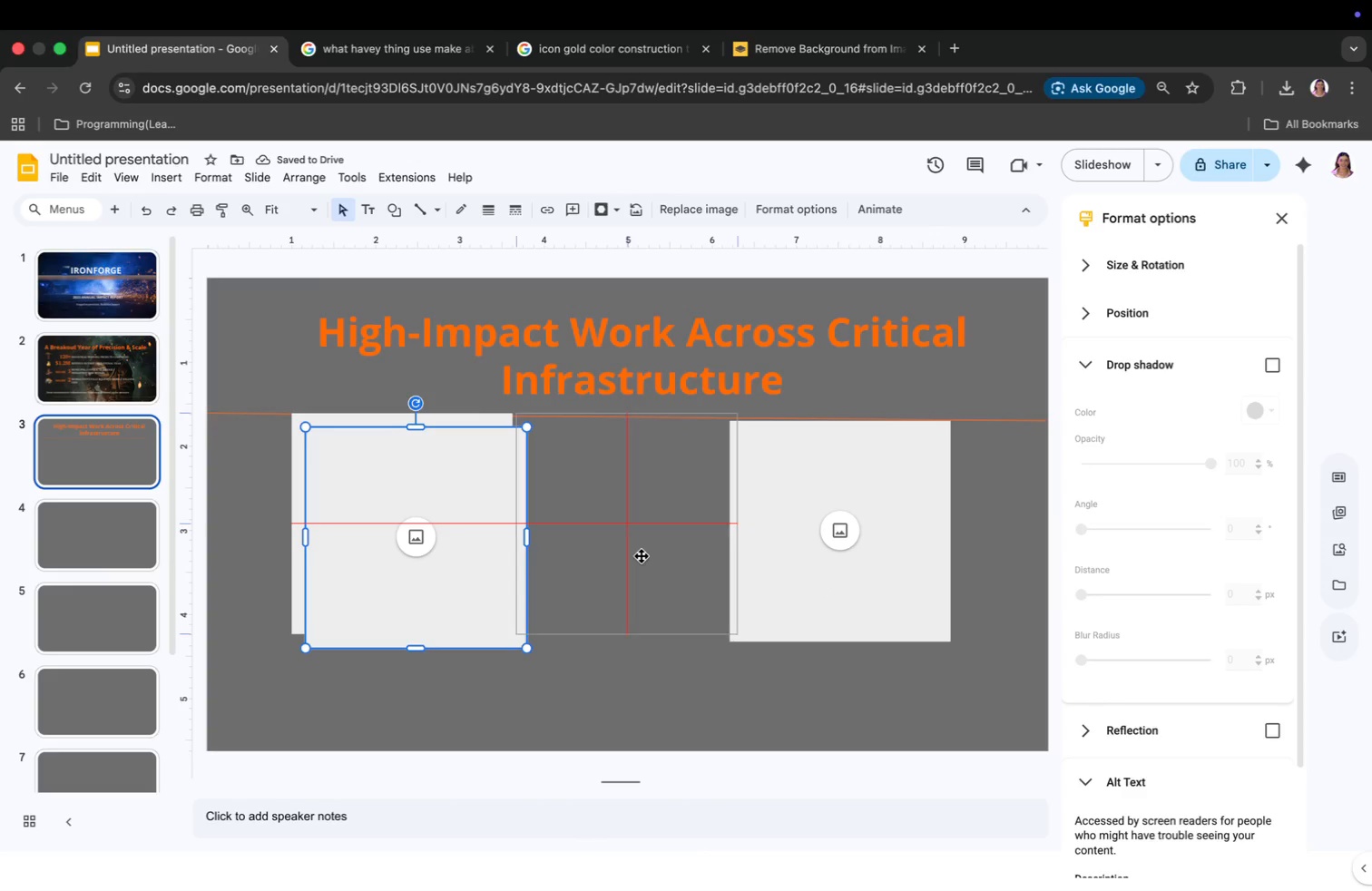 
left_click_drag(start_coordinate=[780, 586], to_coordinate=[787, 583])
 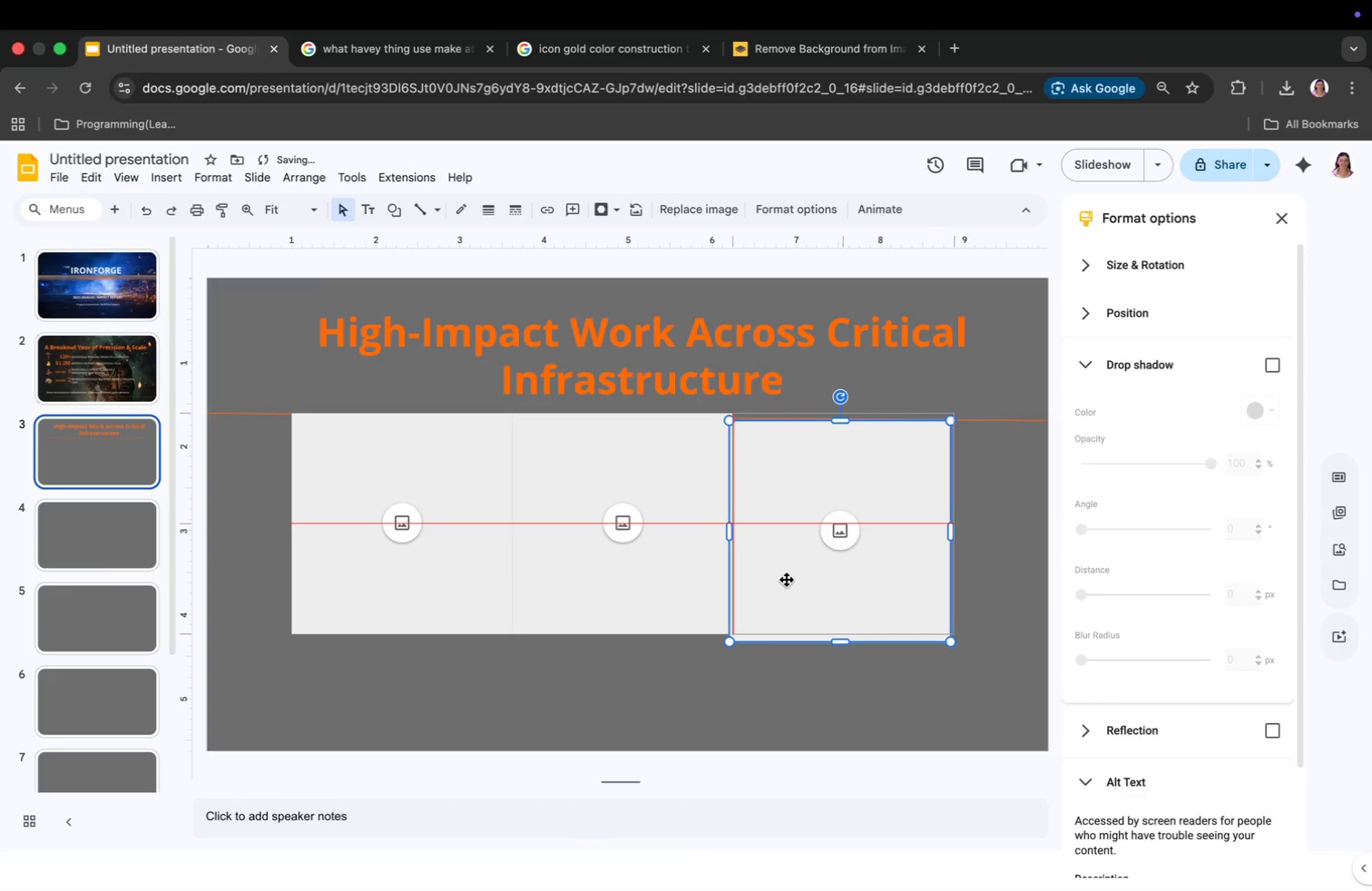 
left_click_drag(start_coordinate=[612, 575], to_coordinate=[611, 581])
 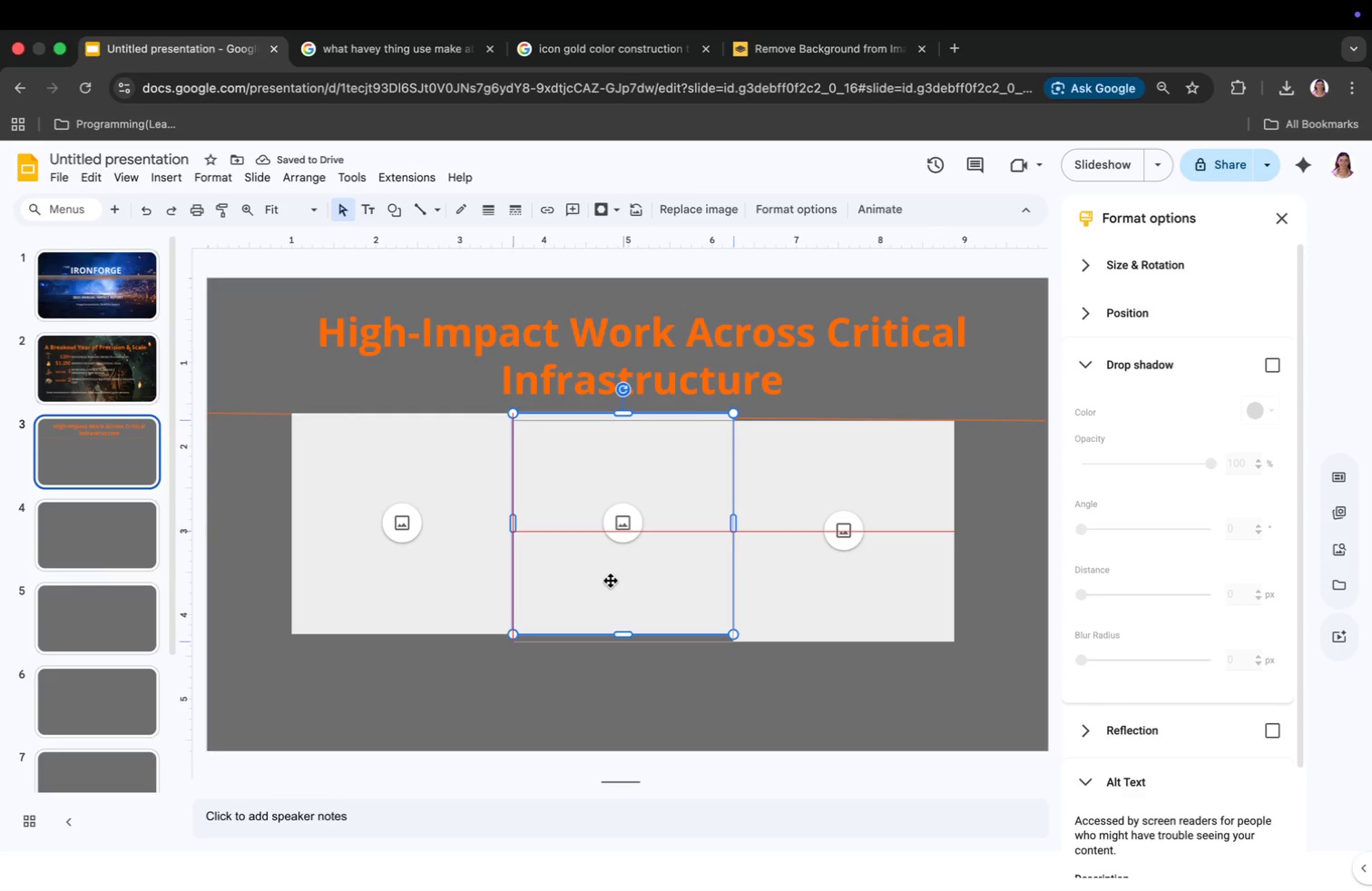 
left_click_drag(start_coordinate=[432, 543], to_coordinate=[432, 556])
 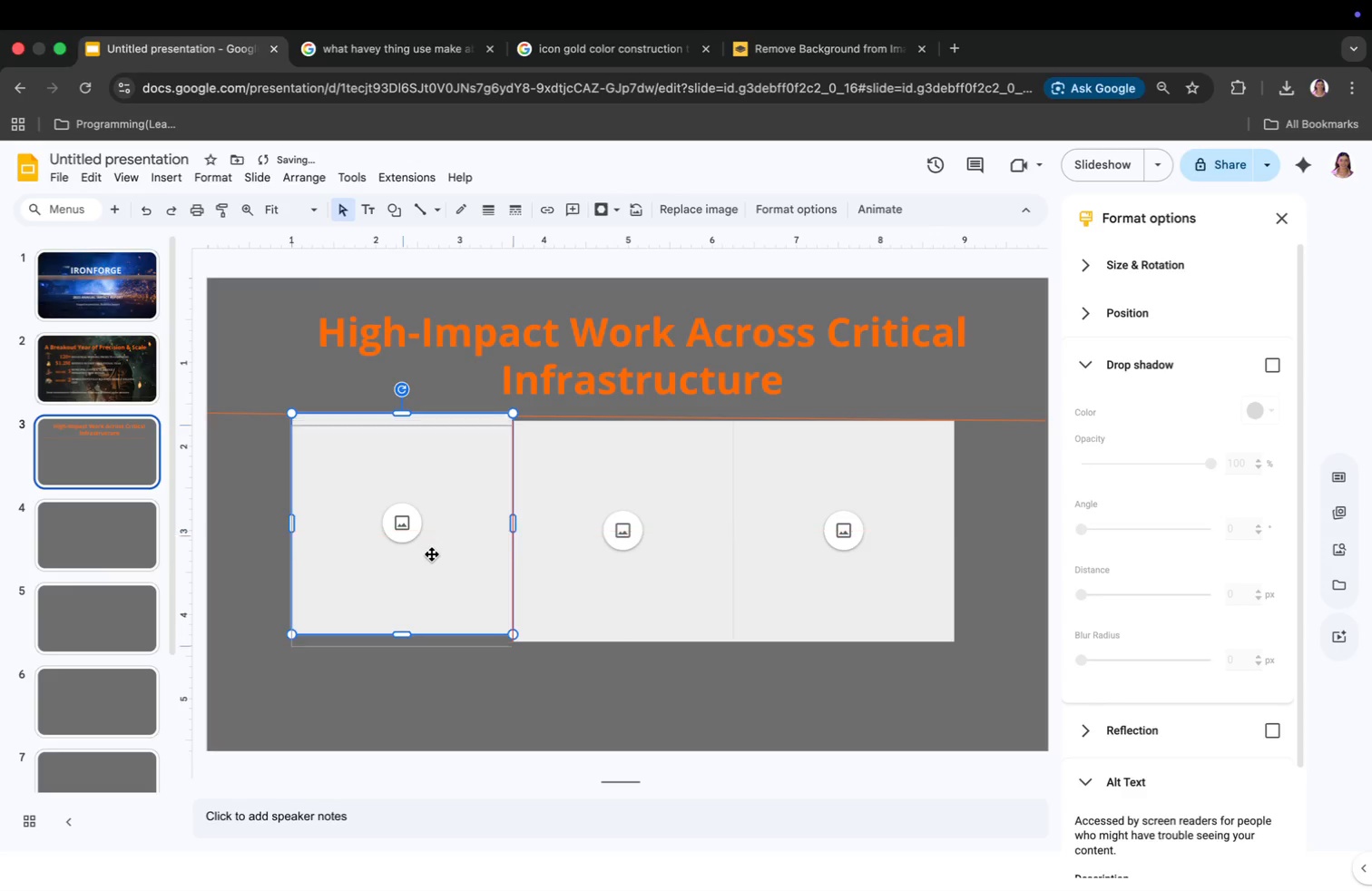 
left_click_drag(start_coordinate=[429, 556], to_coordinate=[429, 550])
 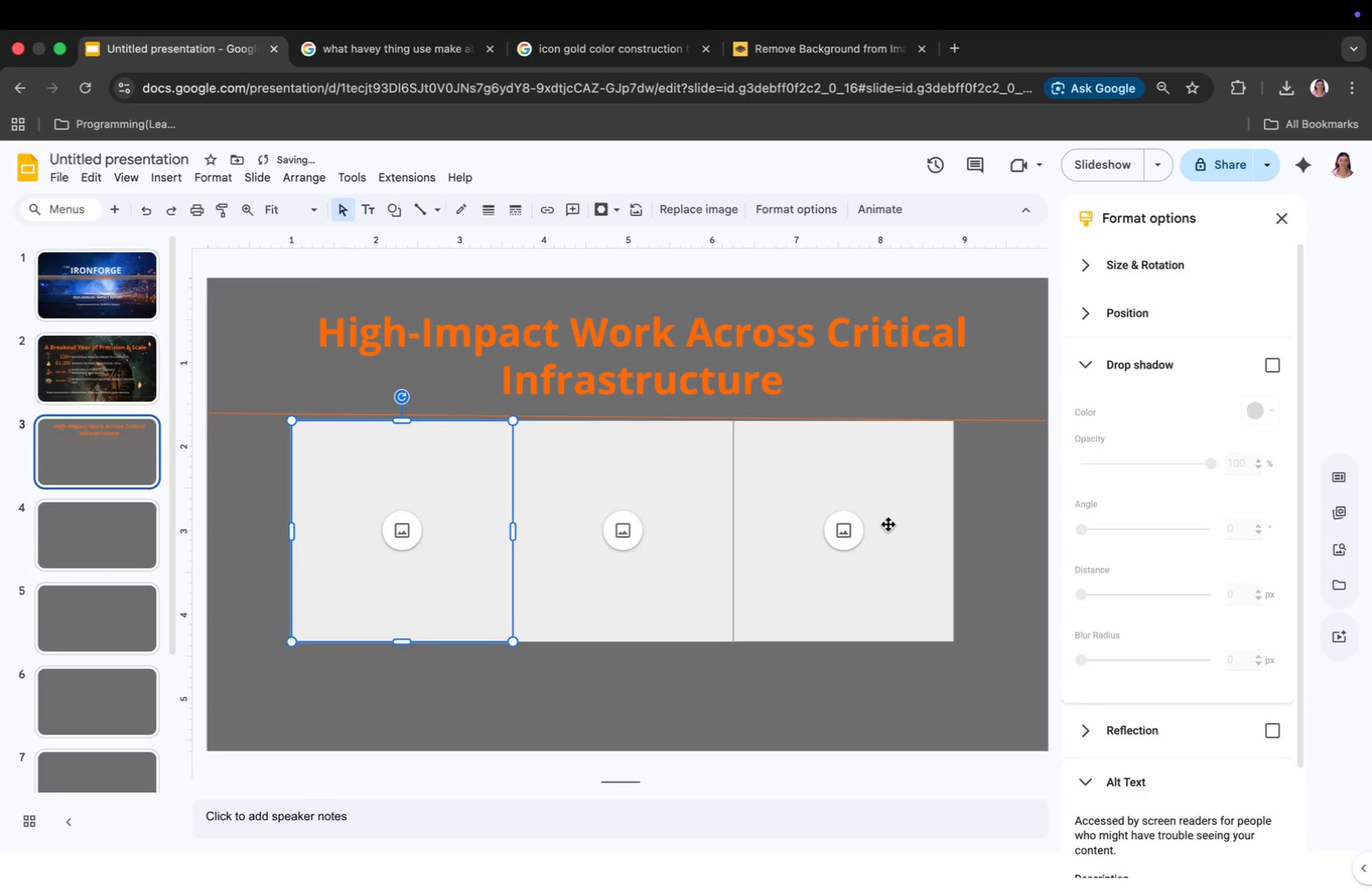 
left_click([890, 522])
 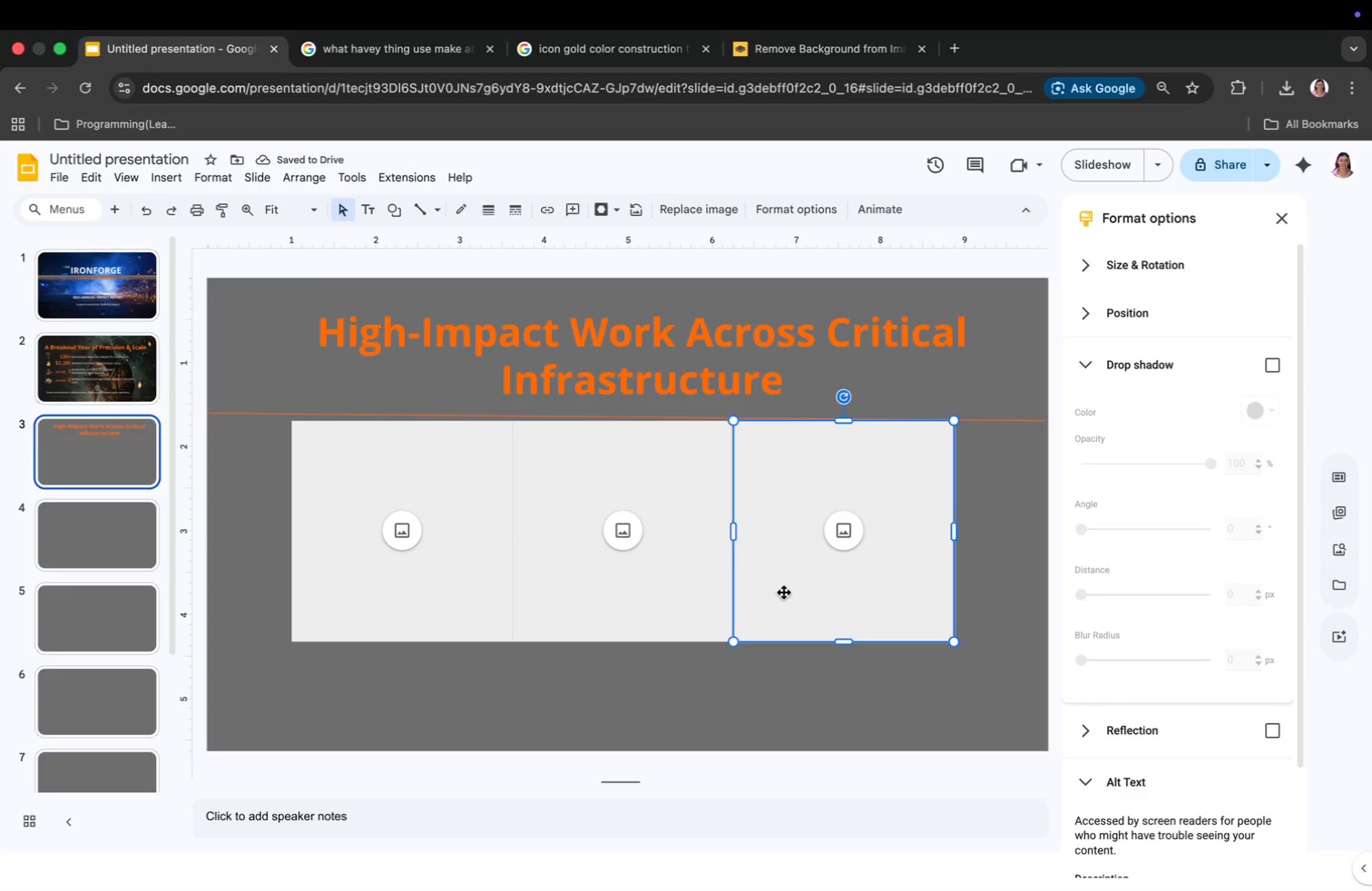 
left_click([681, 688])
 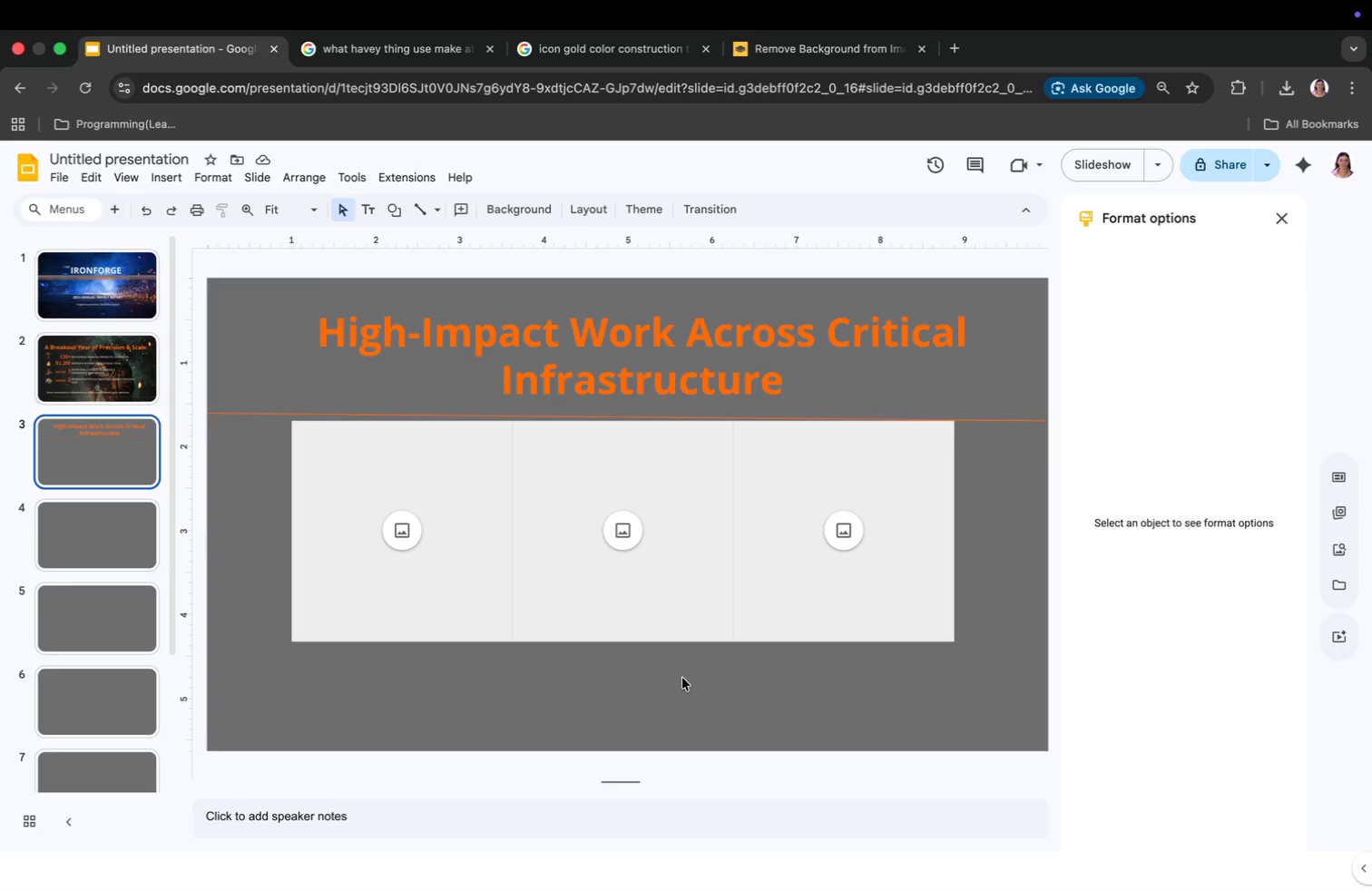 
left_click([400, 536])
 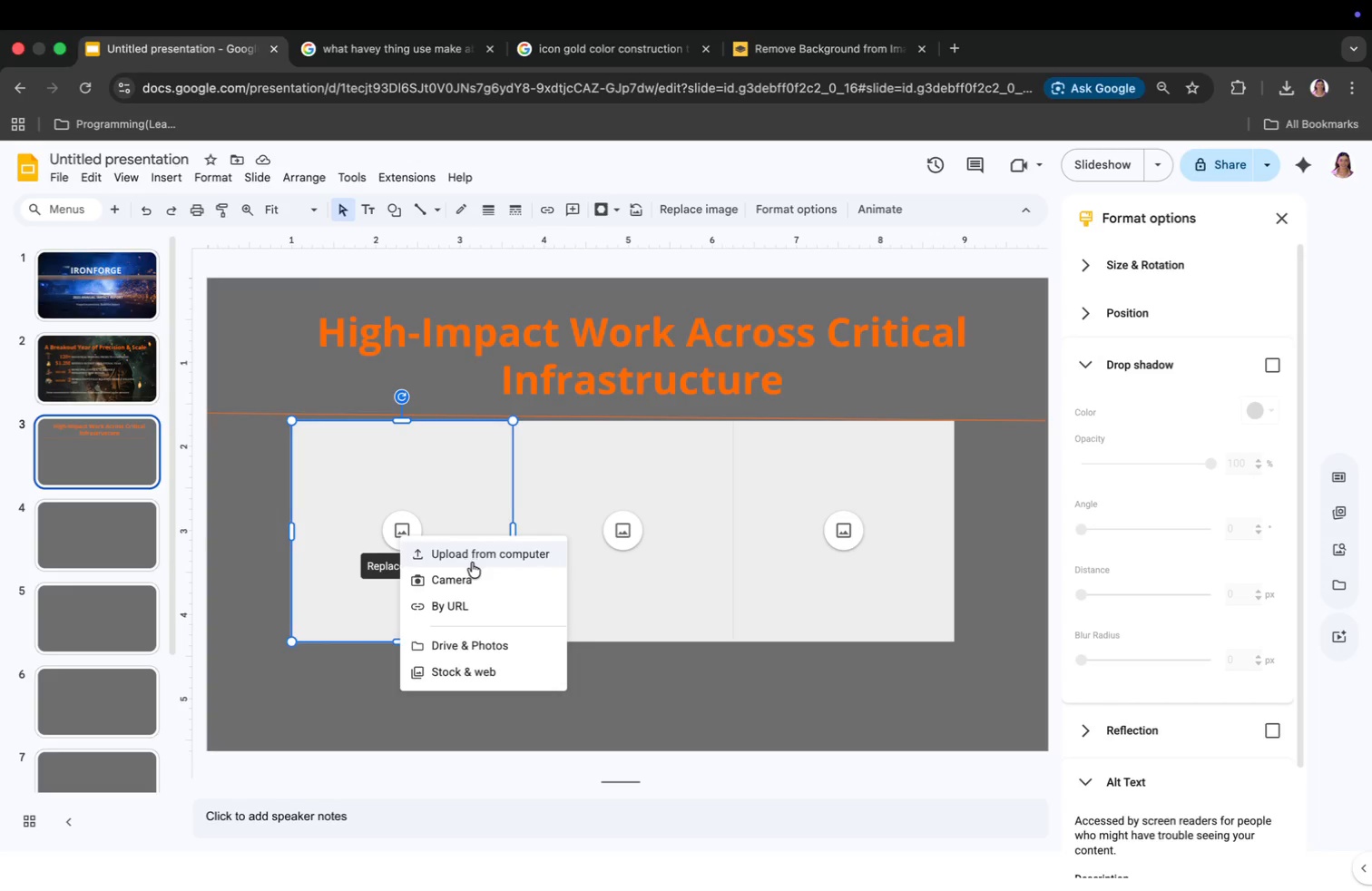 
scroll: coordinate [713, 512], scroll_direction: up, amount: 3.0
 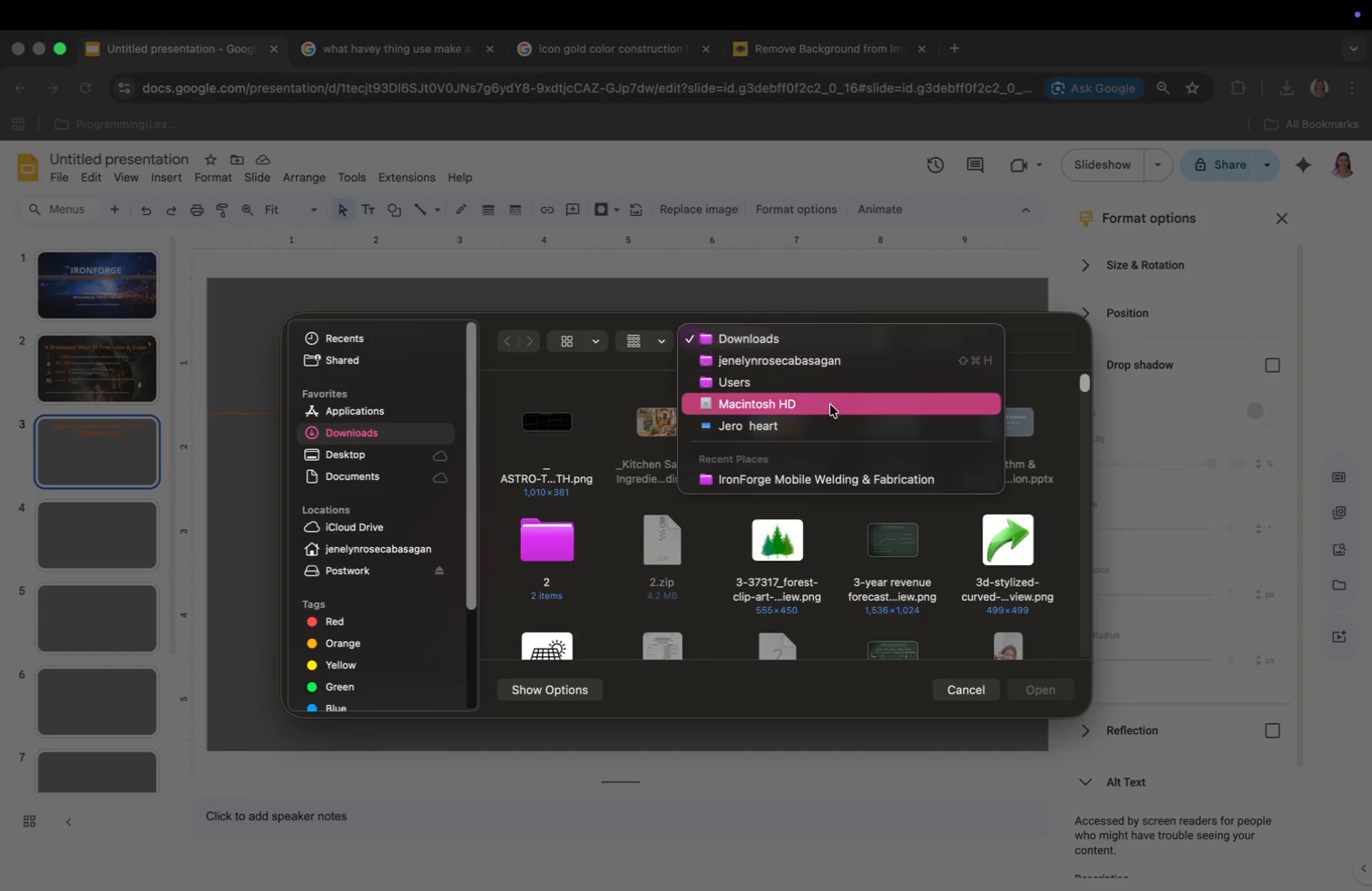 
left_click([819, 475])
 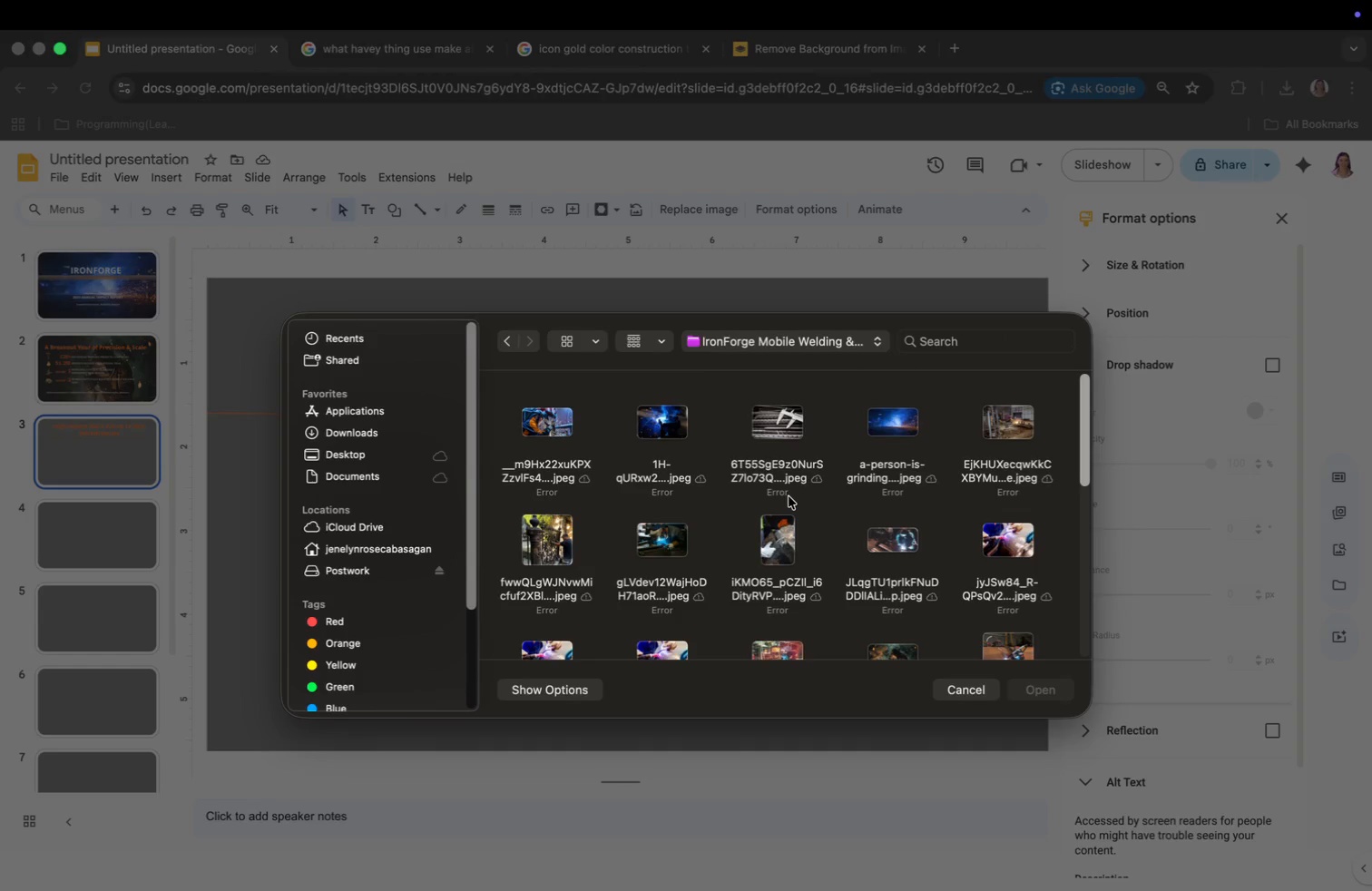 
scroll: coordinate [789, 494], scroll_direction: down, amount: 14.0
 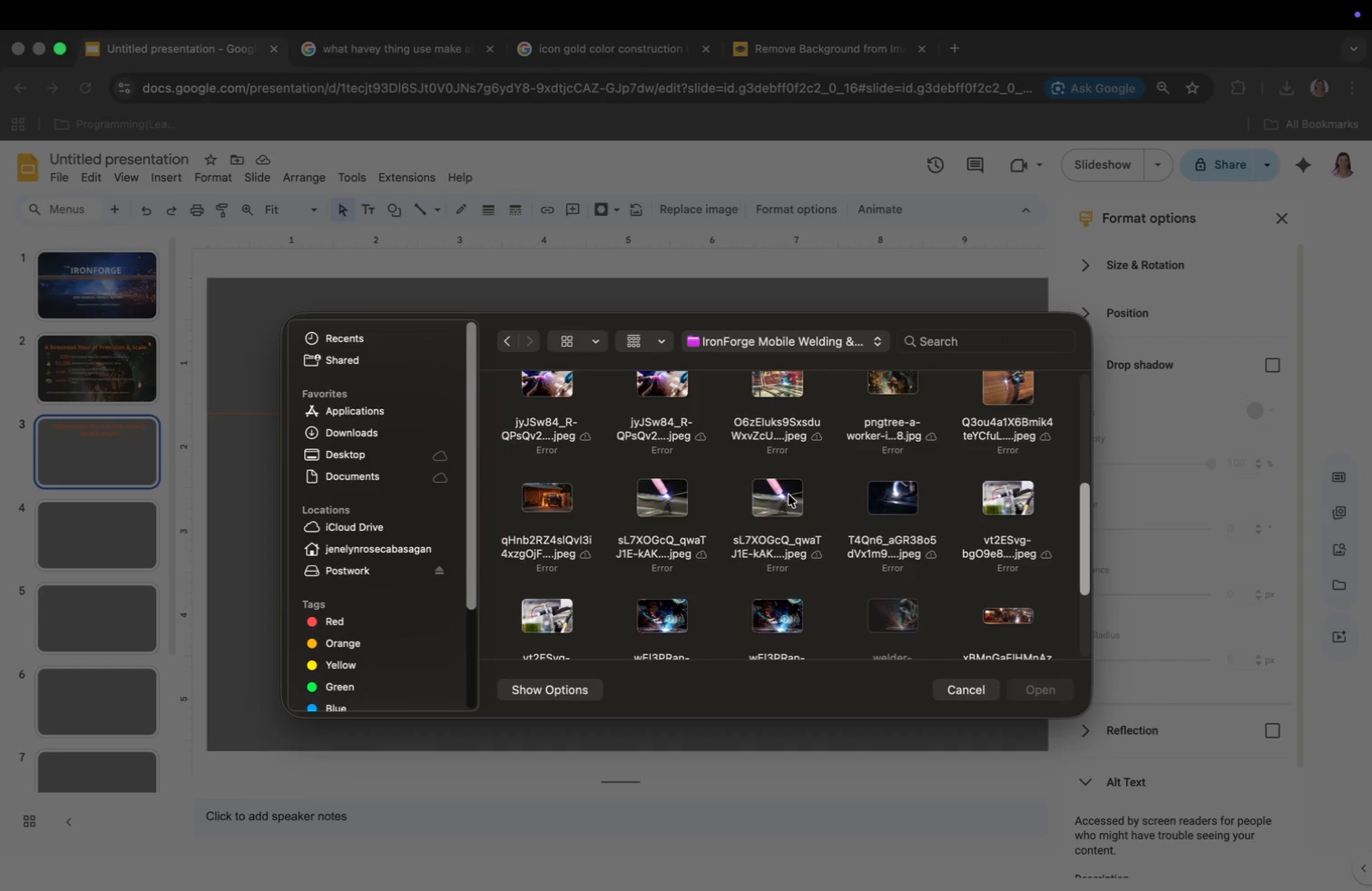 
scroll: coordinate [789, 494], scroll_direction: up, amount: 70.0
 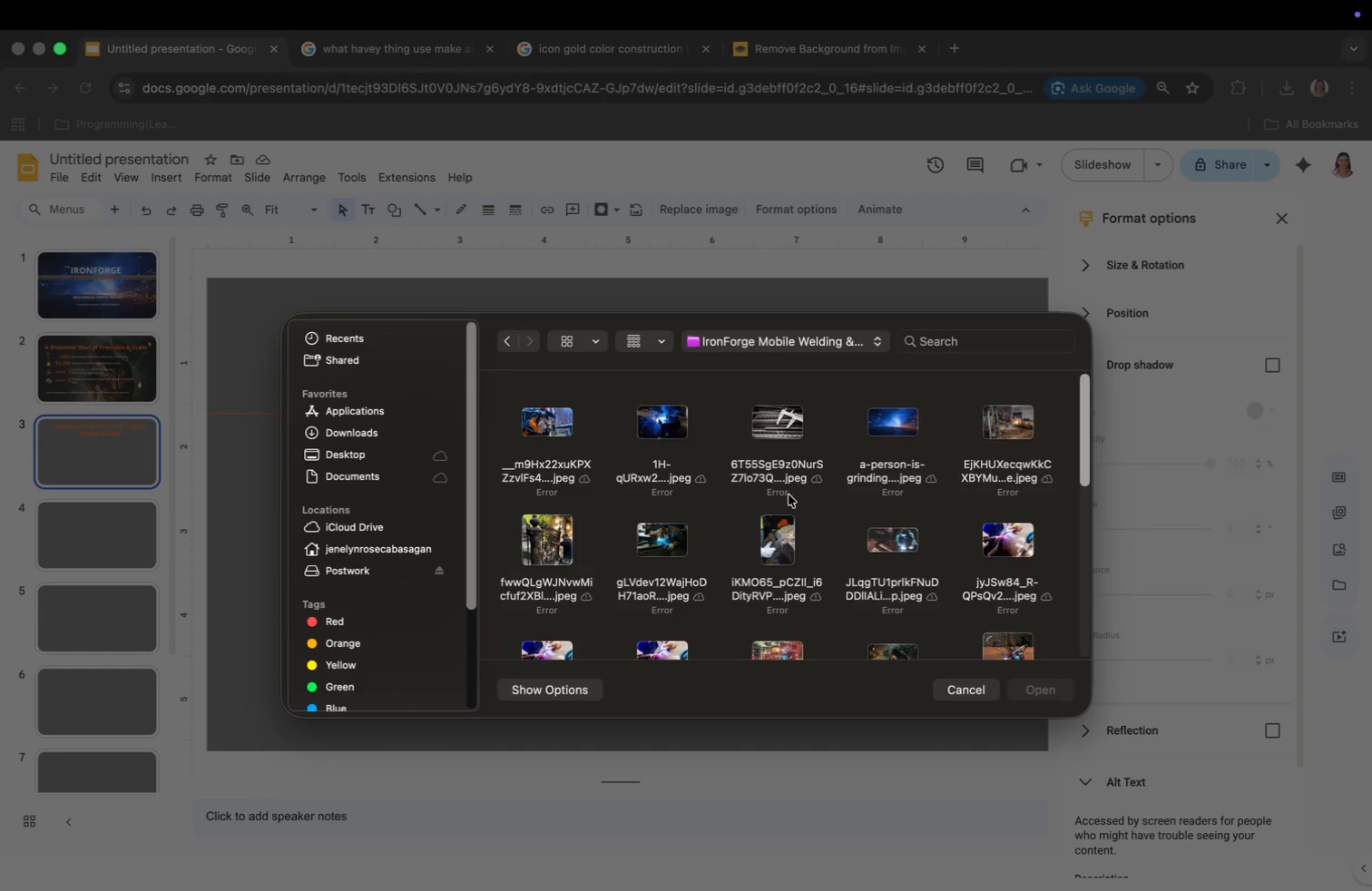 
scroll: coordinate [789, 494], scroll_direction: down, amount: 53.0
 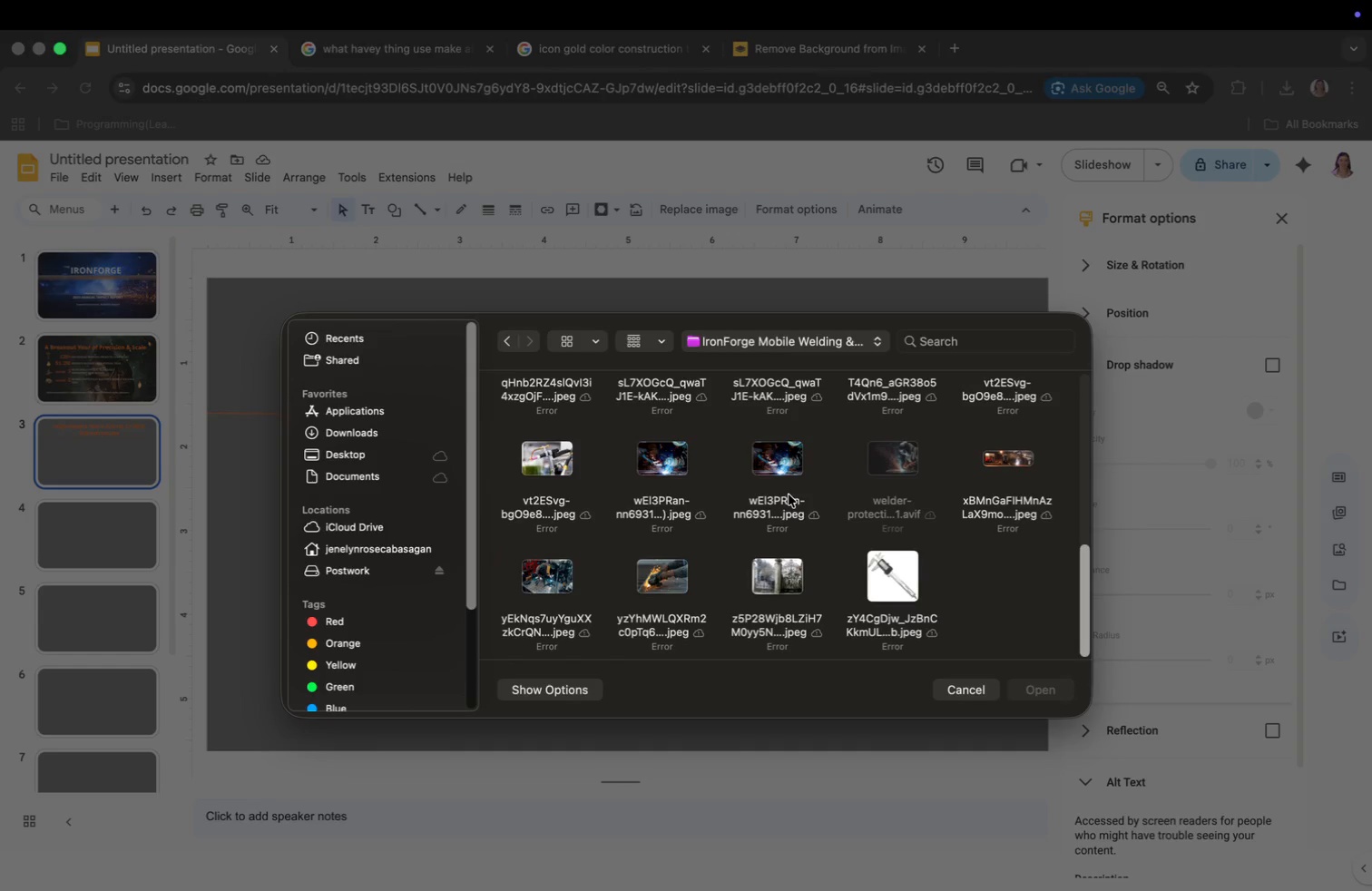 
scroll: coordinate [629, 505], scroll_direction: up, amount: 48.0
 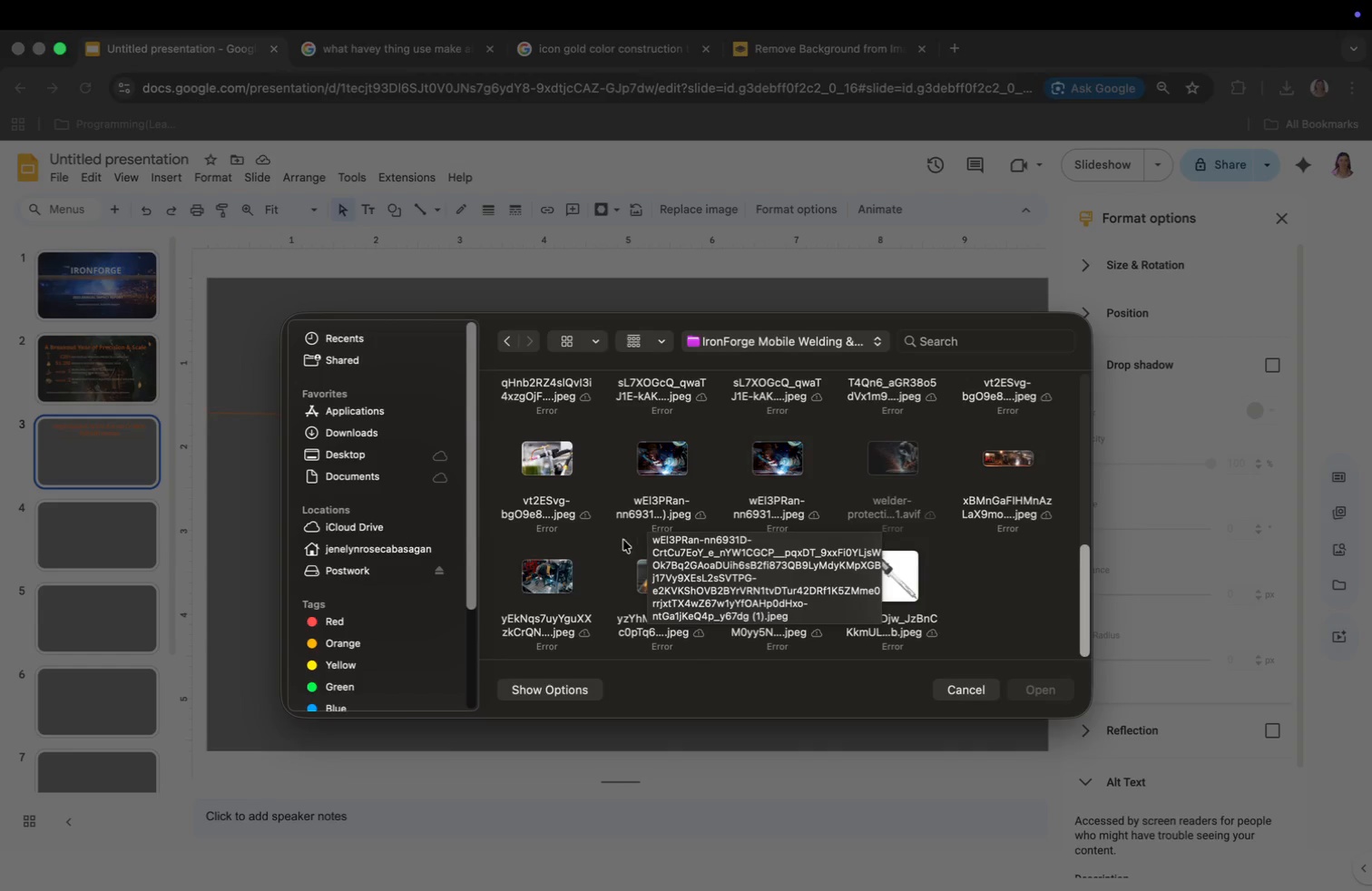 
scroll: coordinate [629, 502], scroll_direction: down, amount: 3.0
 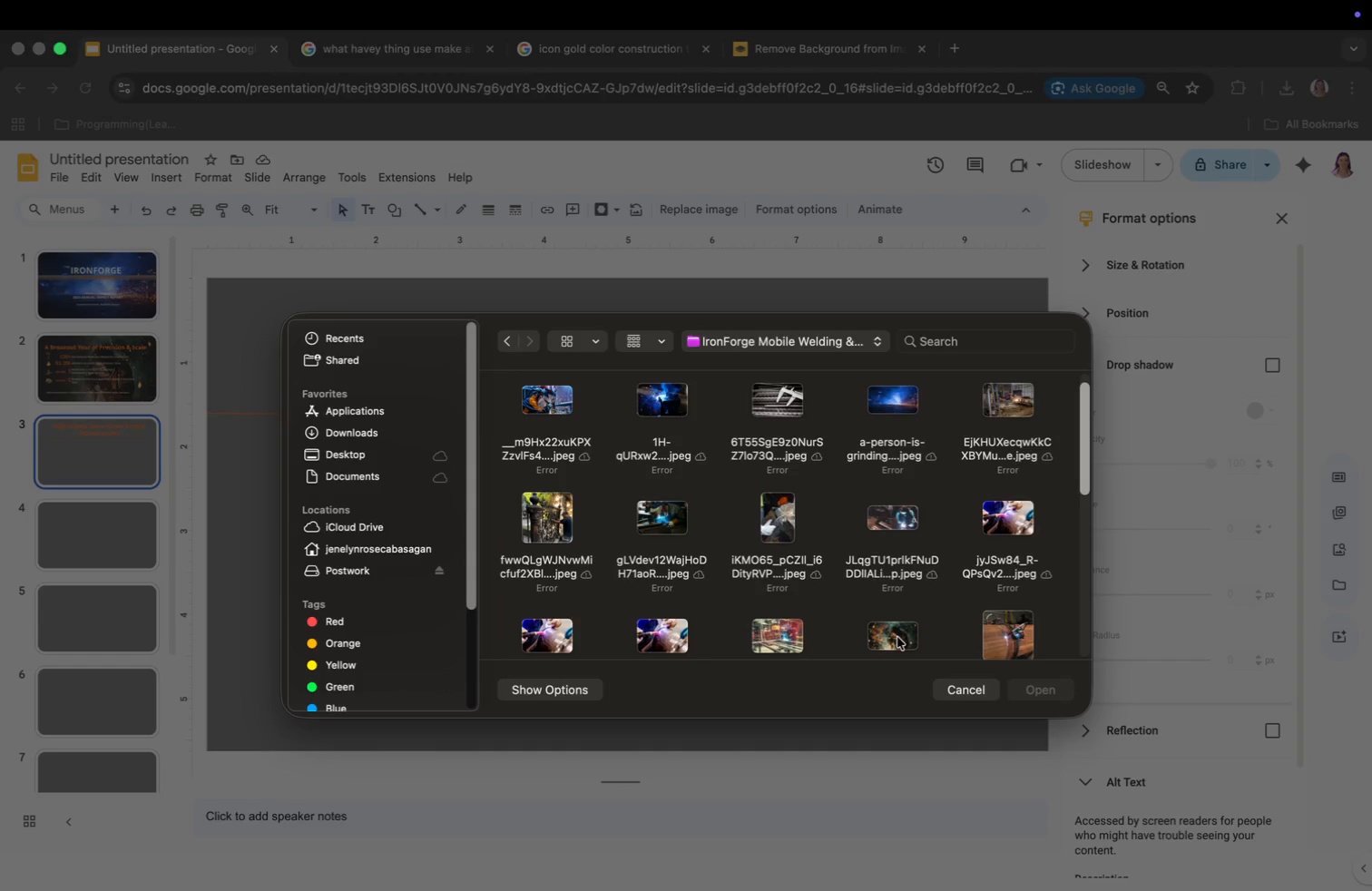 
left_click([553, 400])
 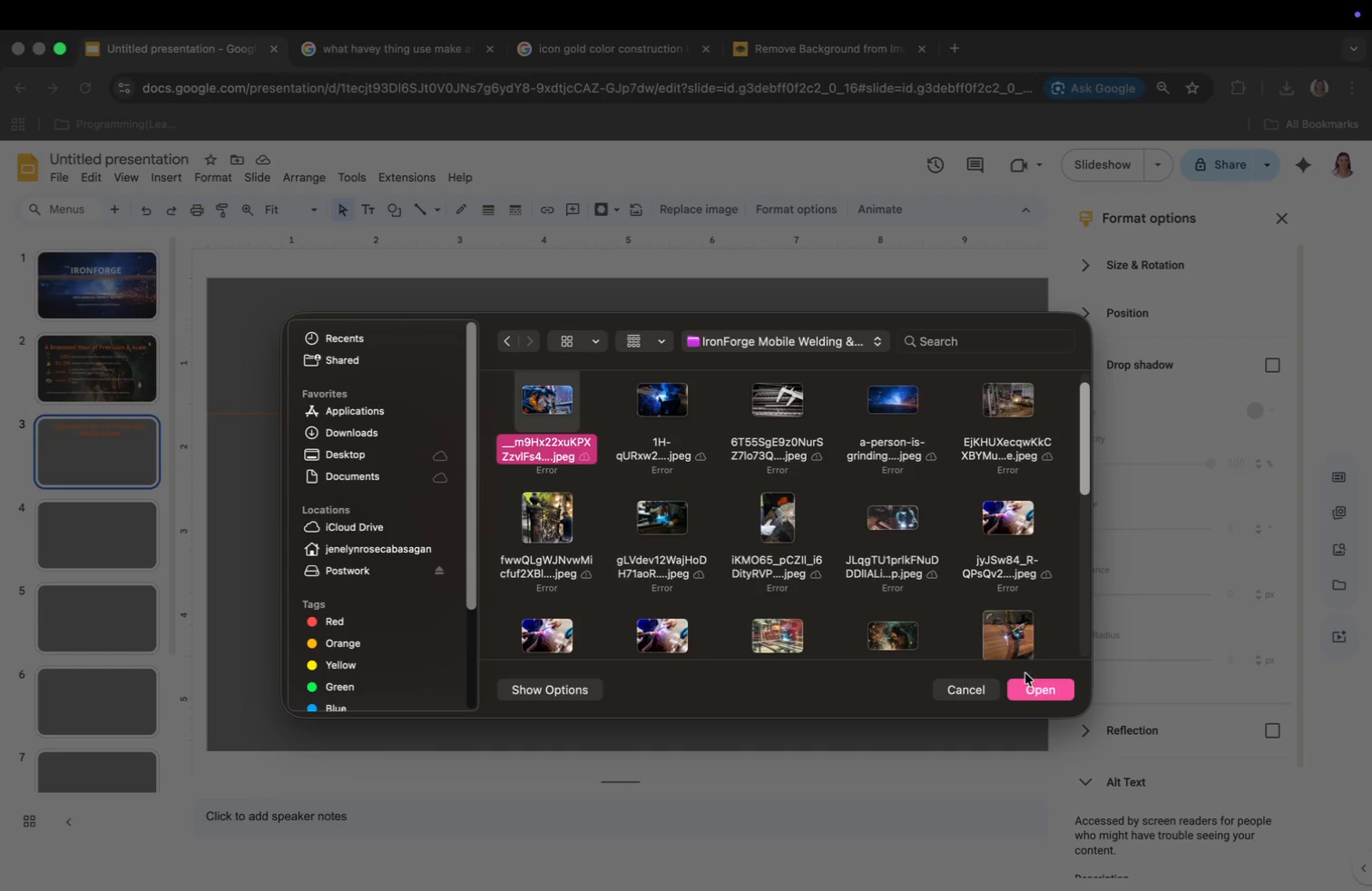 
left_click([1030, 692])
 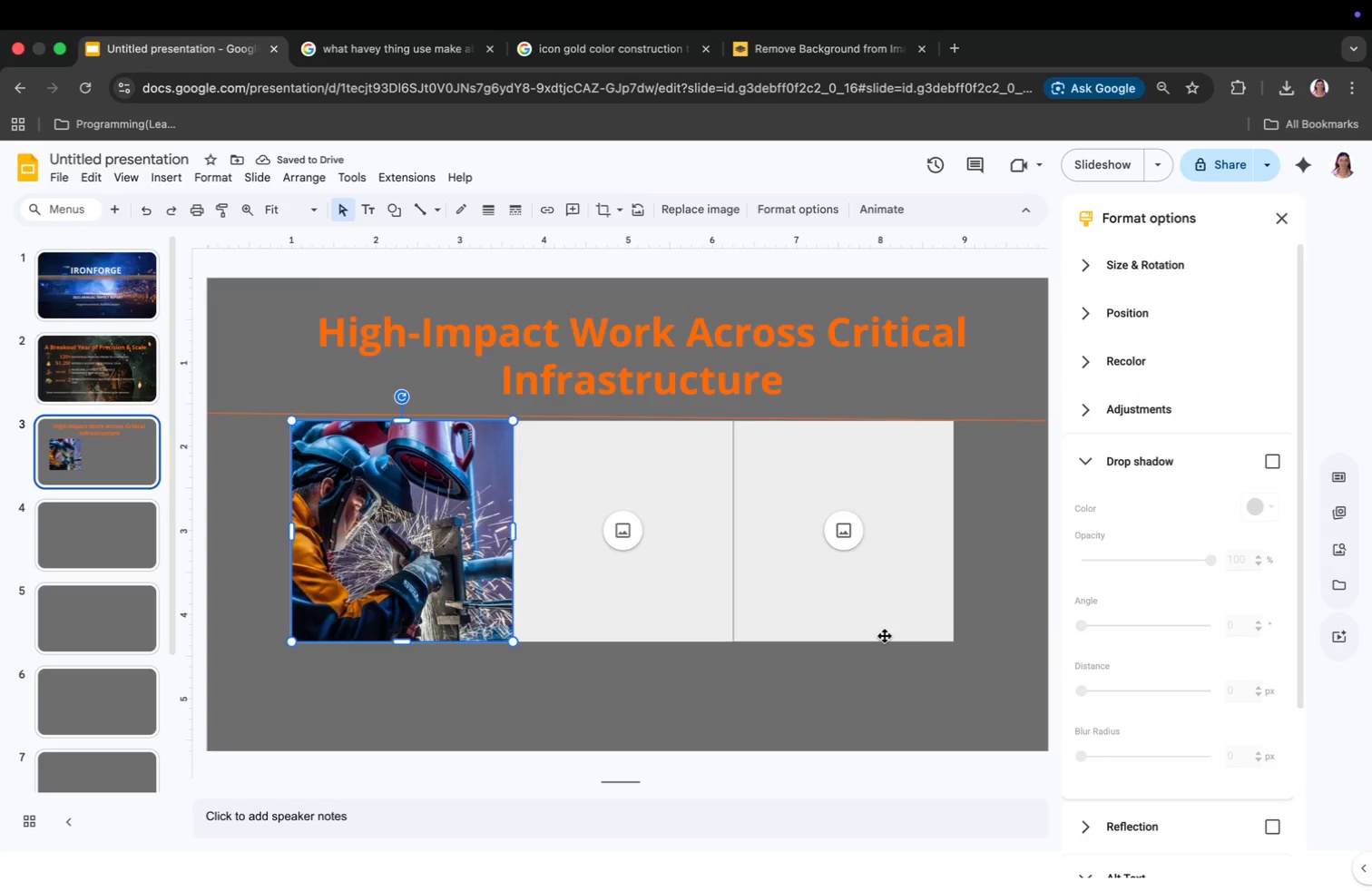 
left_click([622, 532])
 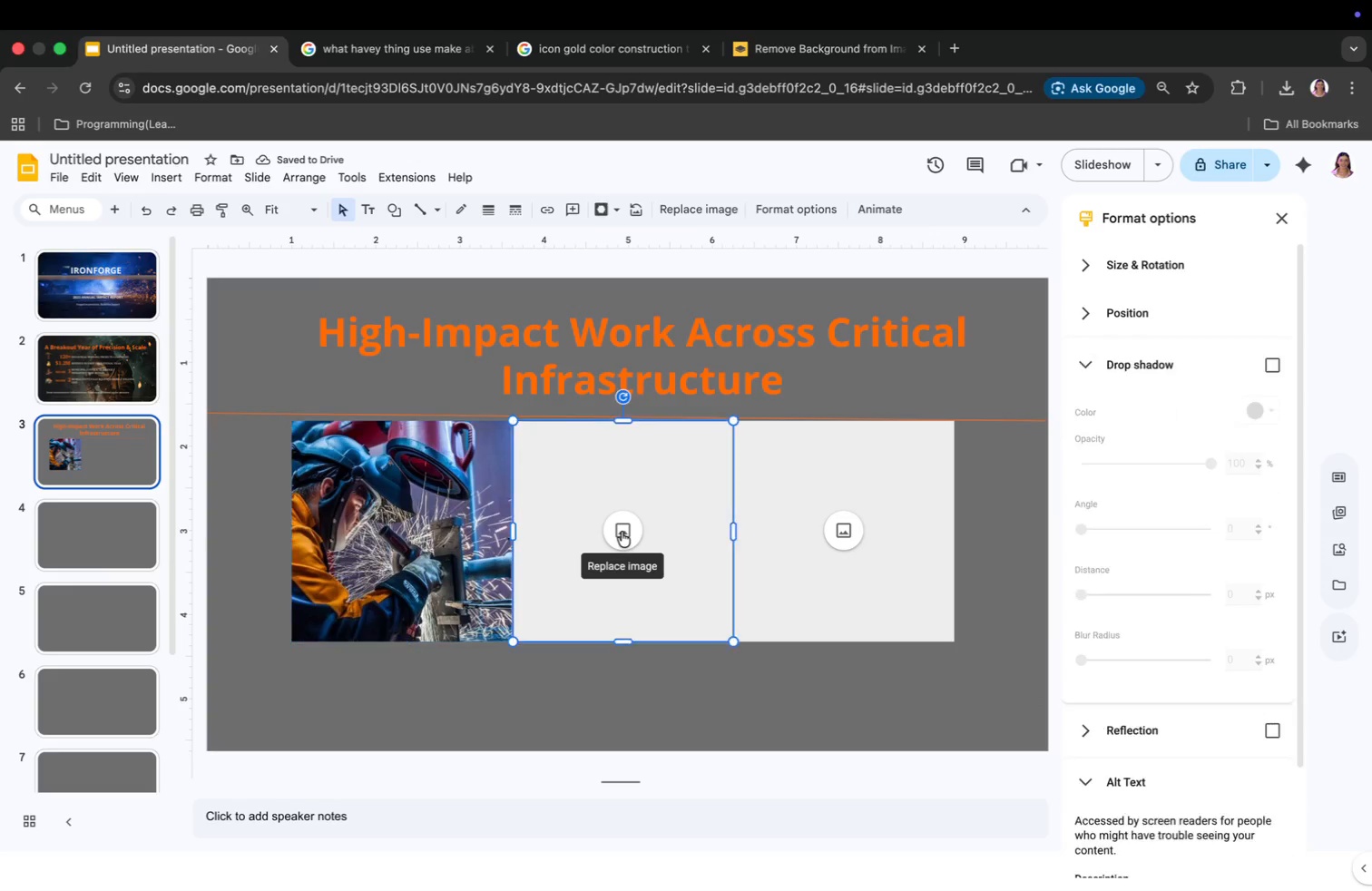 
left_click([706, 558])
 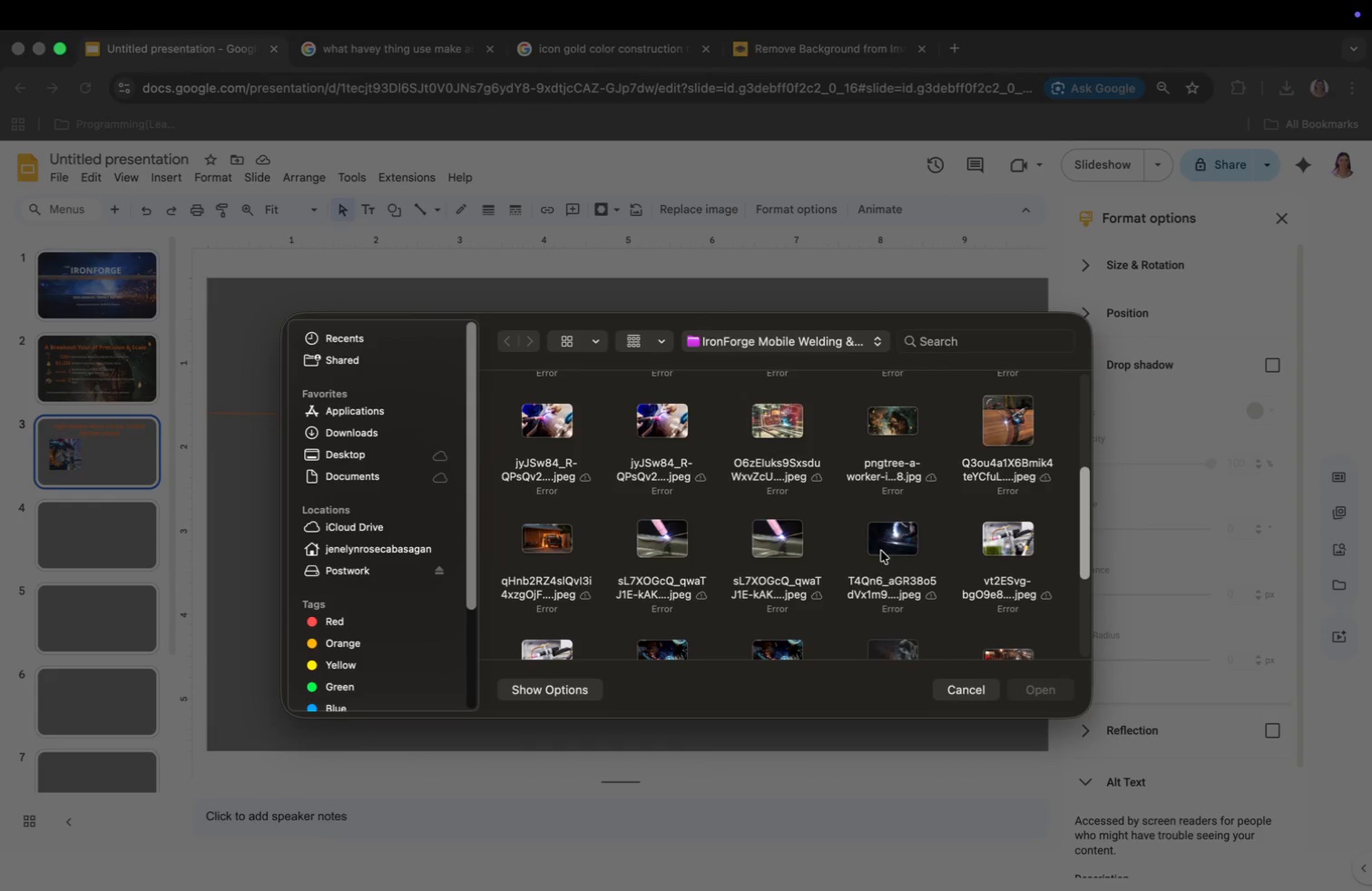 
scroll: coordinate [881, 551], scroll_direction: down, amount: 46.0
 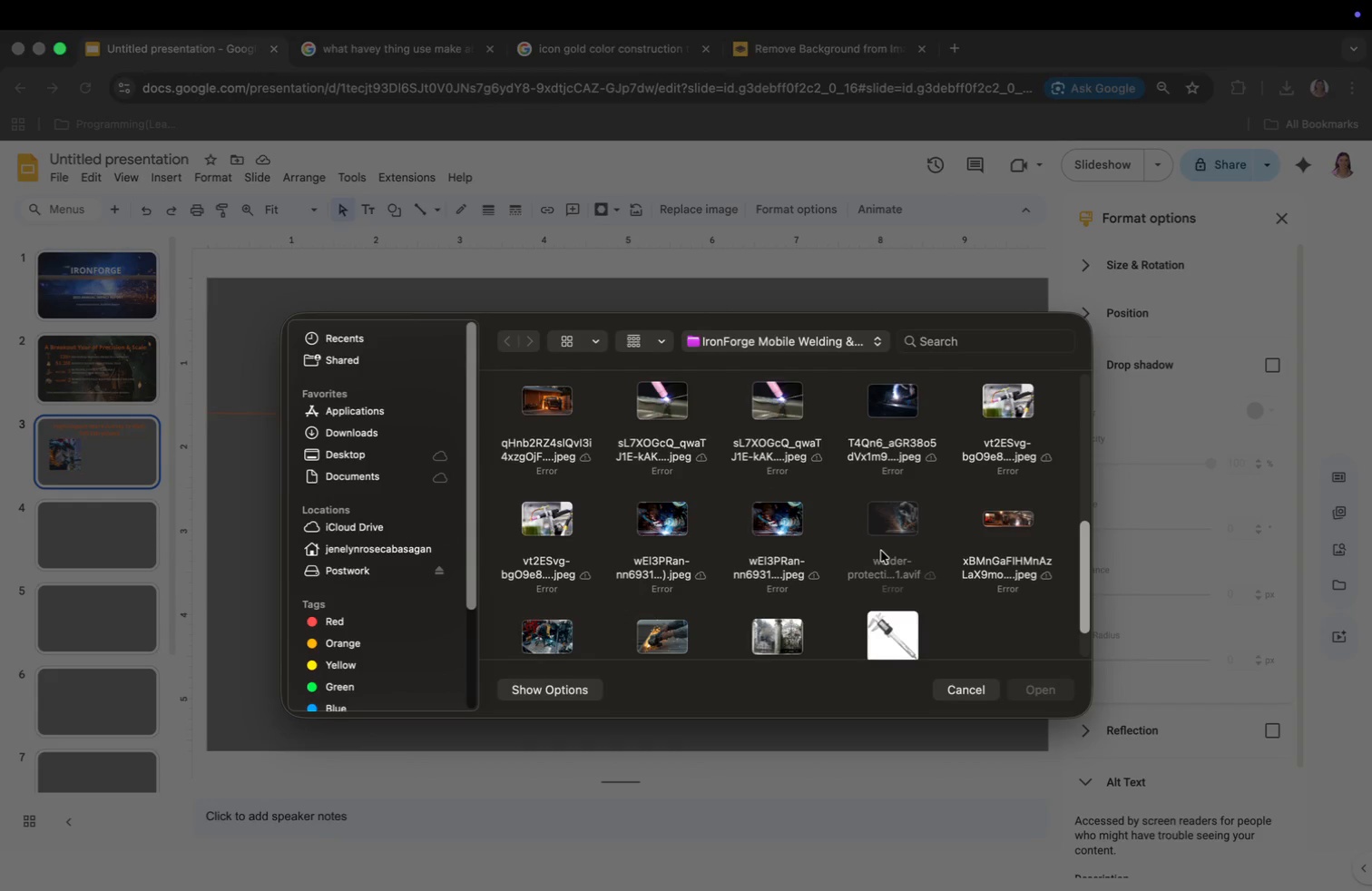 
scroll: coordinate [931, 543], scroll_direction: up, amount: 26.0
 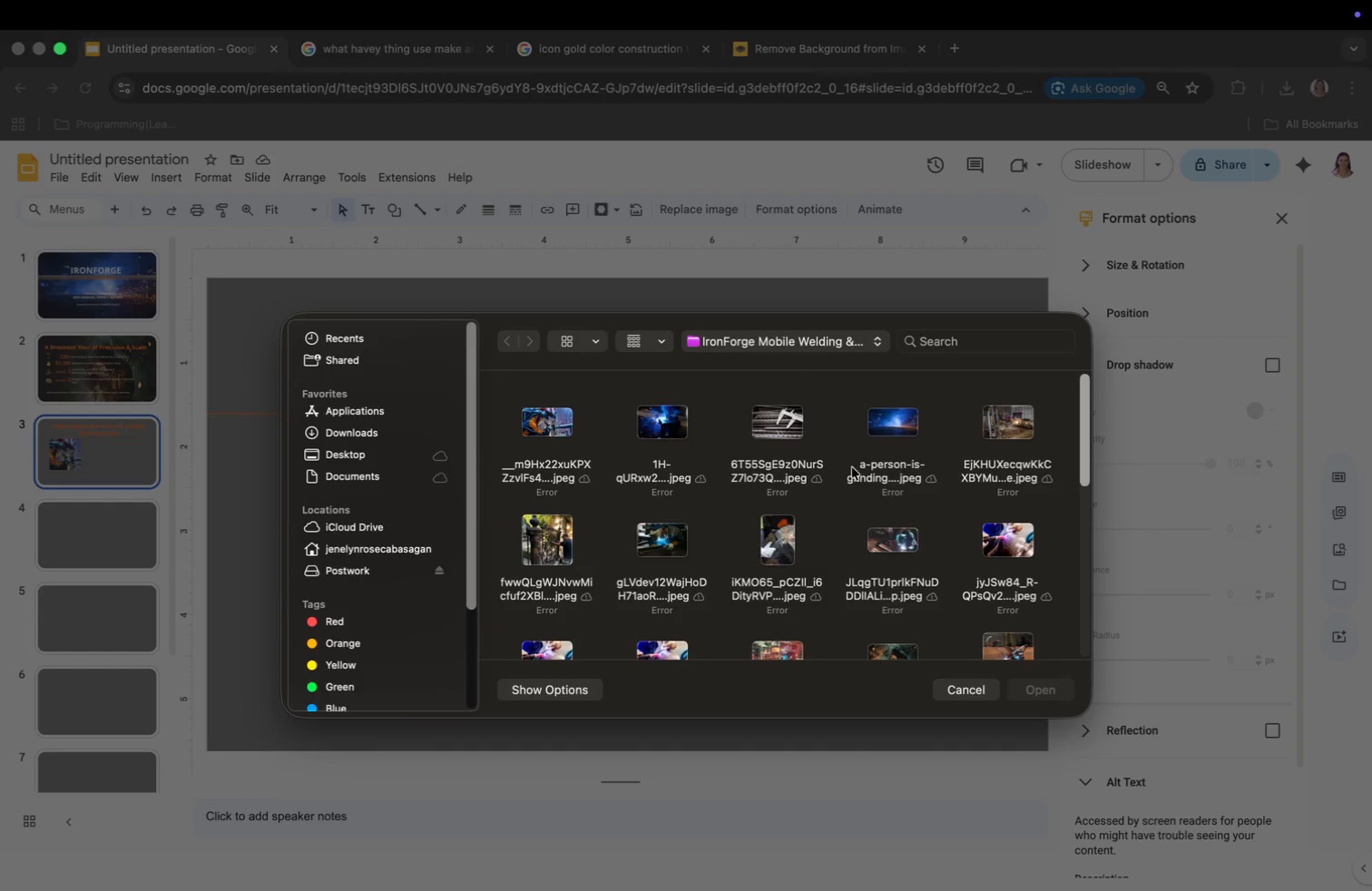 
left_click([567, 533])
 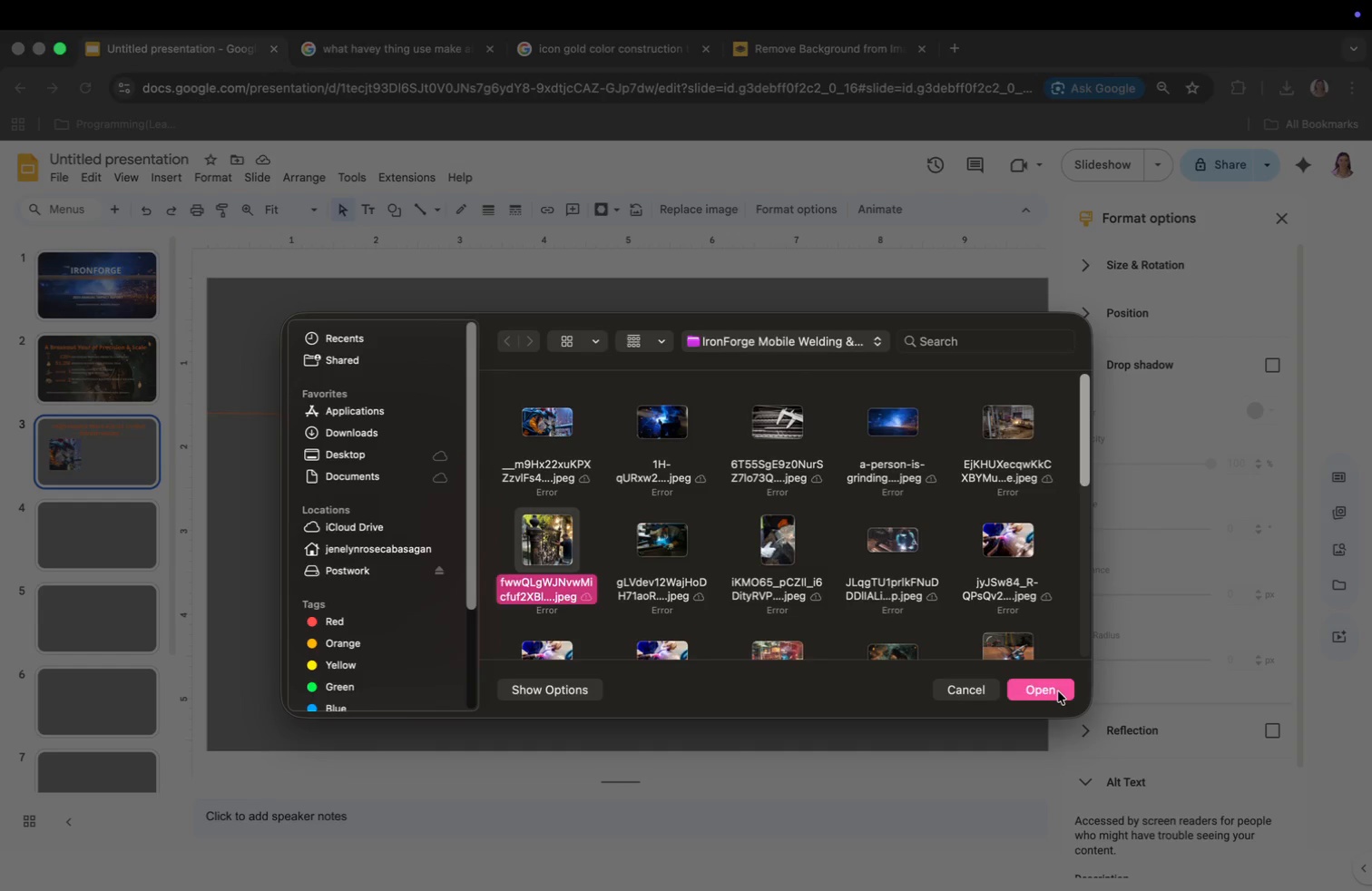 
left_click([1040, 689])
 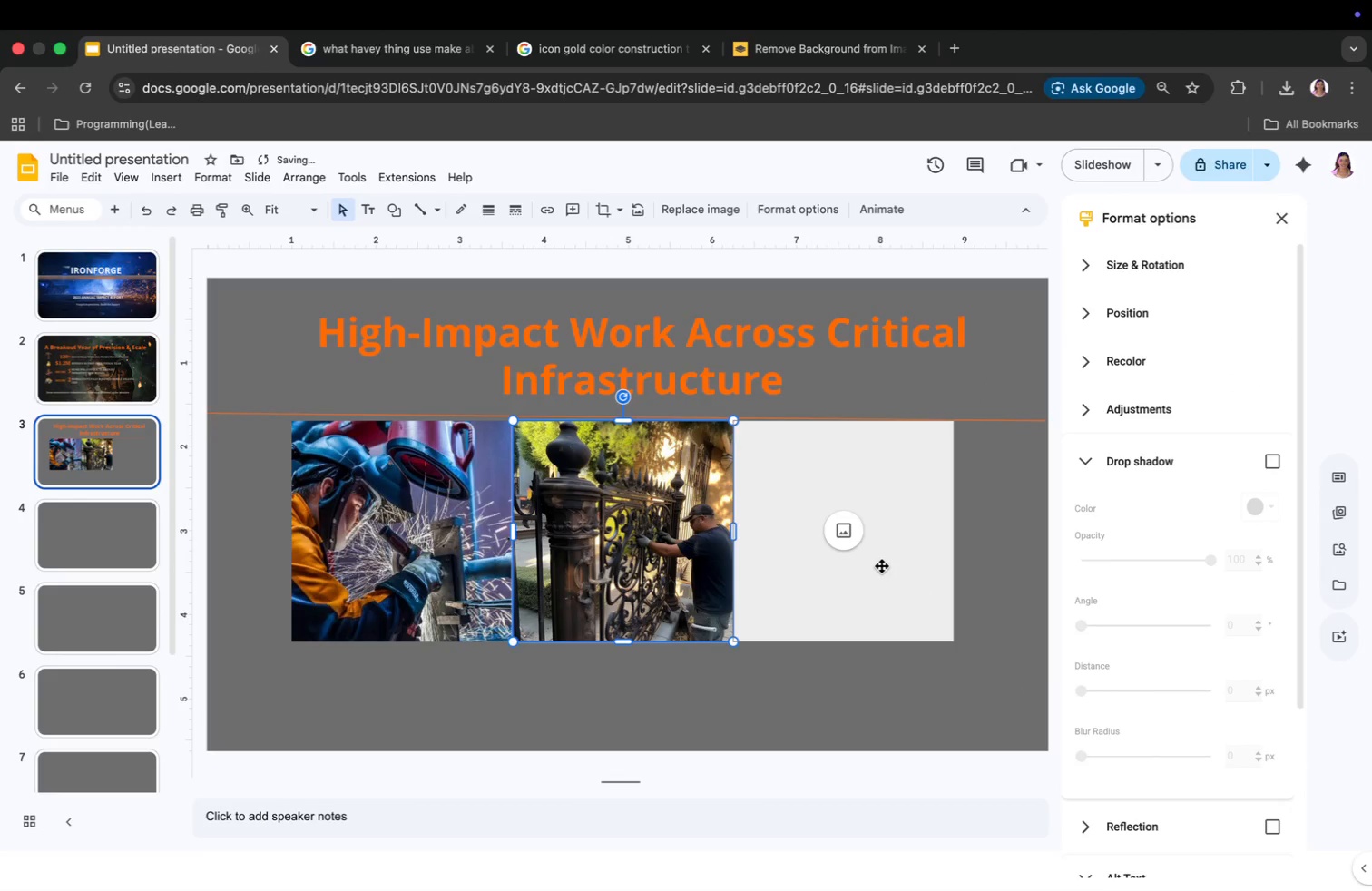 
left_click([844, 539])
 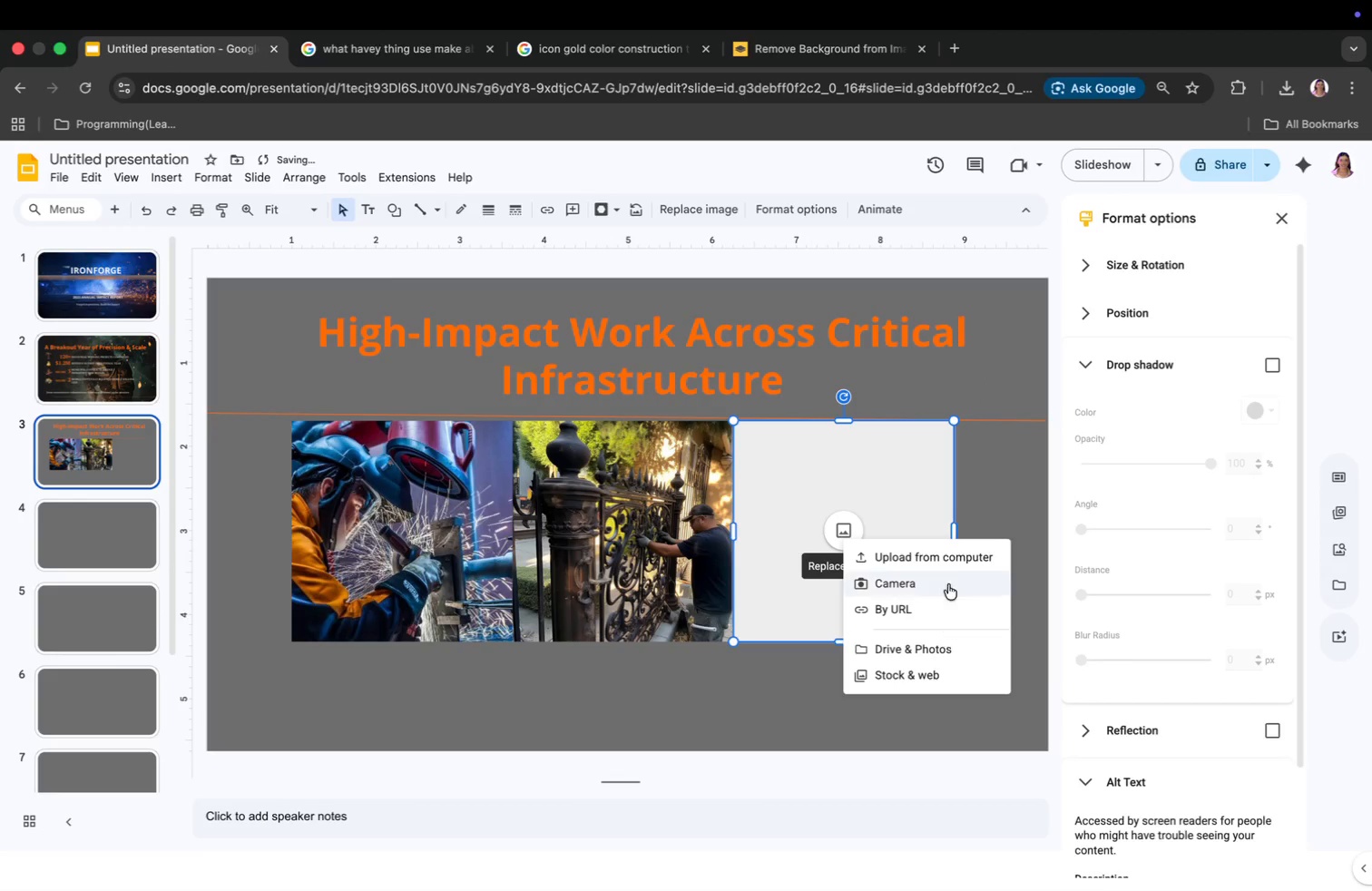 
left_click([954, 558])
 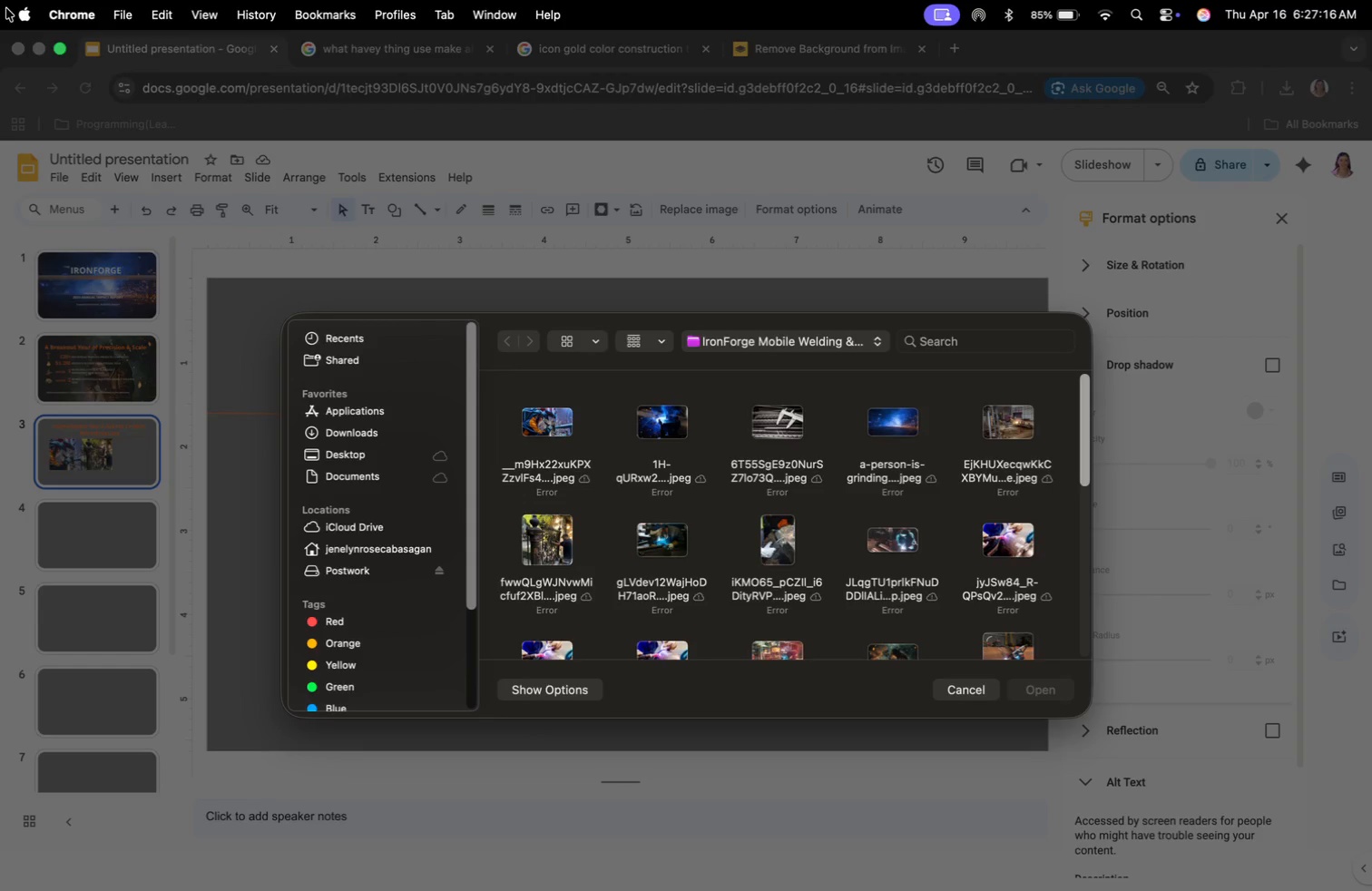 
wait(11.59)
 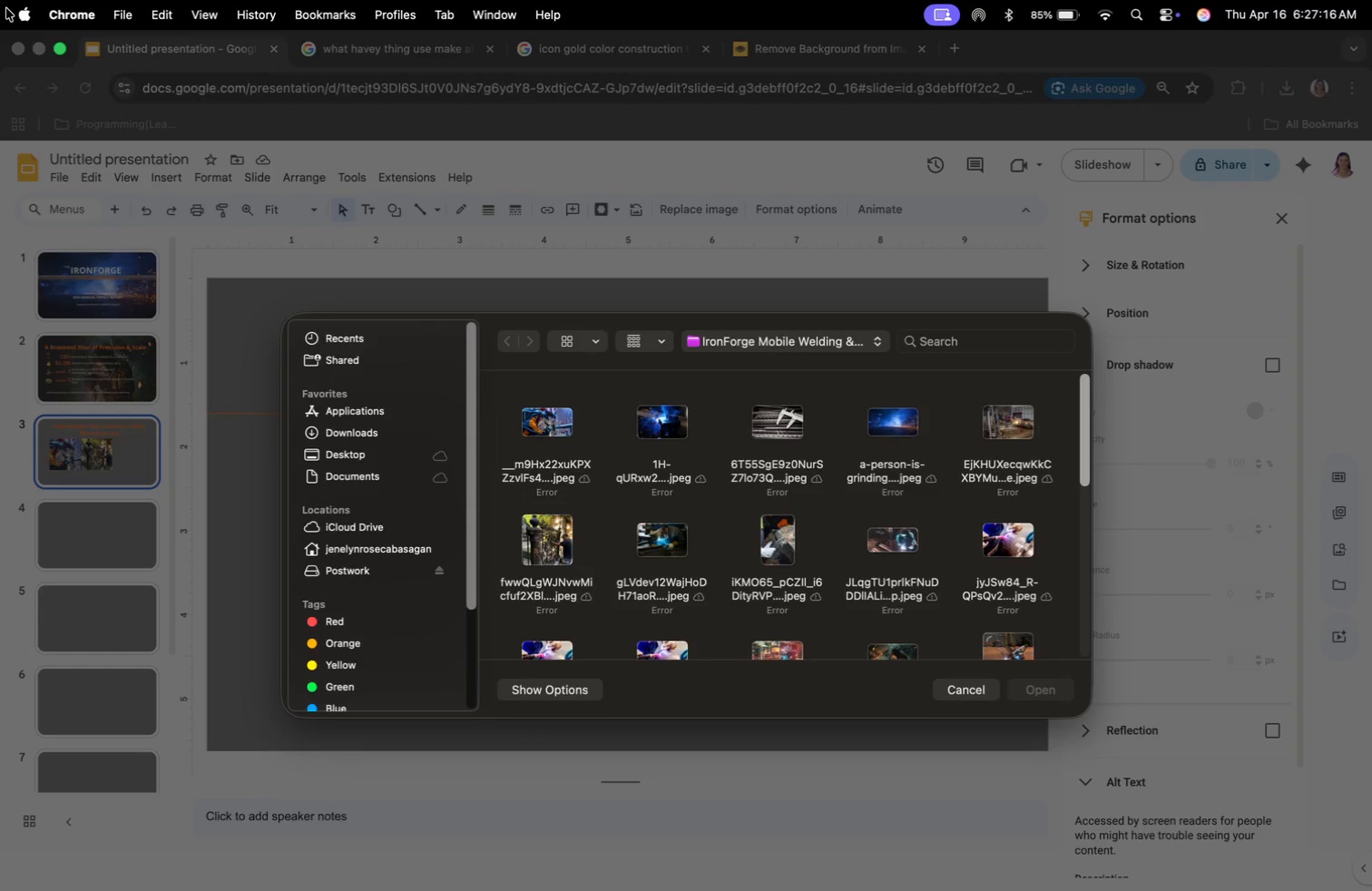 
scroll: coordinate [772, 487], scroll_direction: down, amount: 65.0
 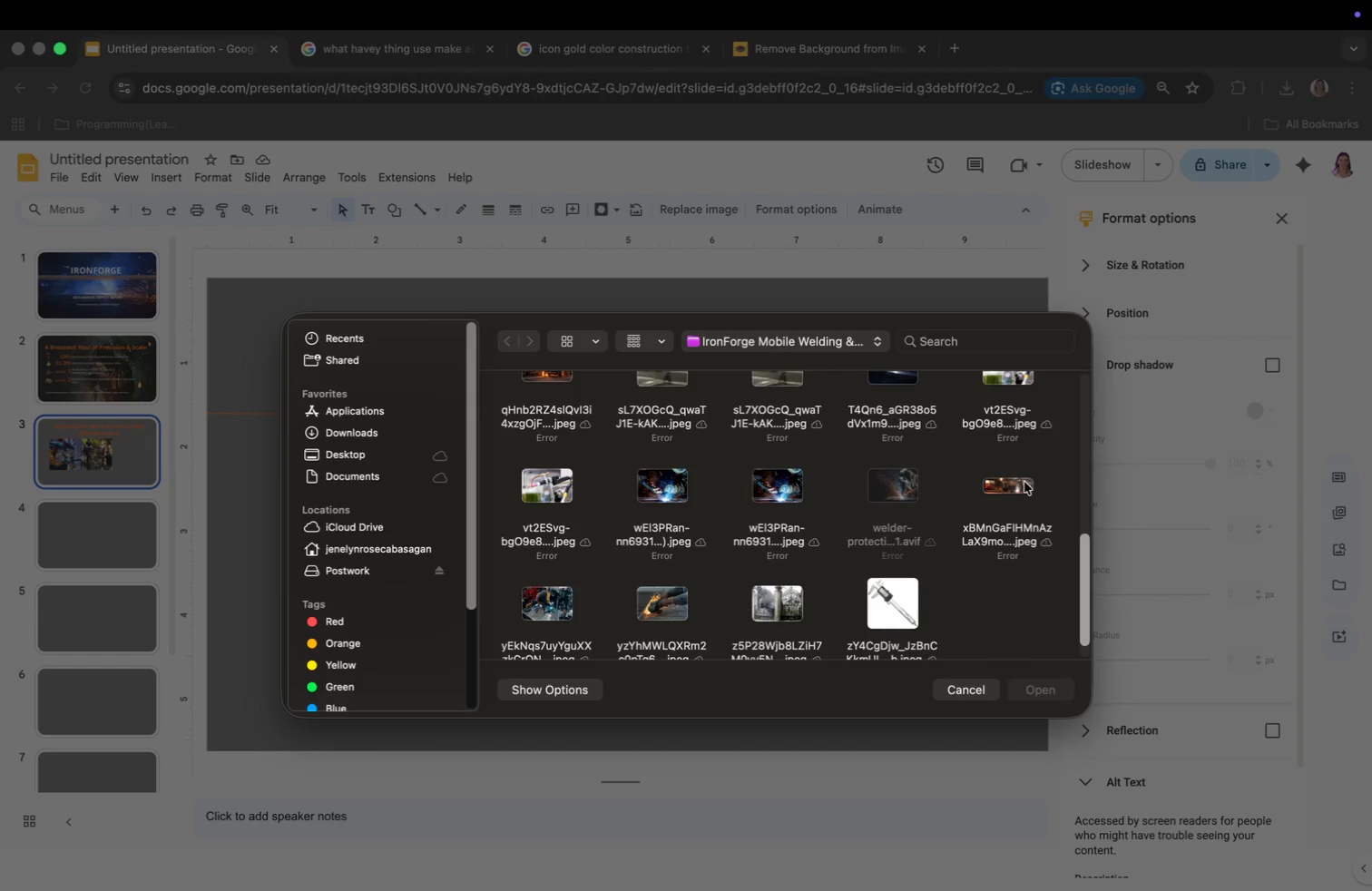 
scroll: coordinate [775, 504], scroll_direction: up, amount: 15.0
 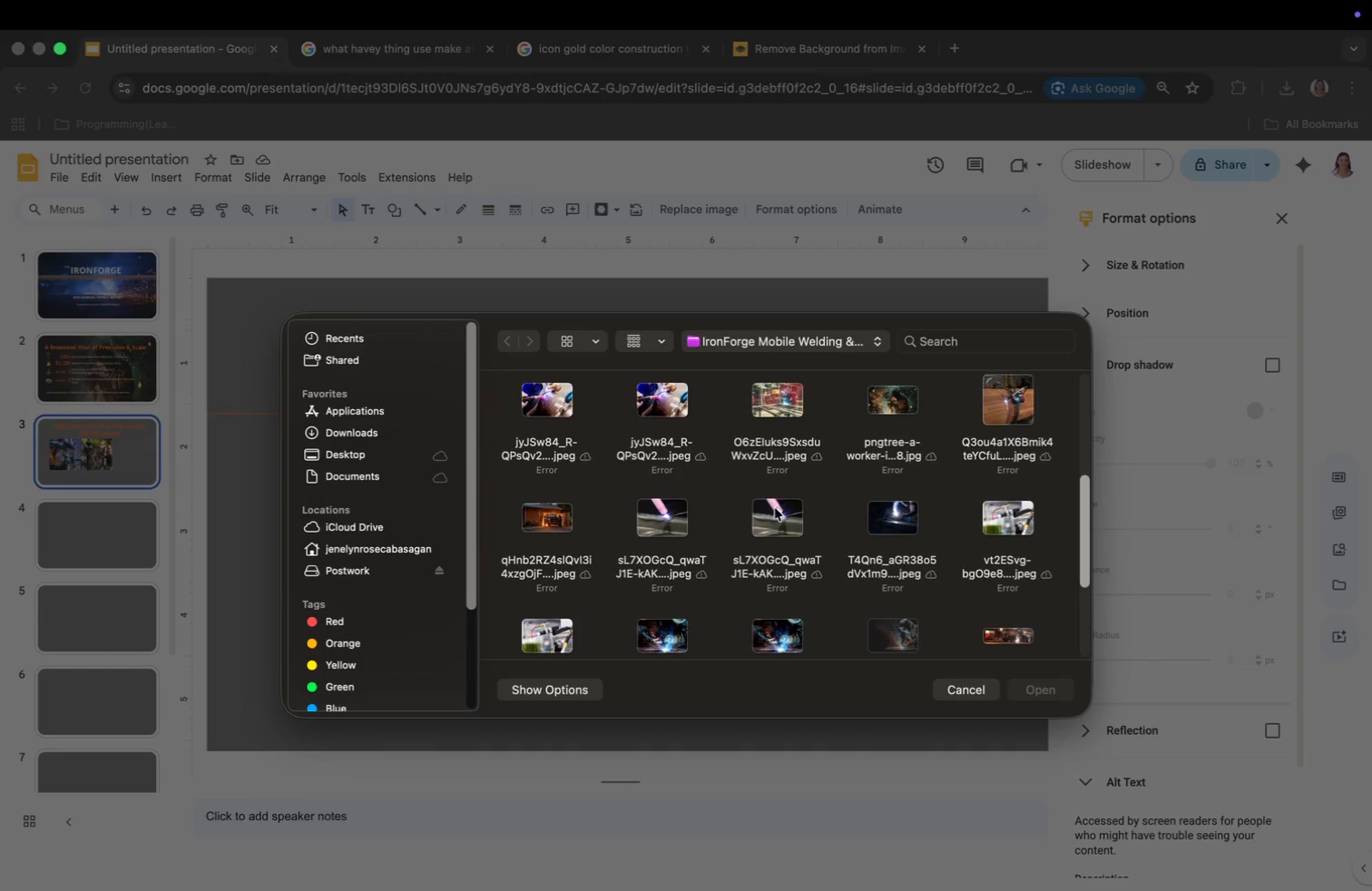 
left_click([785, 515])
 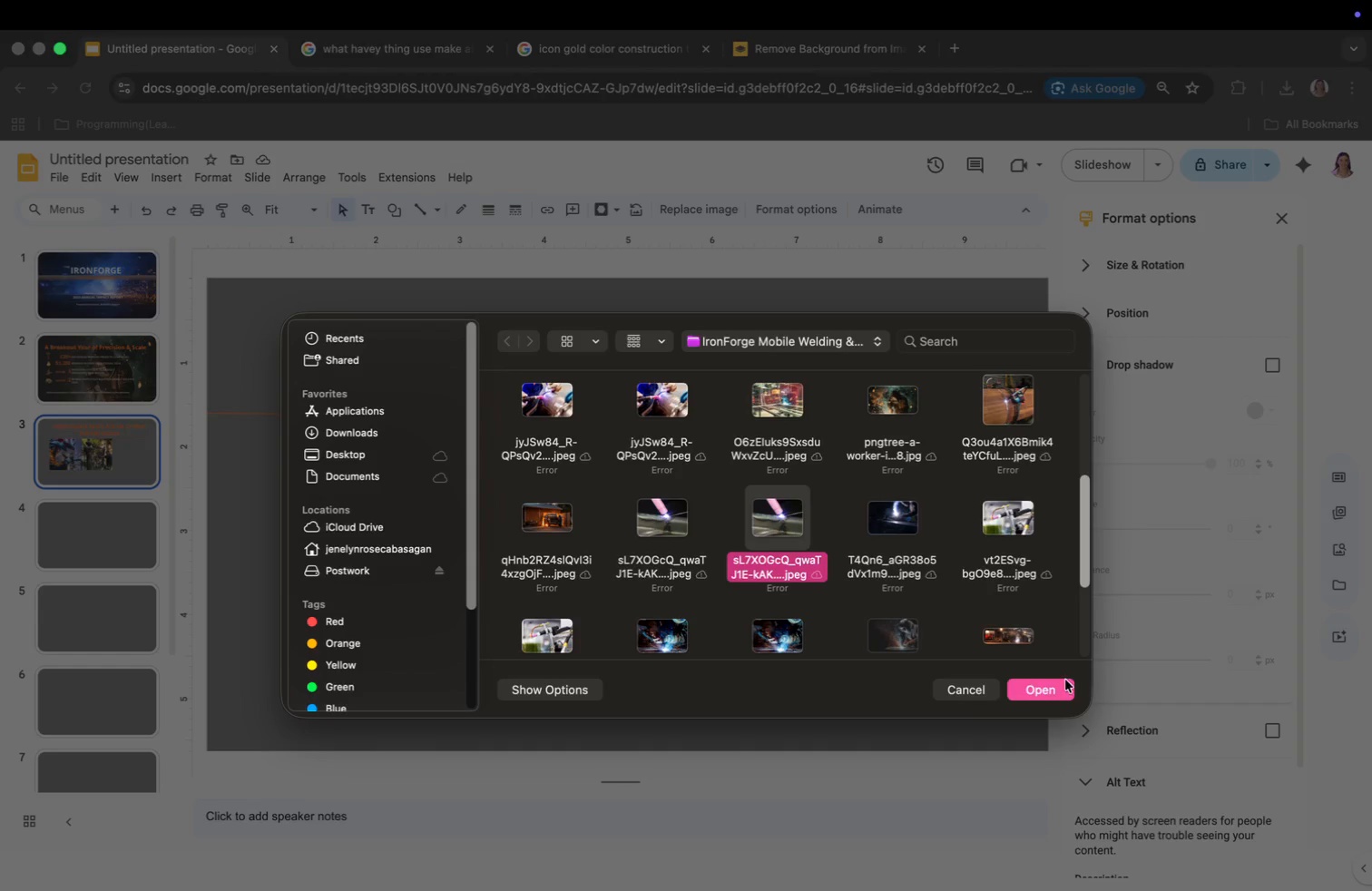 
left_click([1028, 686])
 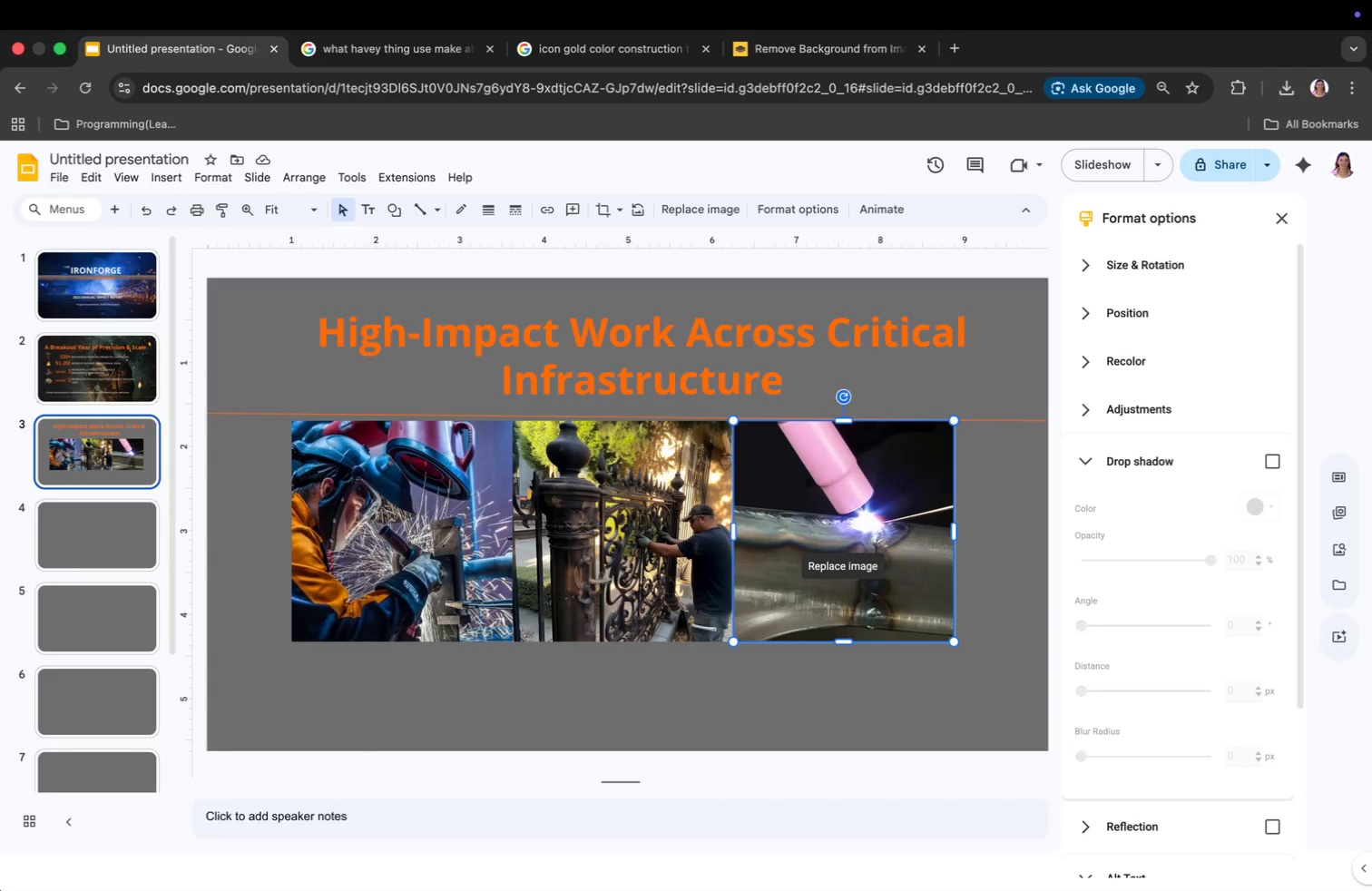 
wait(12.13)
 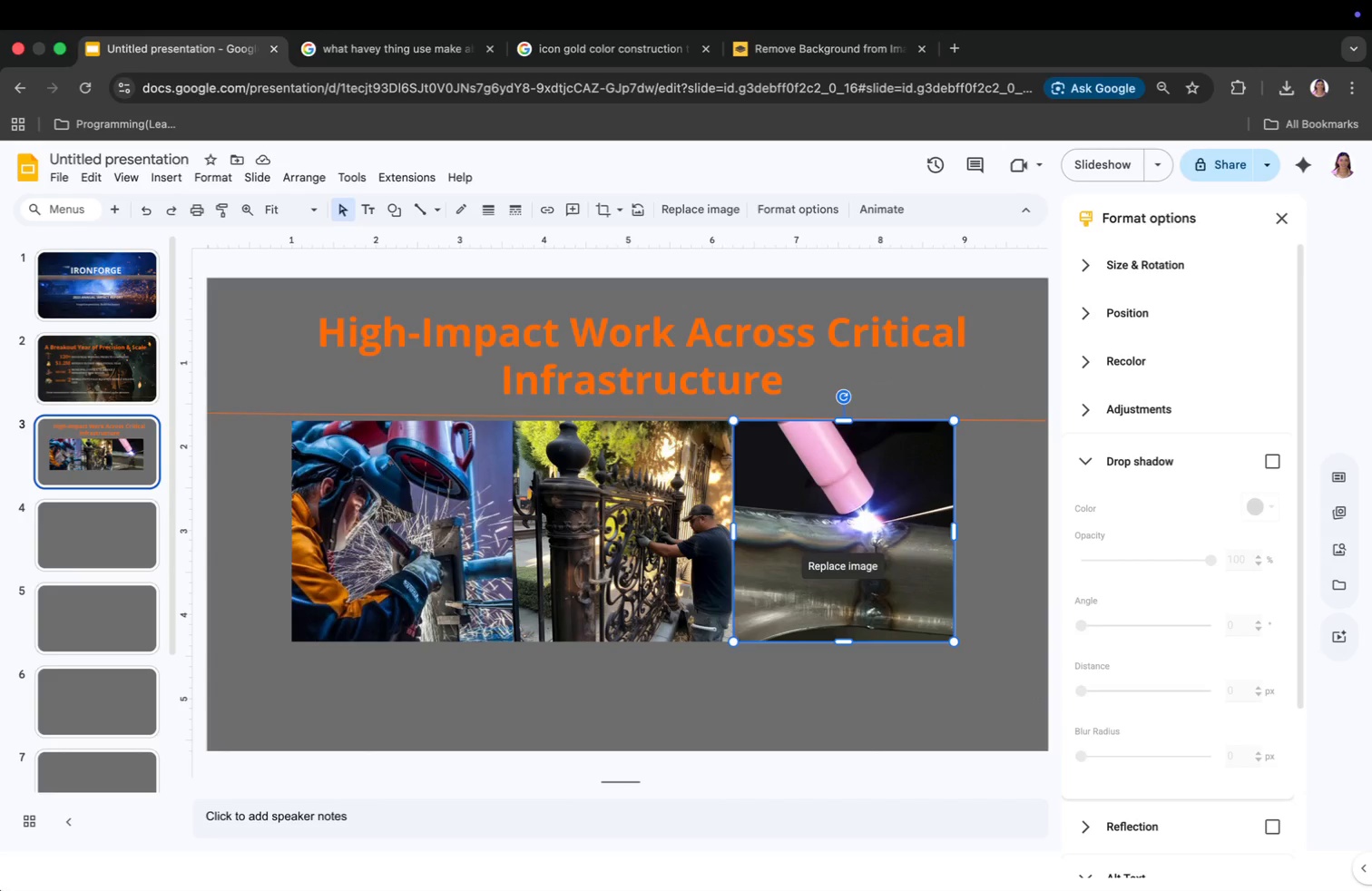 
left_click([483, 708])
 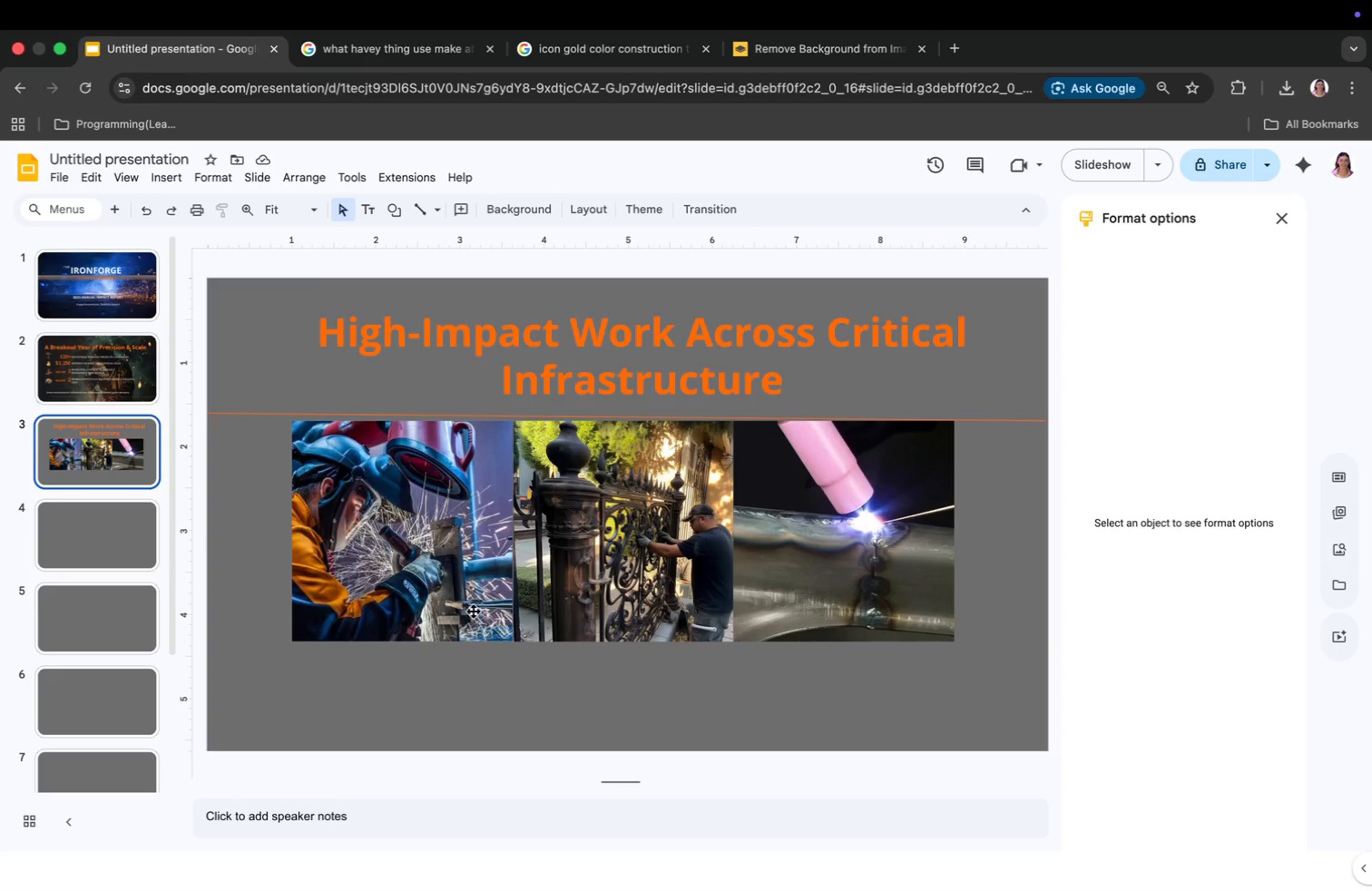 
wait(8.44)
 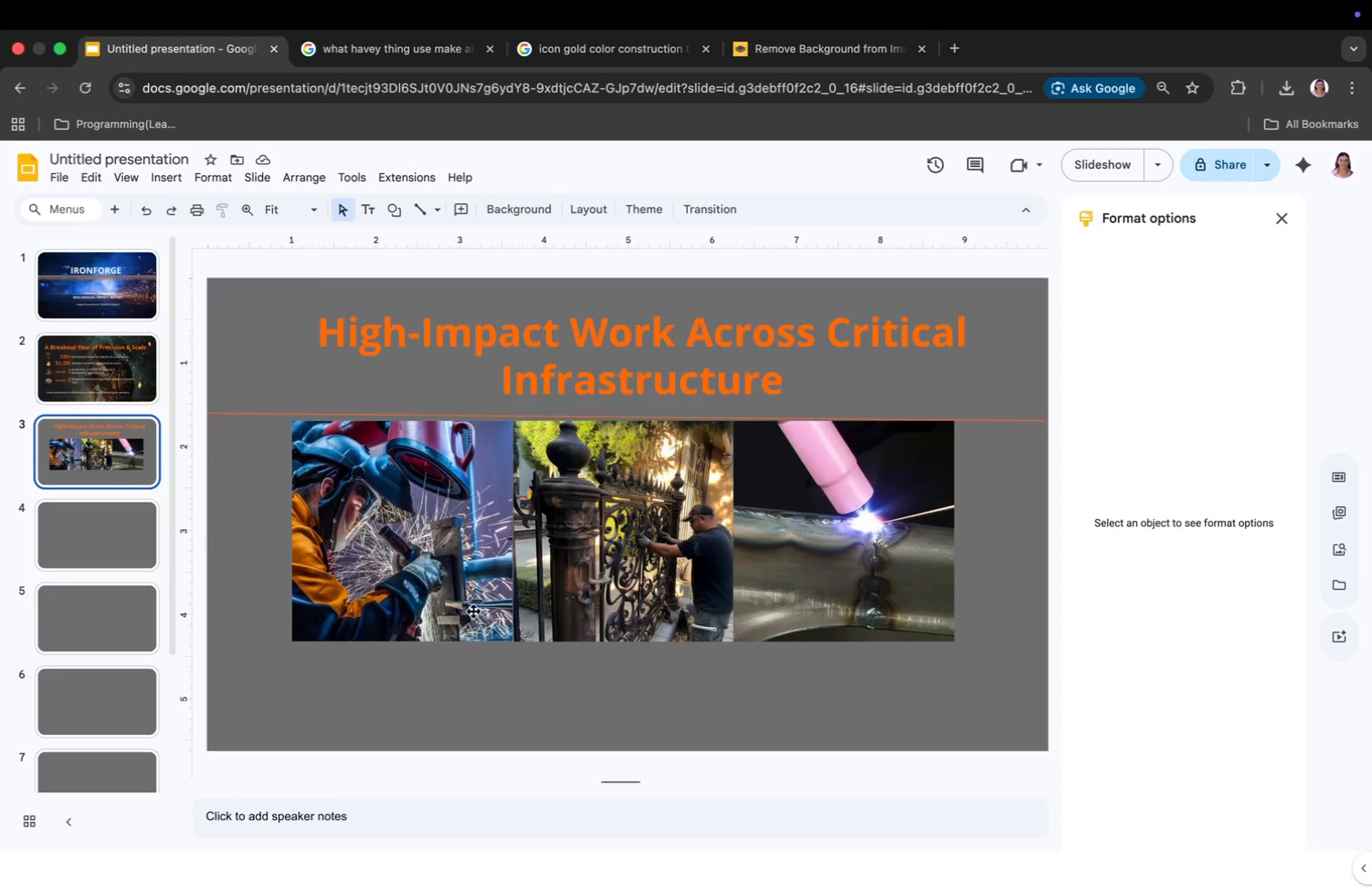 
left_click([513, 730])
 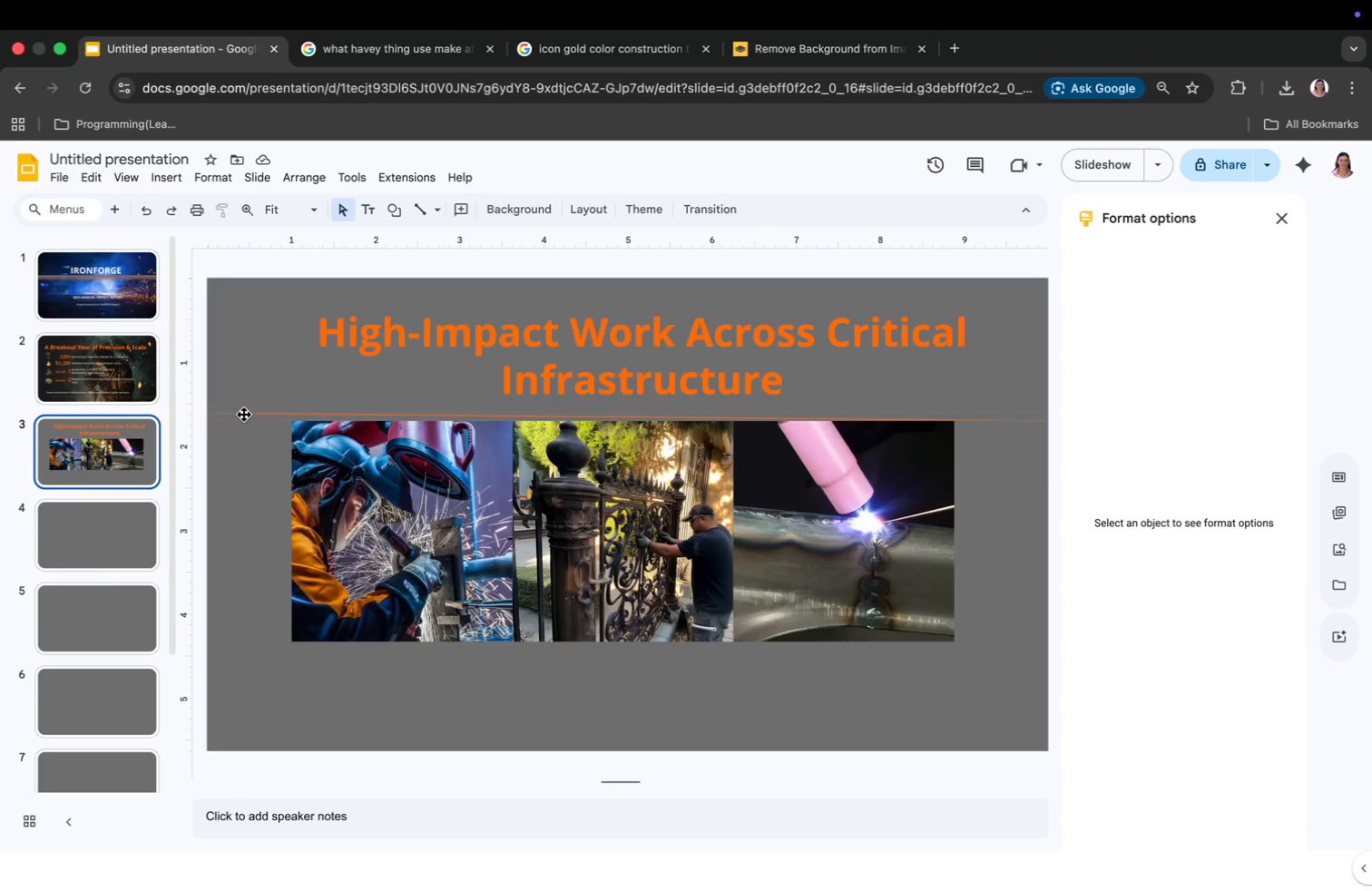 
left_click([244, 413])
 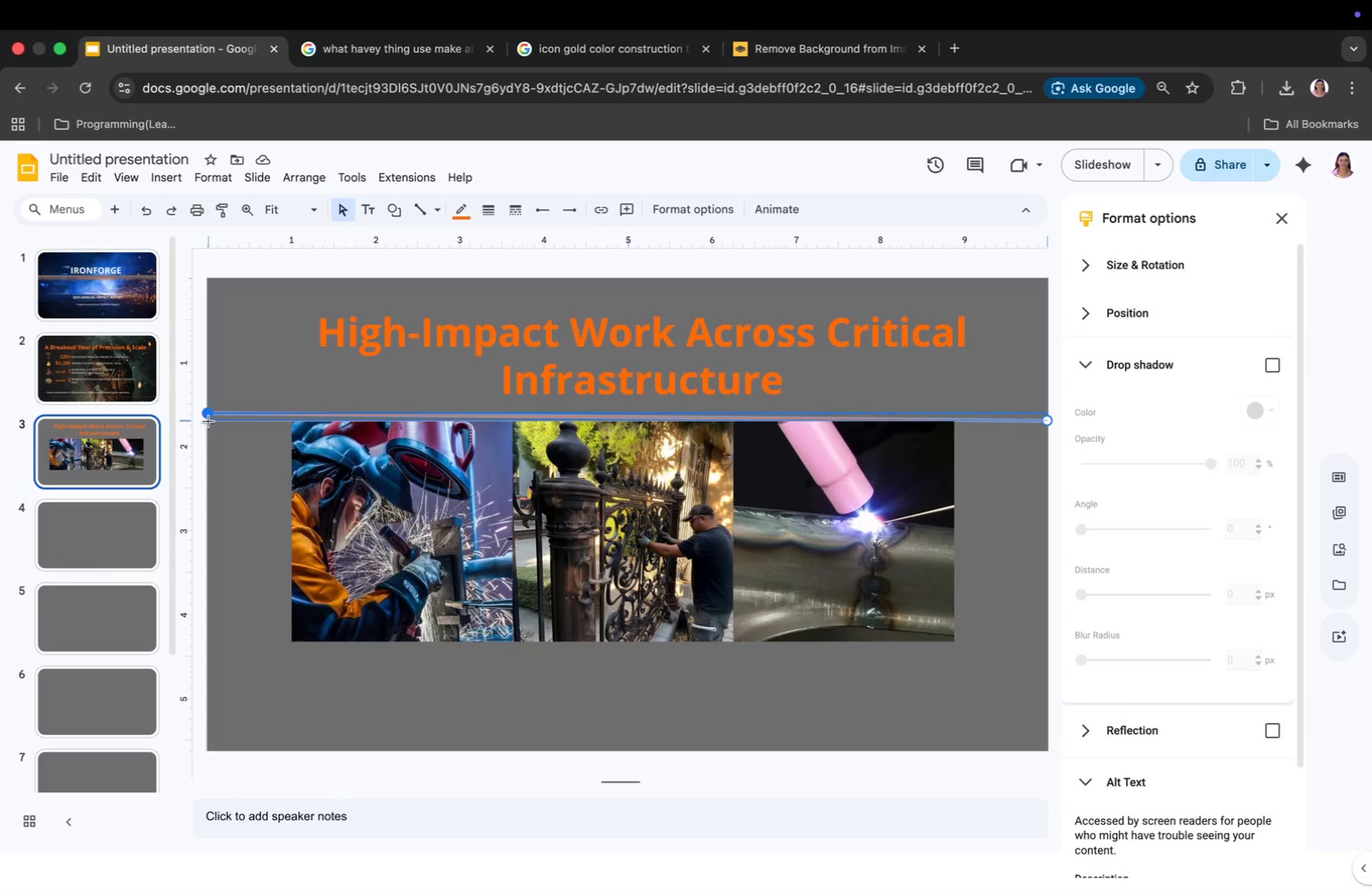 
wait(11.2)
 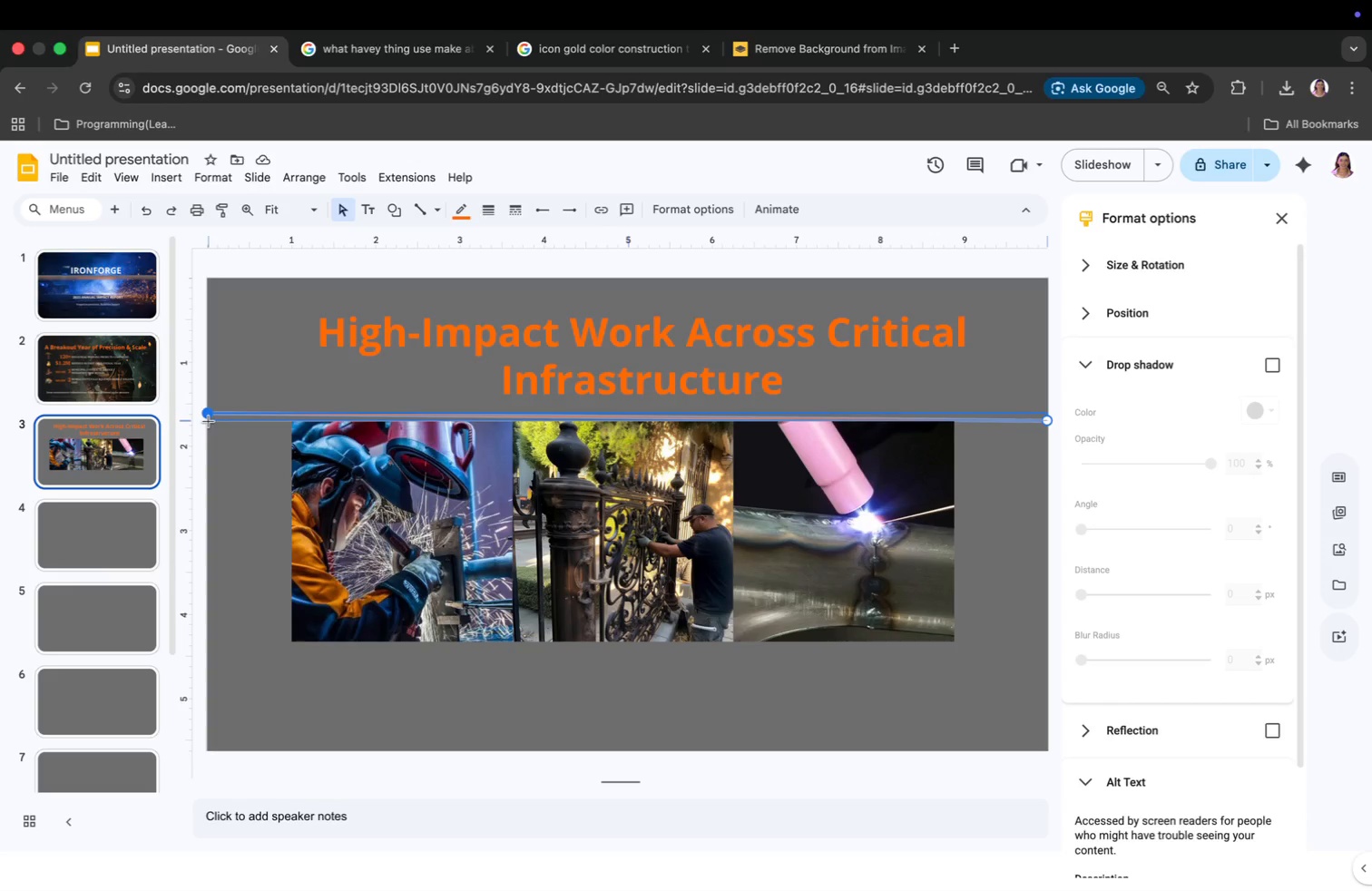 
left_click([239, 423])
 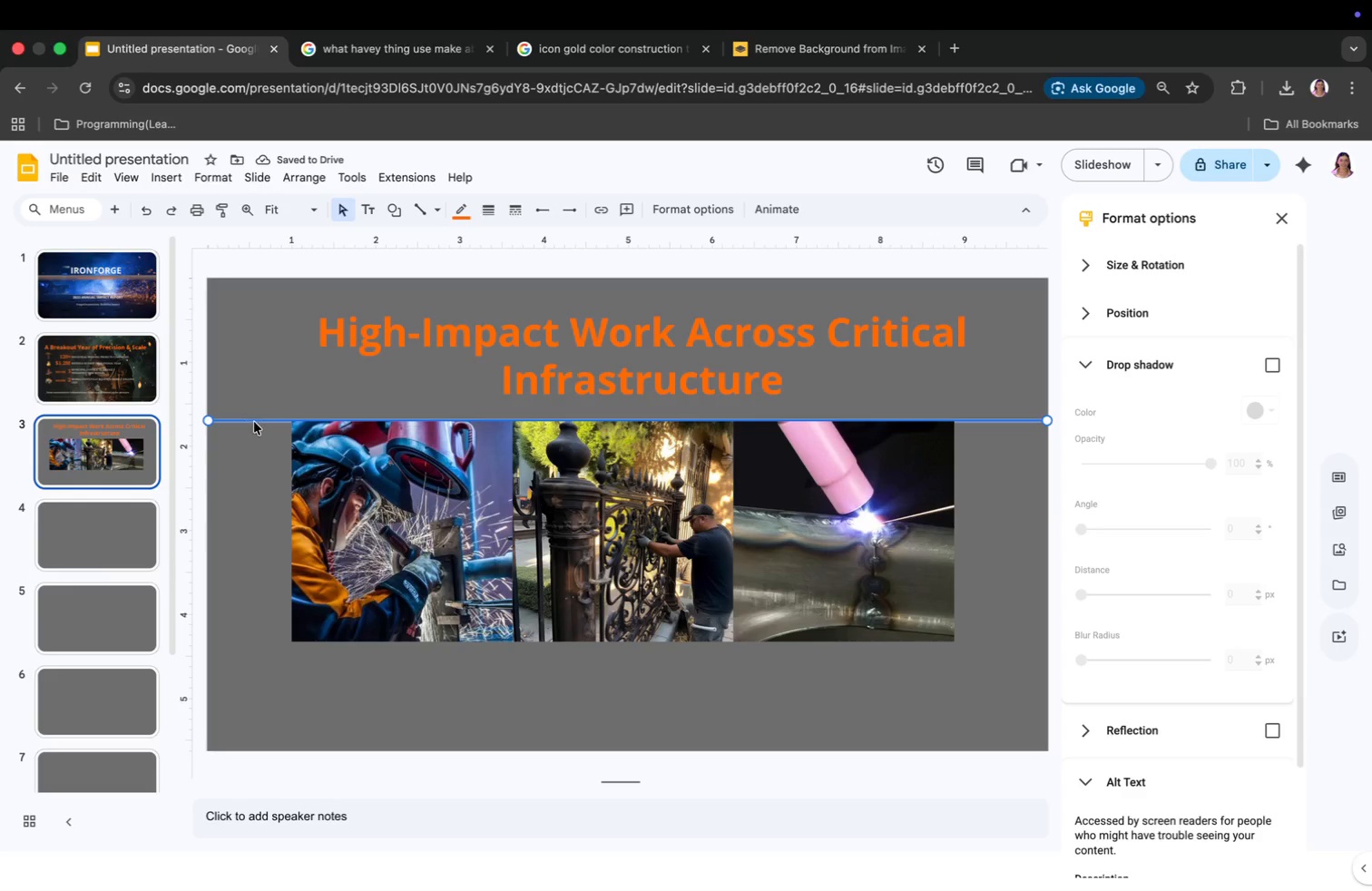 
key(Backspace)
 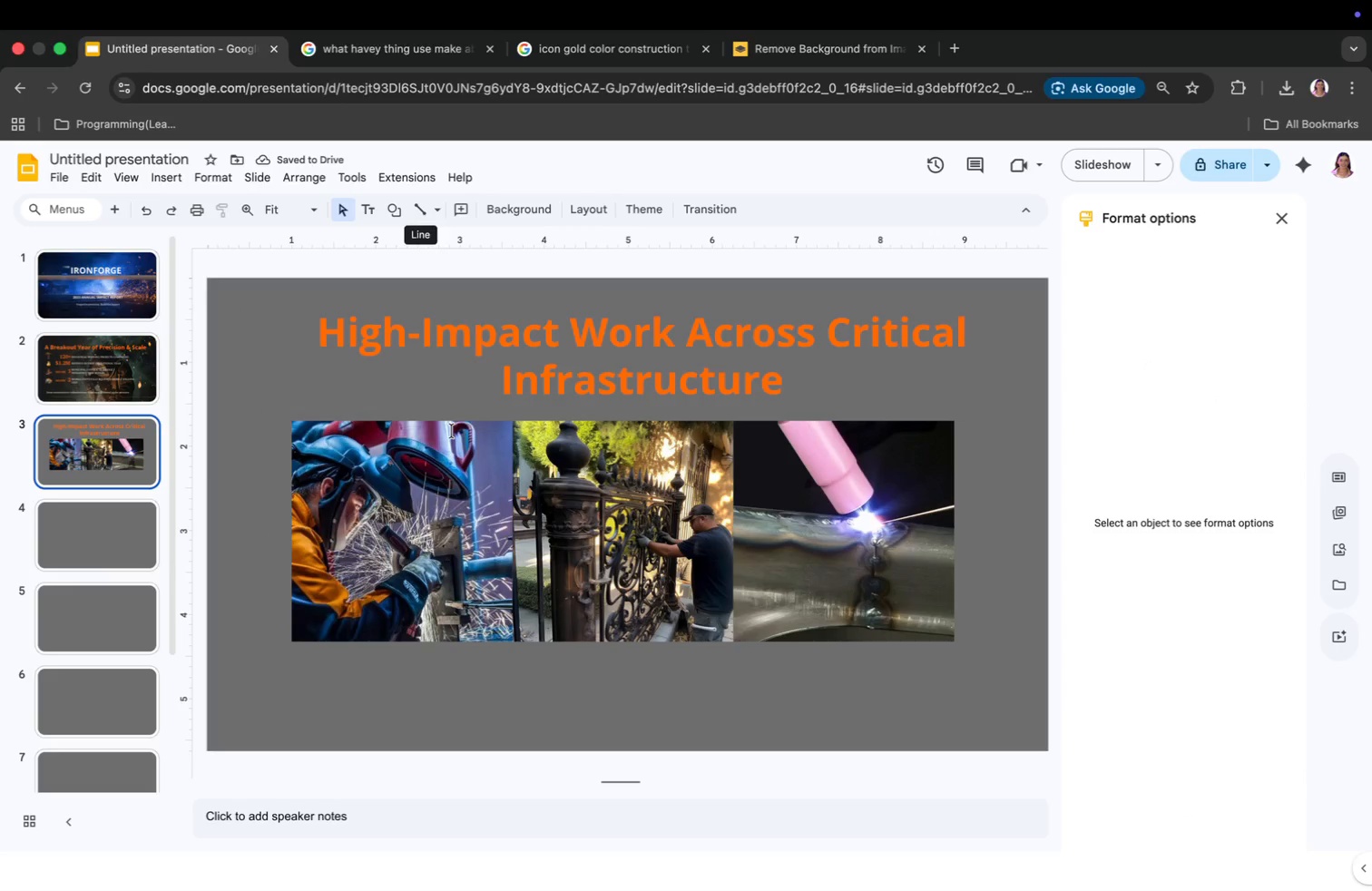 
wait(5.44)
 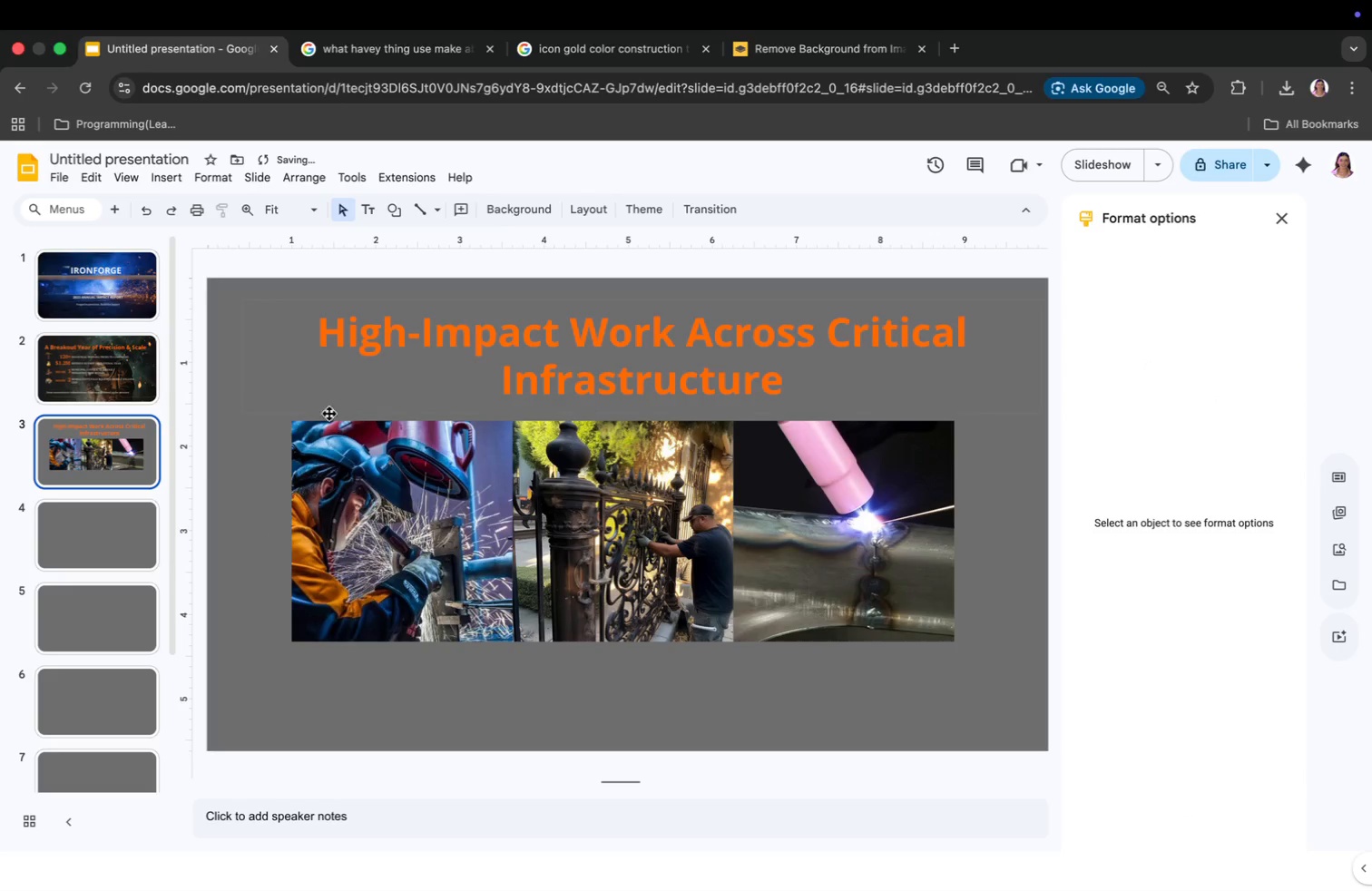 
left_click([171, 177])
 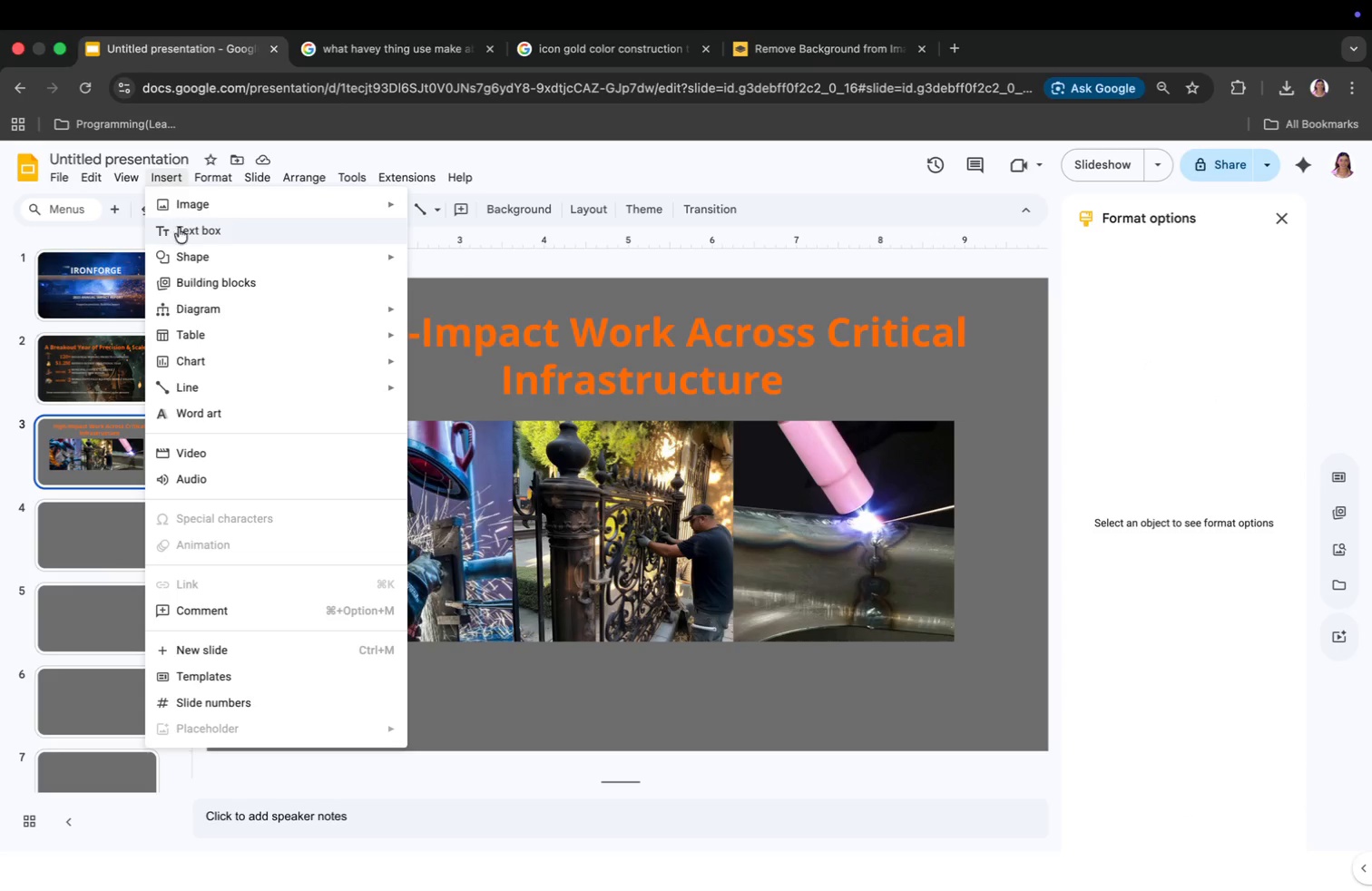 
left_click([179, 228])
 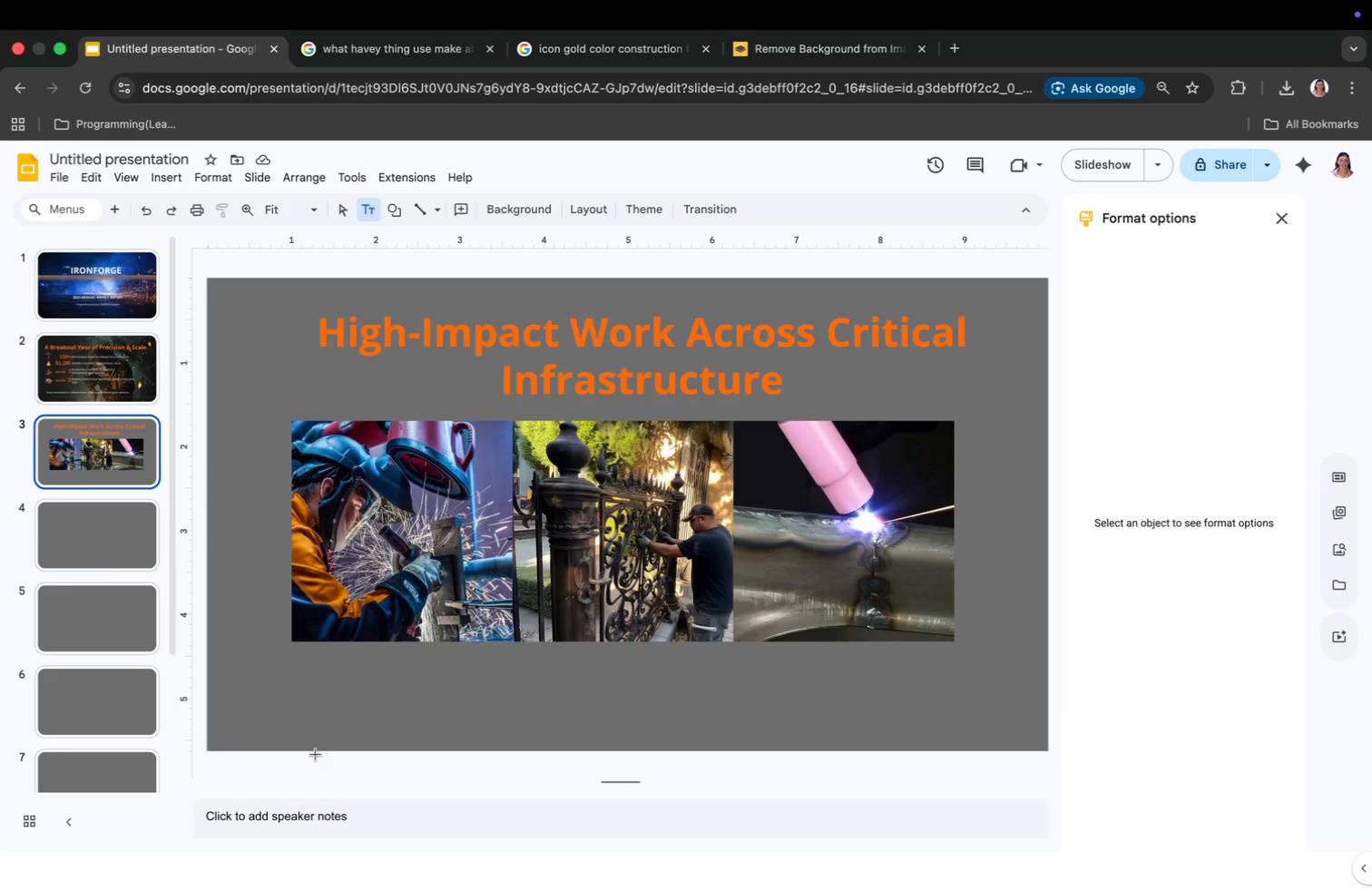 
left_click([323, 742])
 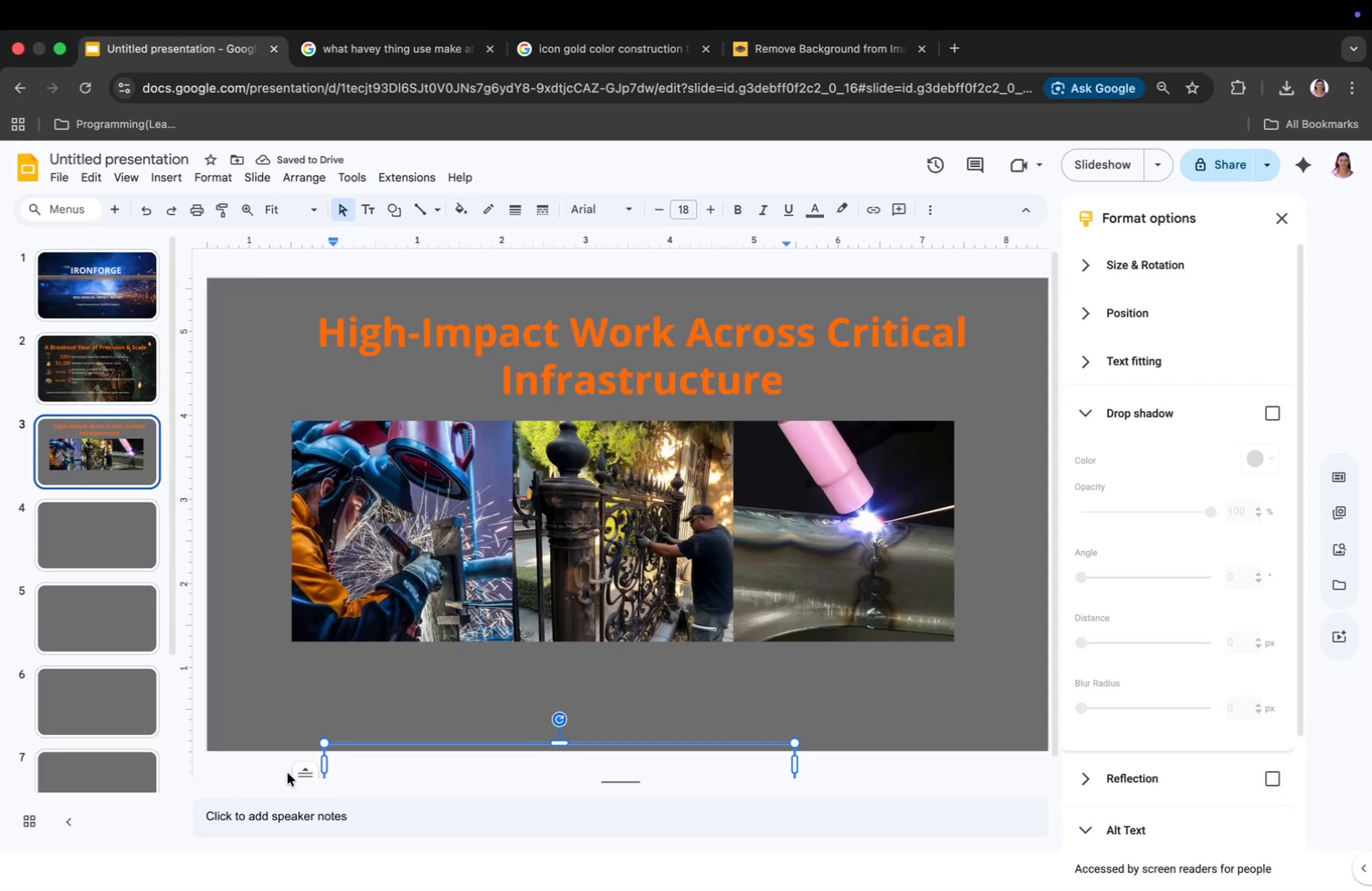 
wait(5.46)
 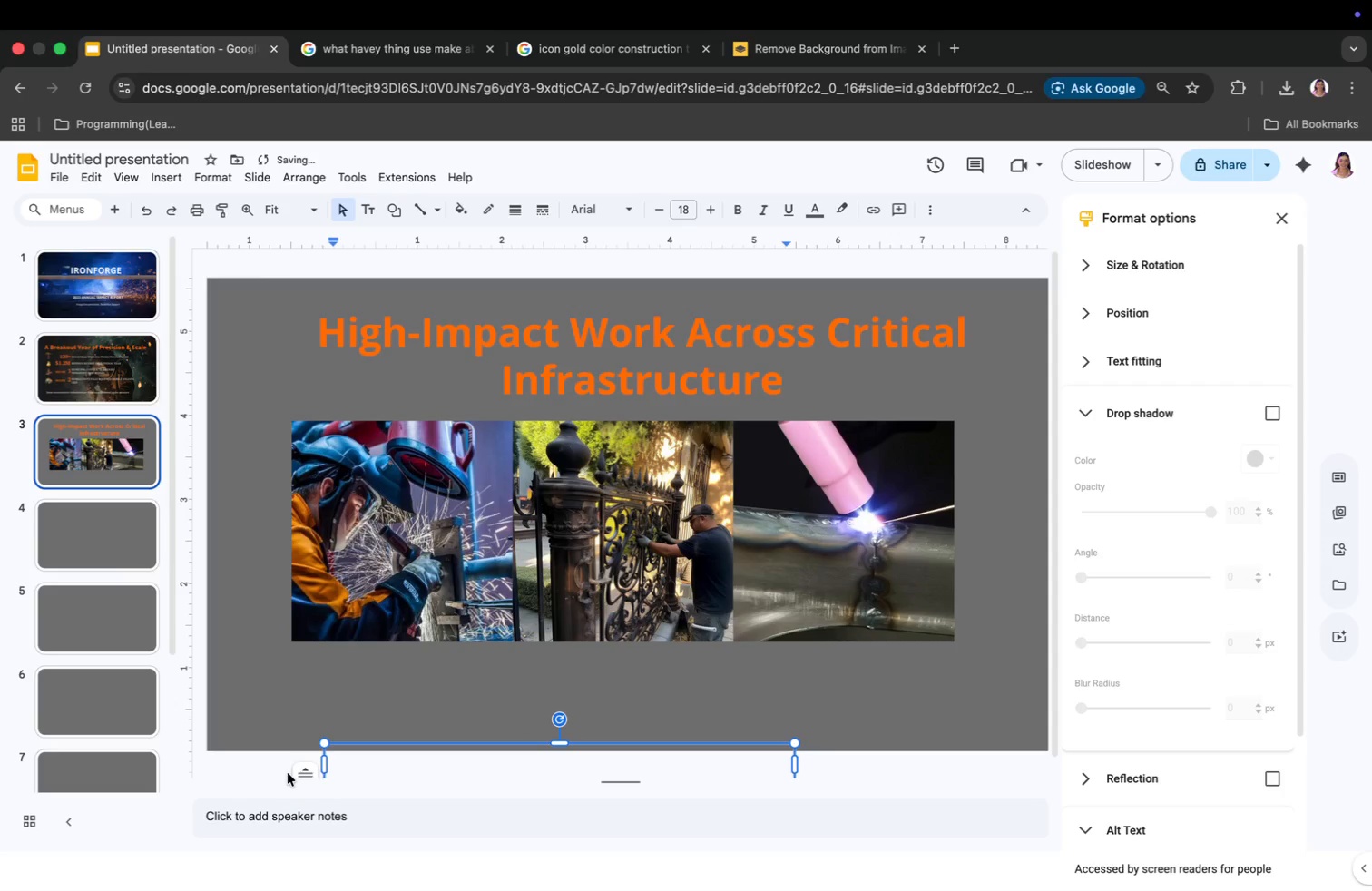 
left_click_drag(start_coordinate=[583, 748], to_coordinate=[544, 671])
 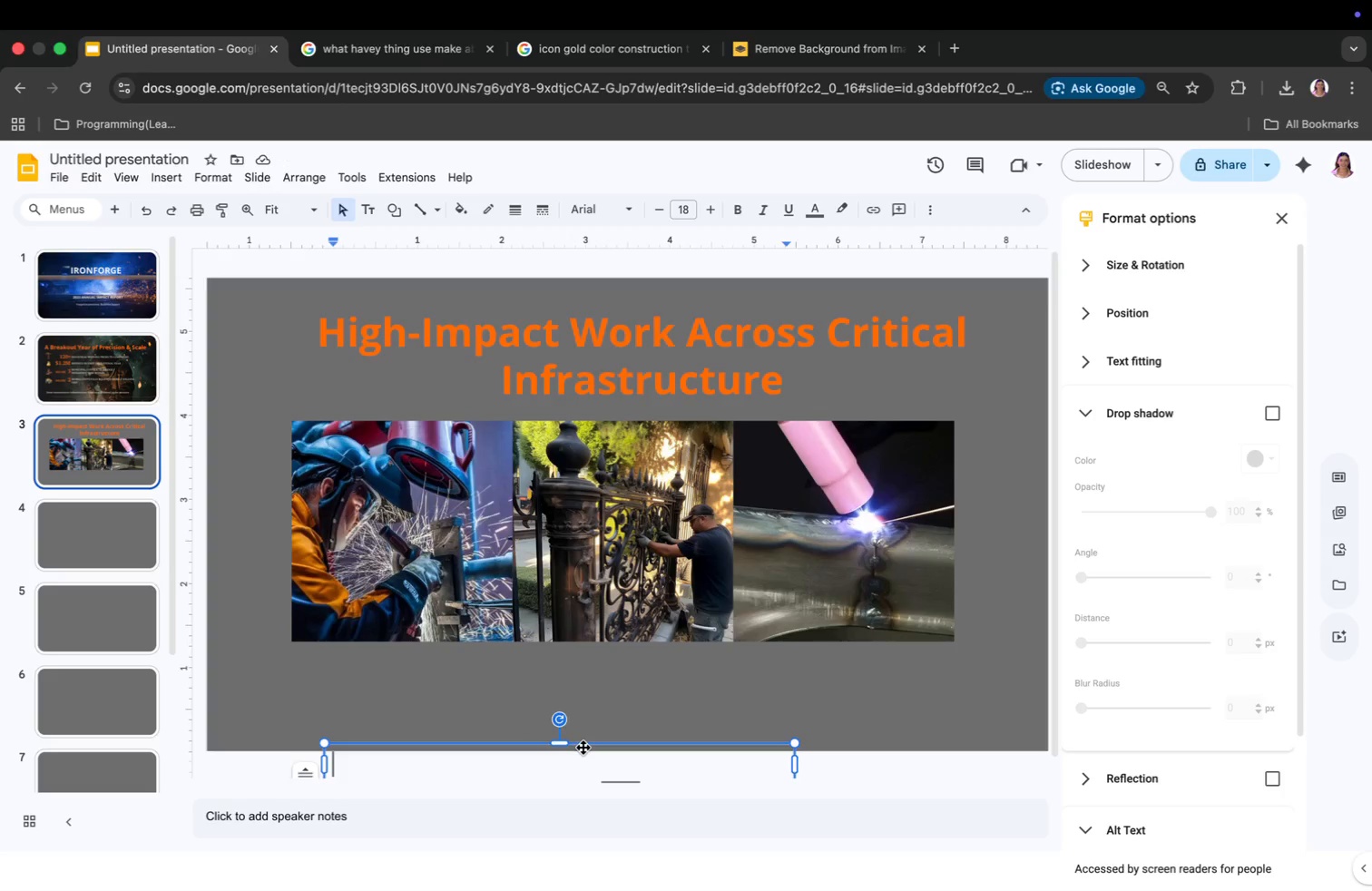 
left_click_drag(start_coordinate=[754, 668], to_coordinate=[543, 695])
 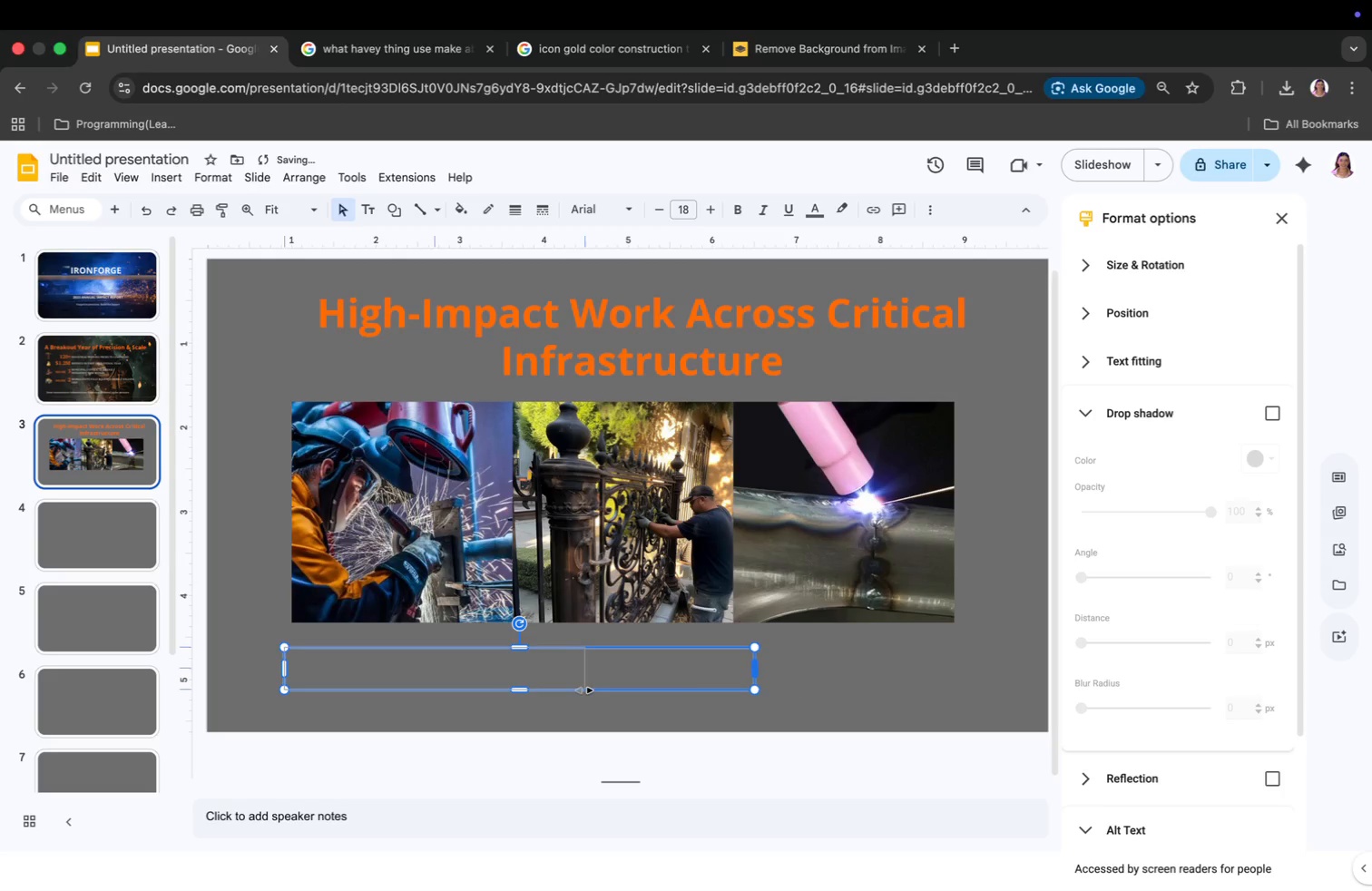 
left_click_drag(start_coordinate=[412, 671], to_coordinate=[398, 655])
 